 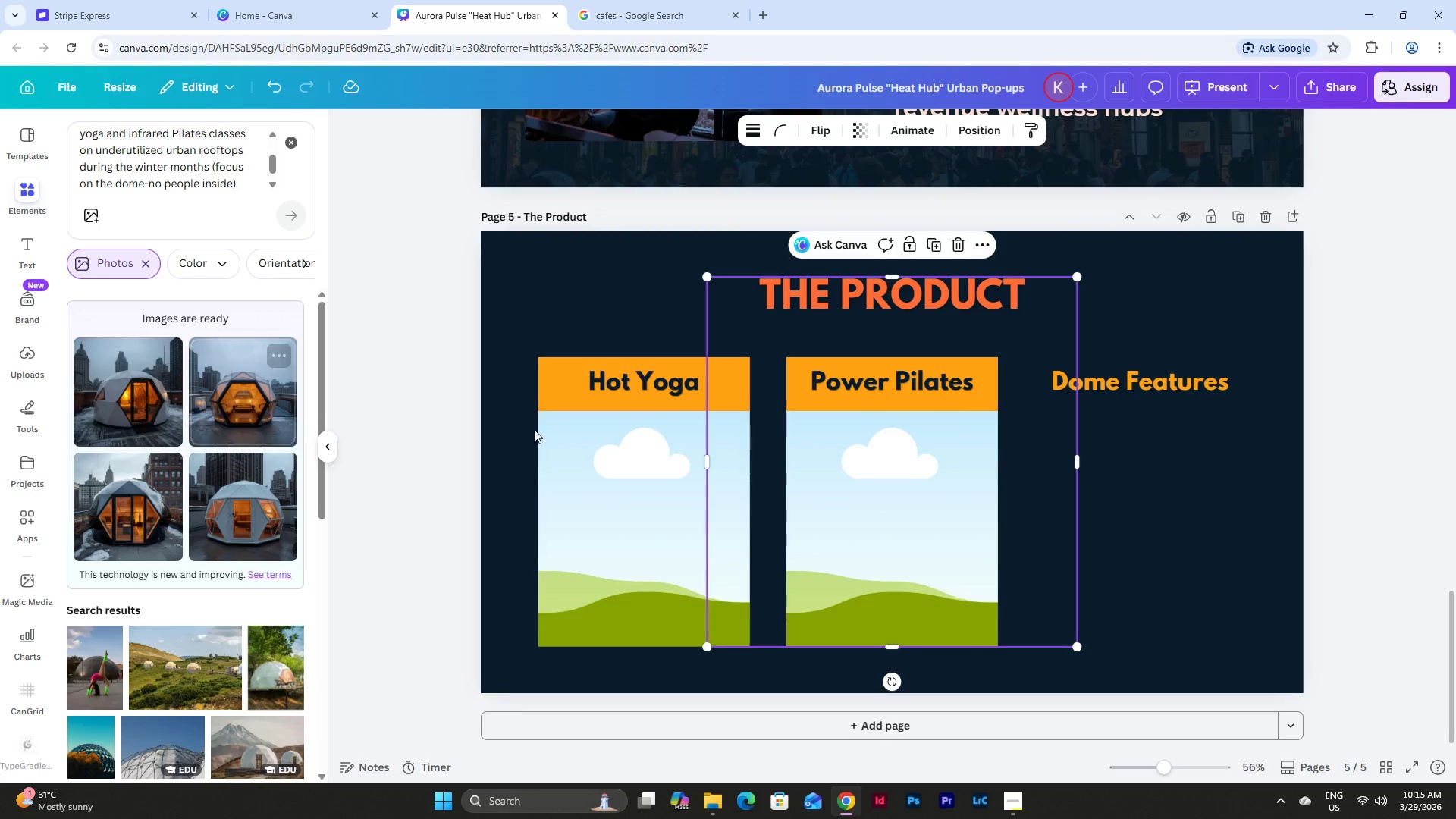 
left_click([956, 240])
 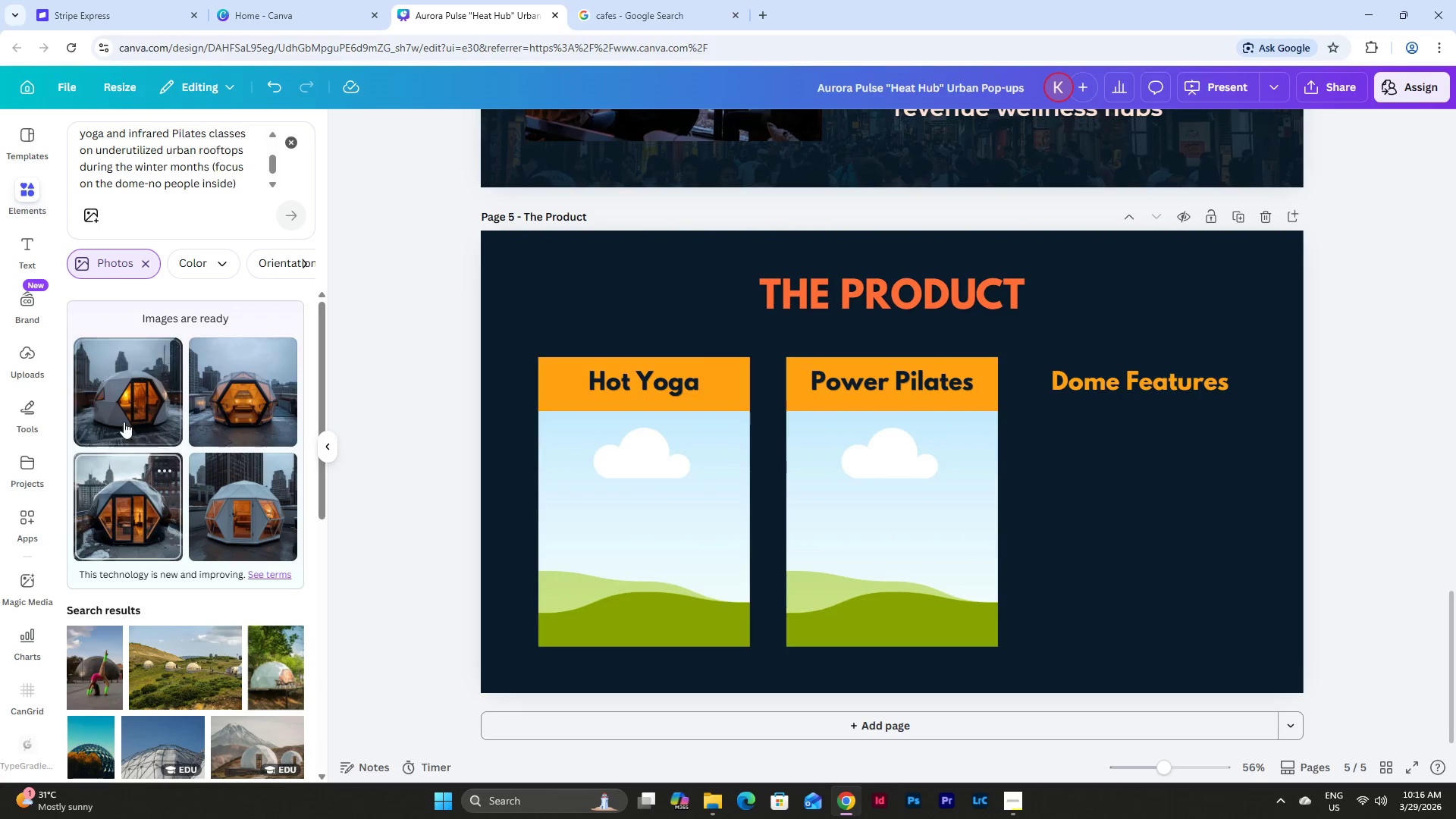 
left_click([125, 411])
 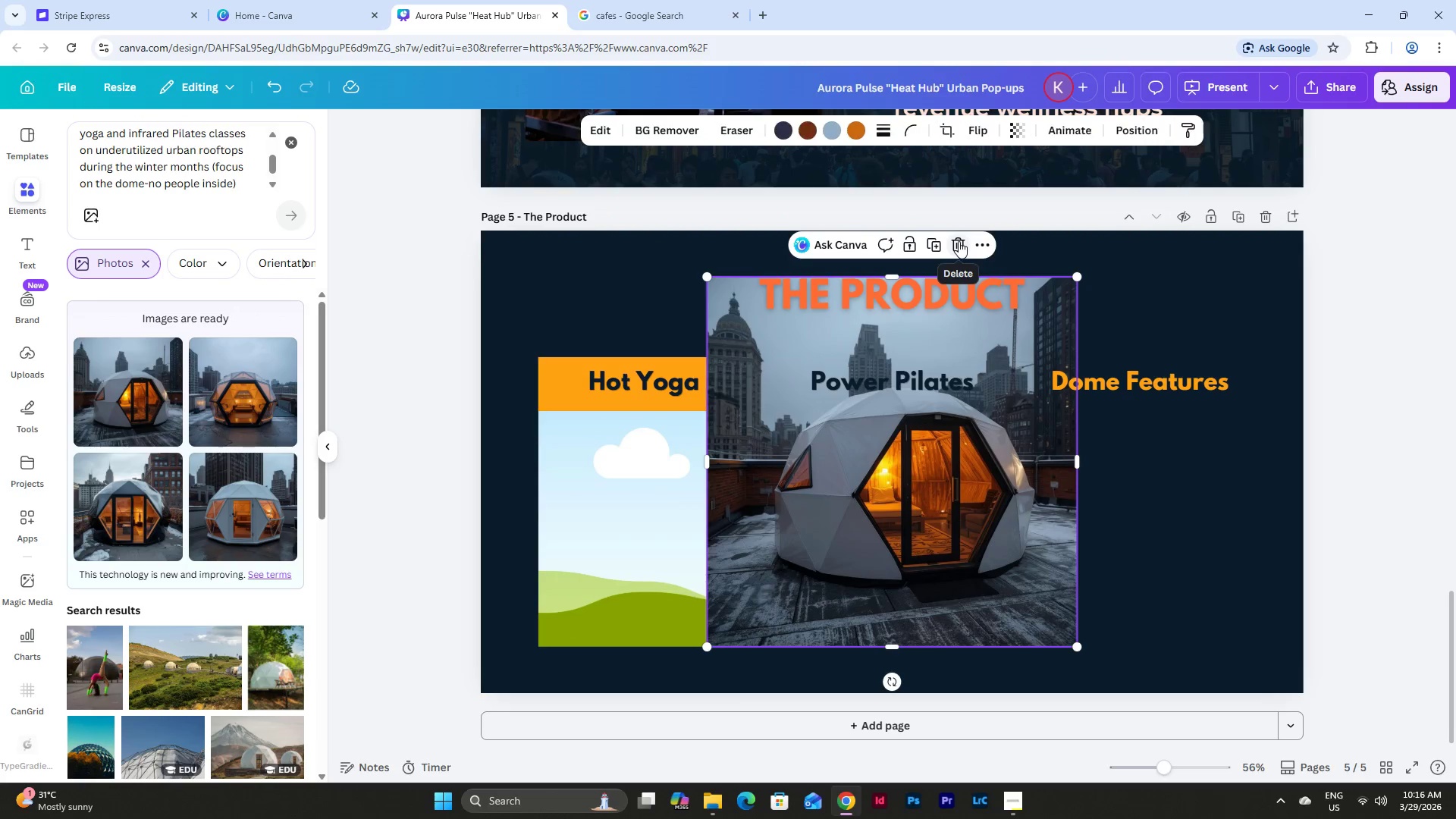 
left_click([959, 241])
 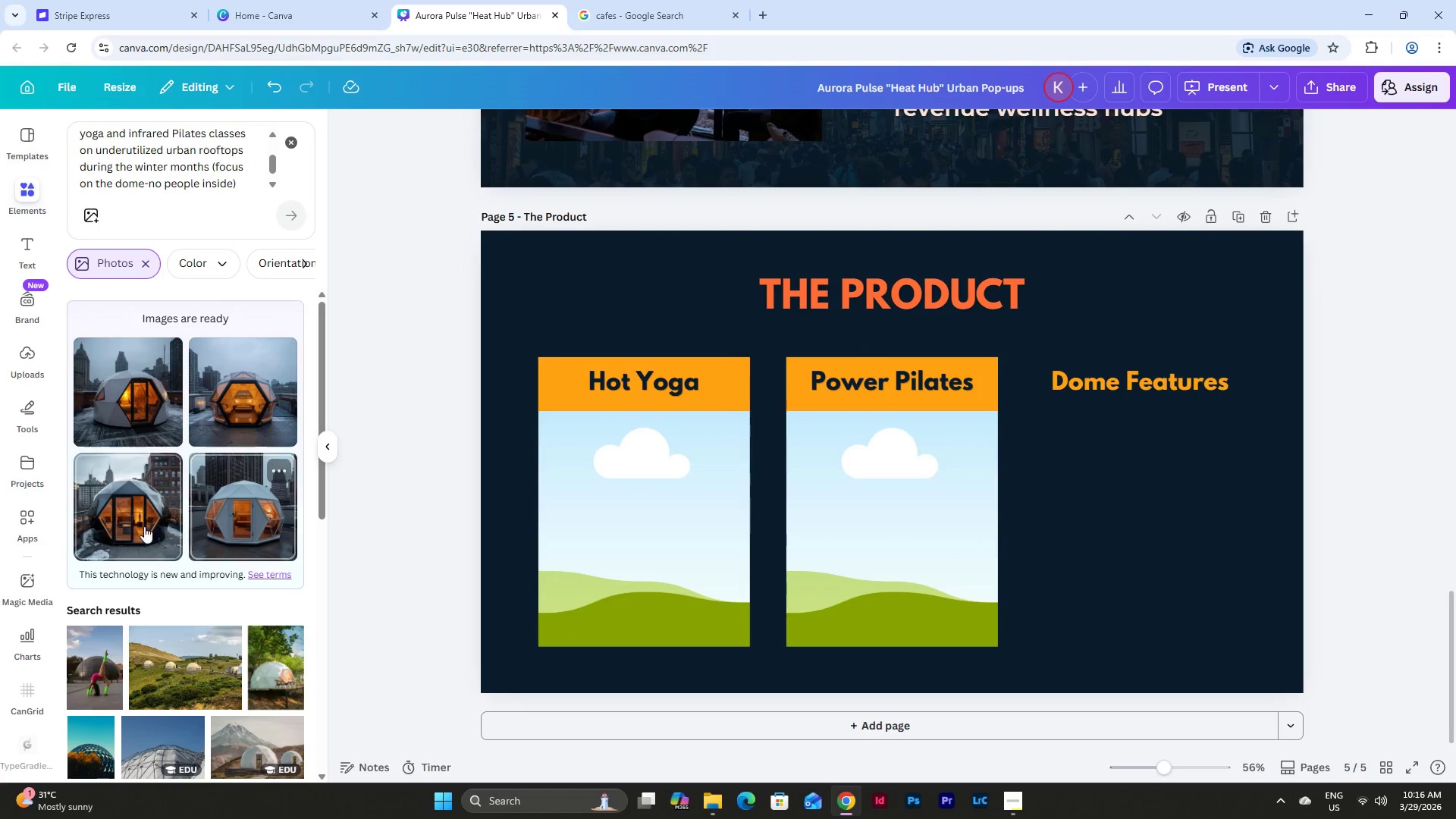 
left_click([134, 526])
 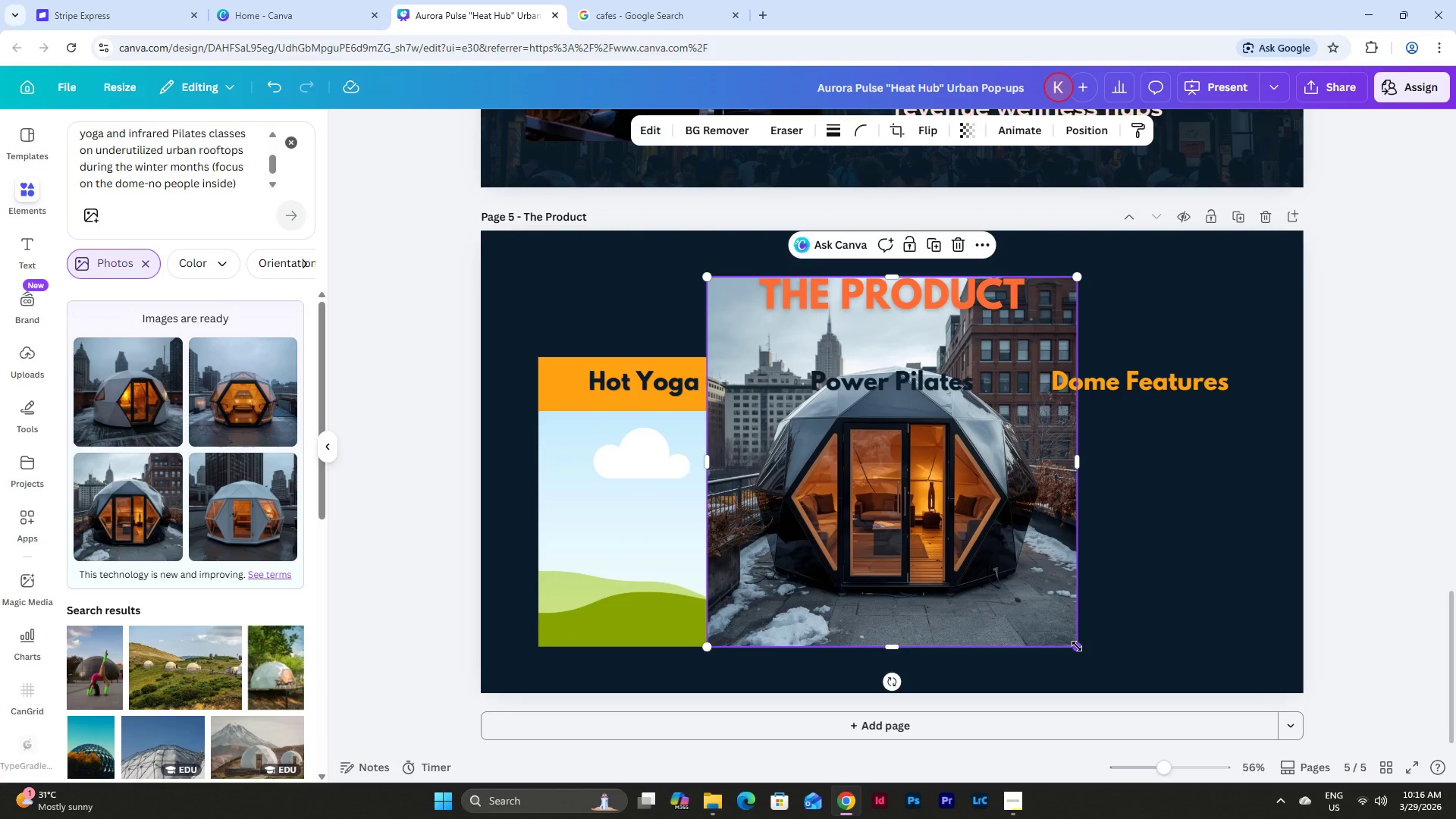 
left_click_drag(start_coordinate=[1077, 646], to_coordinate=[980, 518])
 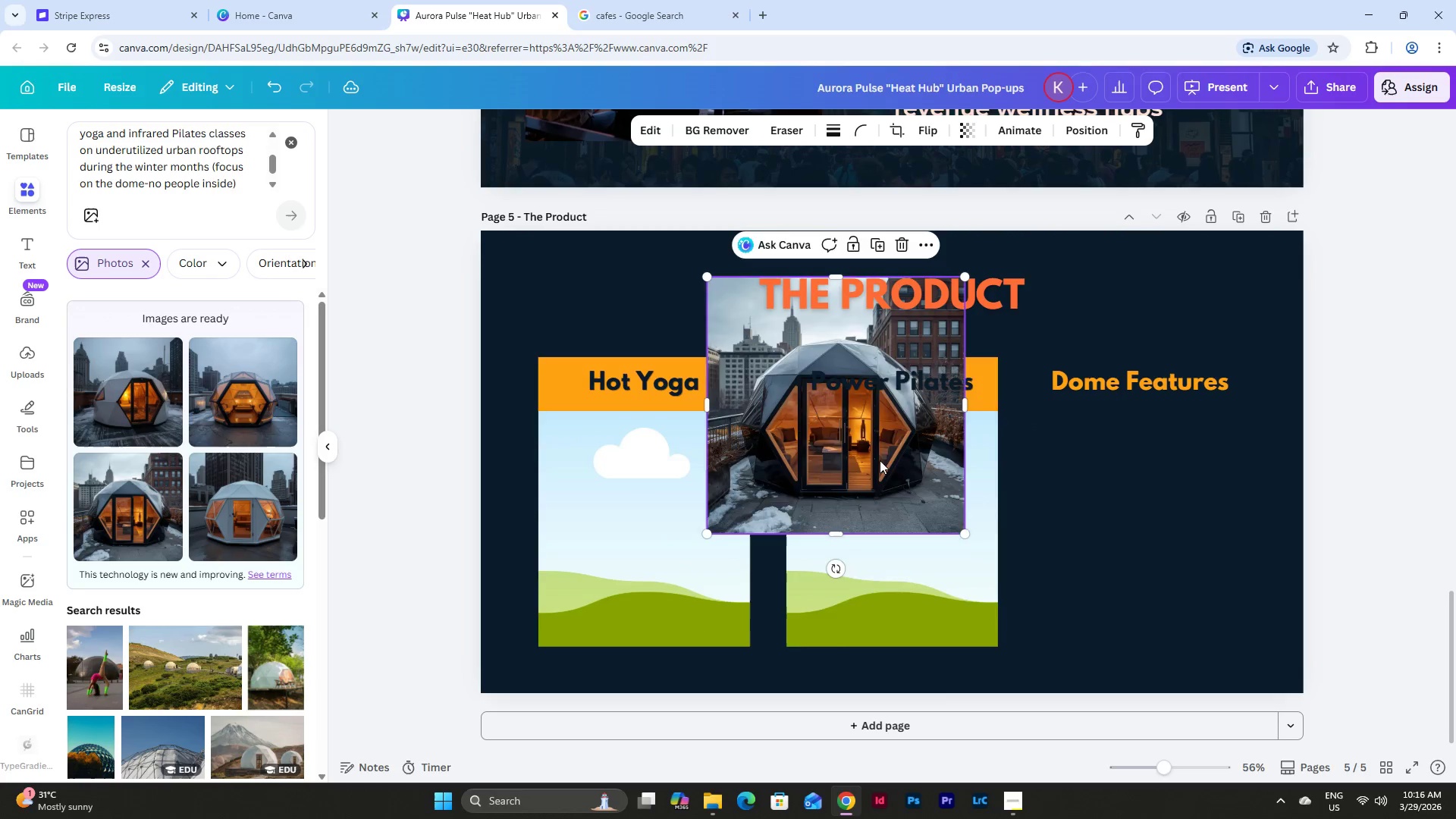 
left_click_drag(start_coordinate=[880, 460], to_coordinate=[1196, 579])
 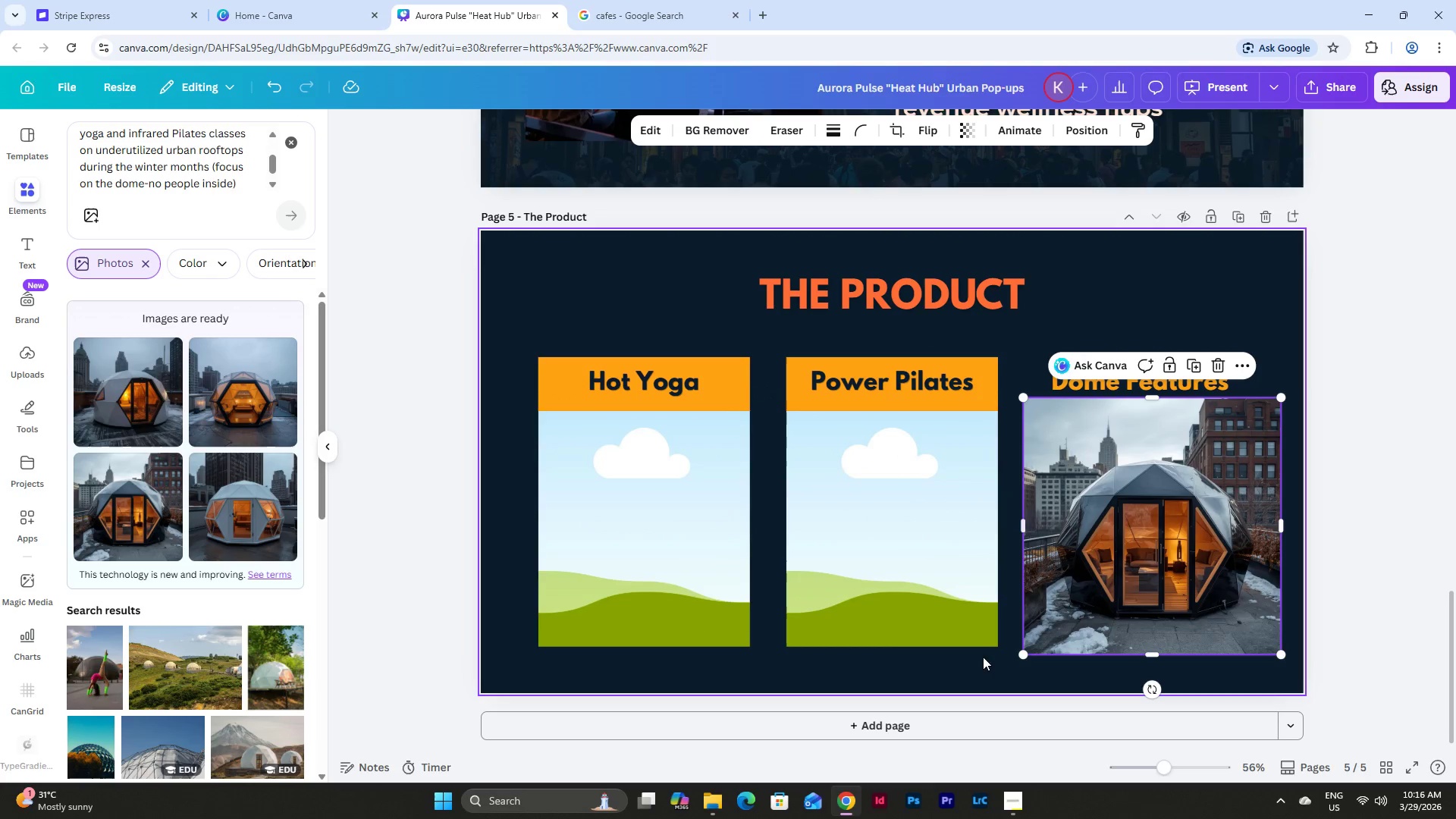 
left_click_drag(start_coordinate=[949, 662], to_coordinate=[582, 359])
 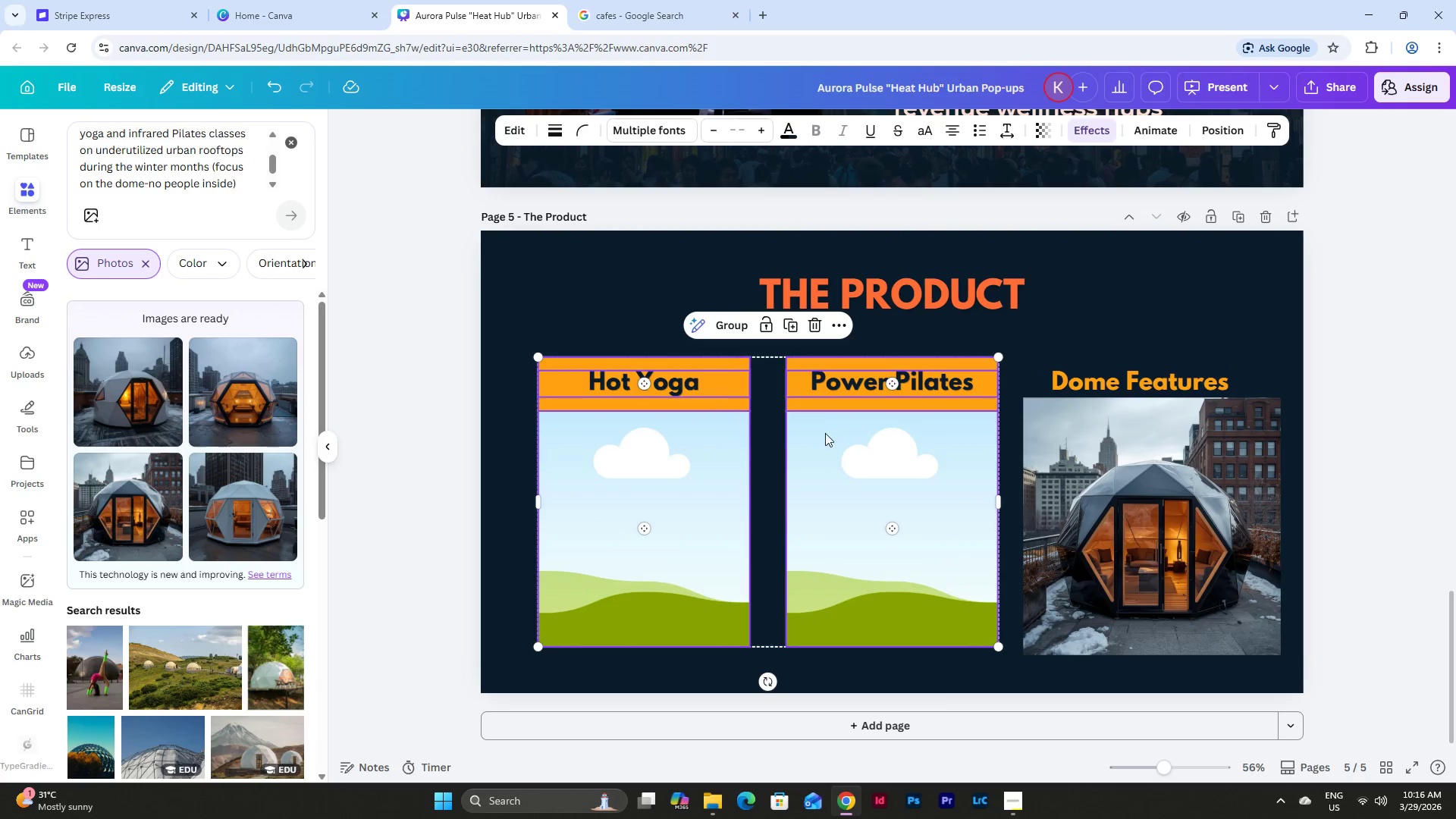 
key(Backspace)
 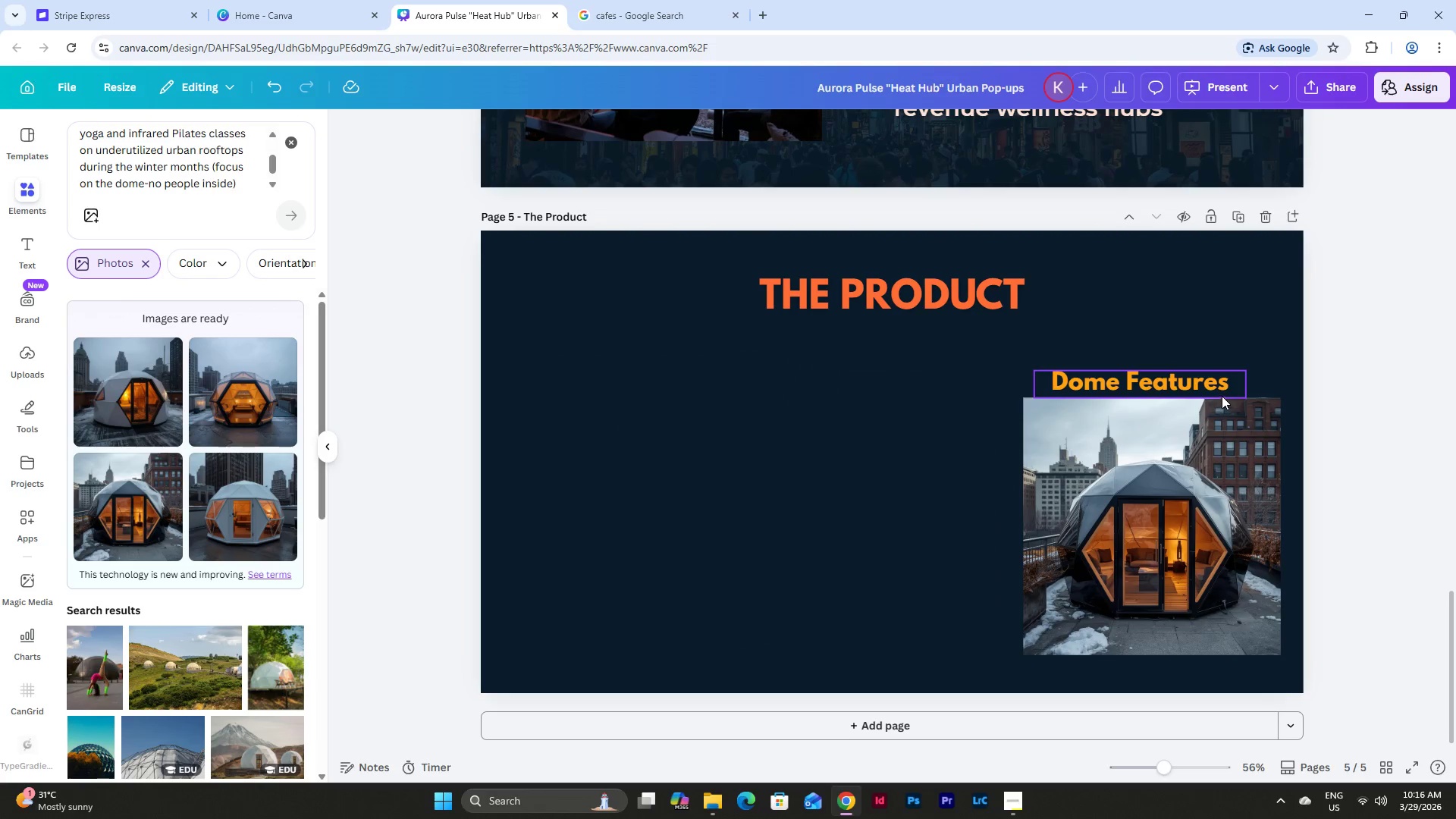 
left_click([1216, 392])
 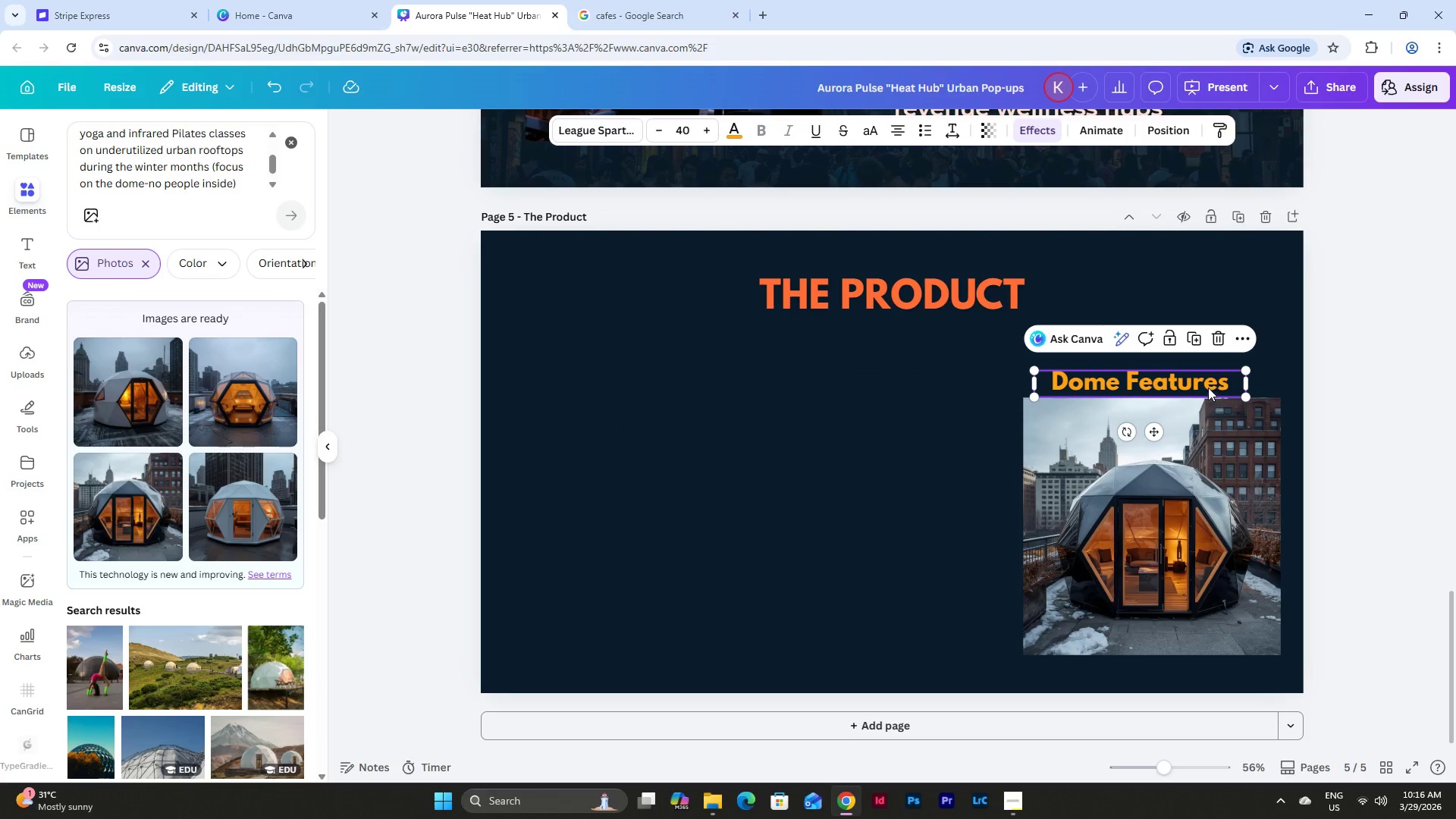 
left_click_drag(start_coordinate=[1207, 388], to_coordinate=[1162, 368])
 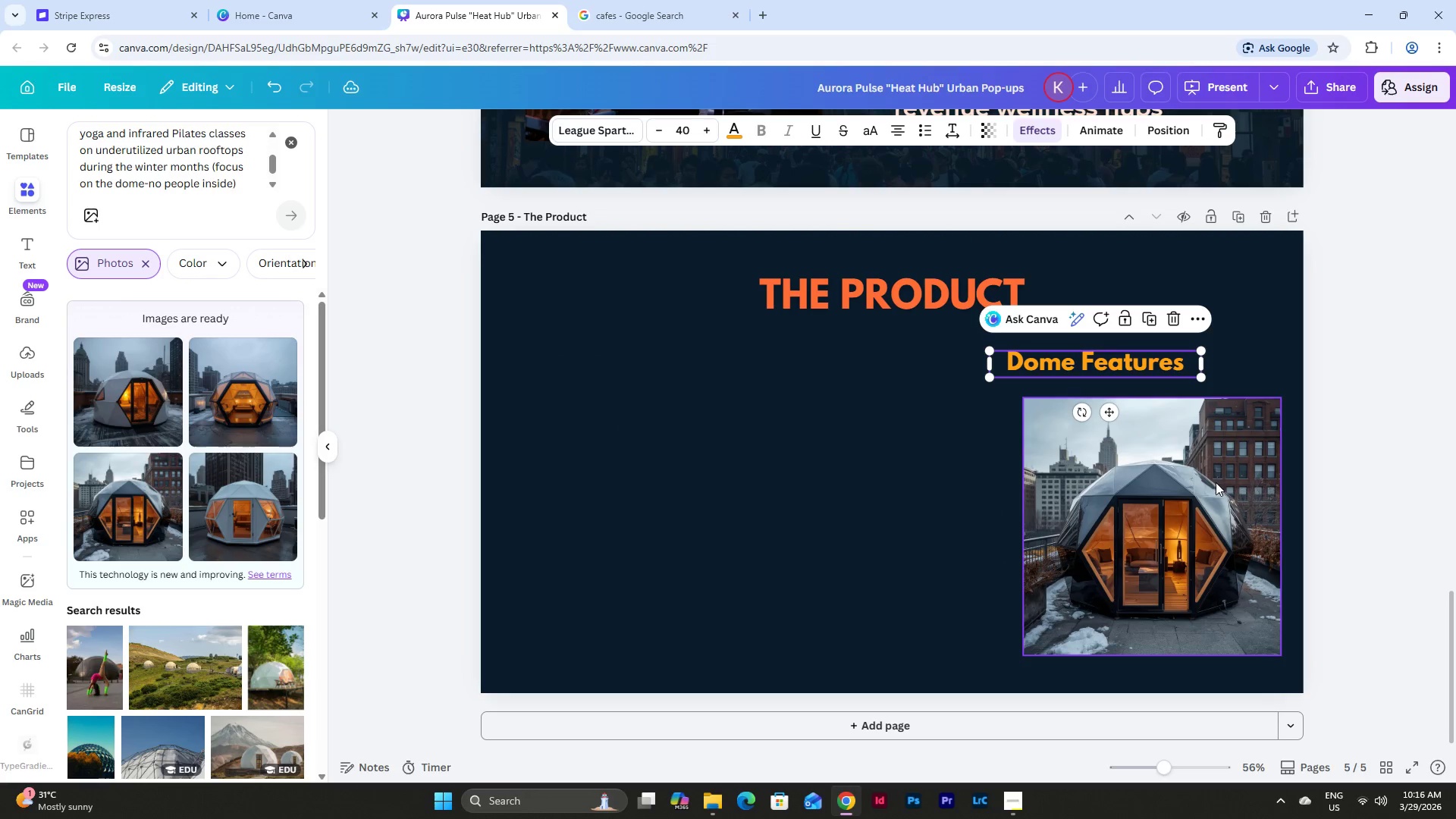 
left_click_drag(start_coordinate=[1216, 482], to_coordinate=[726, 460])
 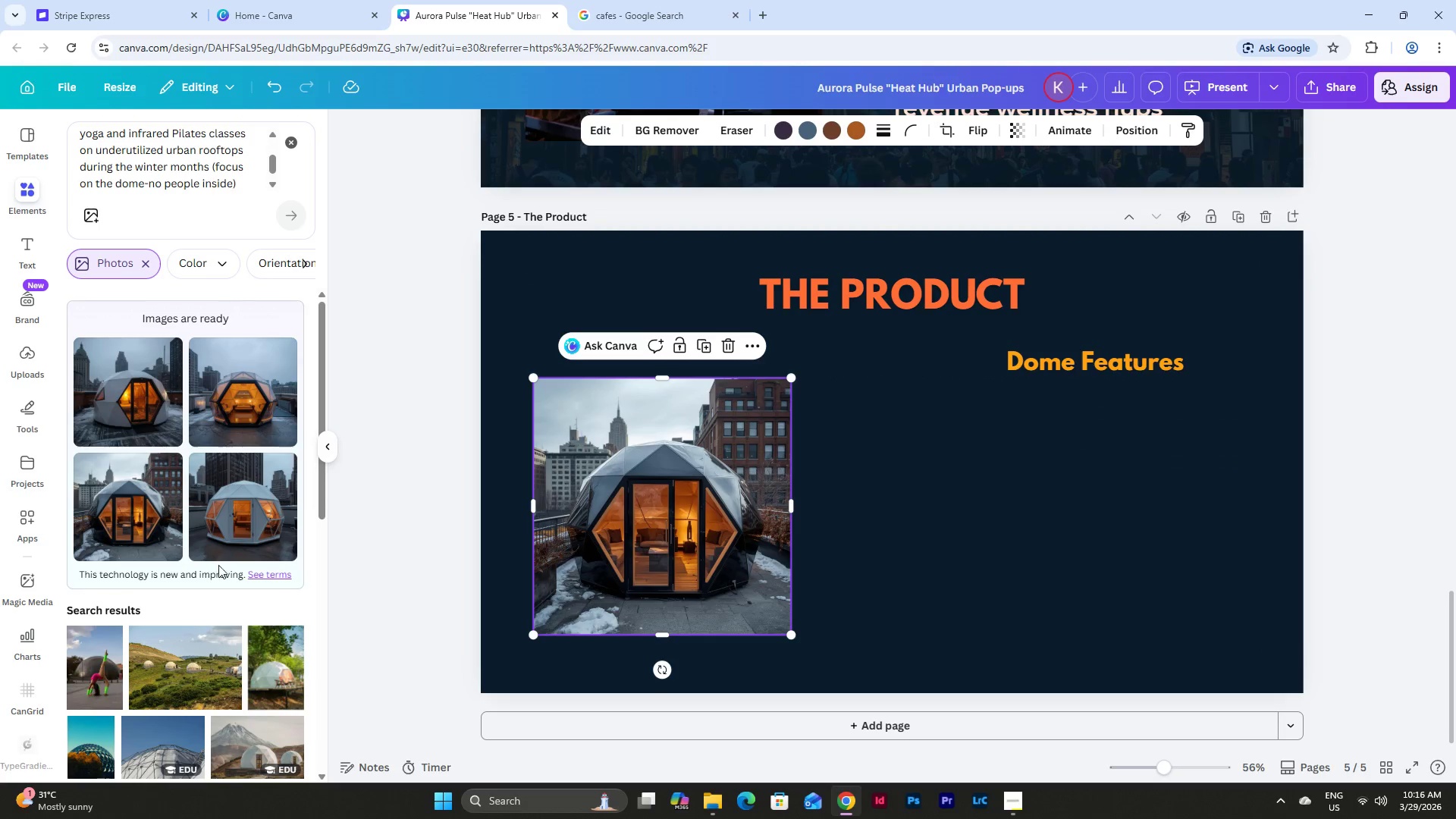 
scroll: coordinate [229, 562], scroll_direction: down, amount: 3.0
 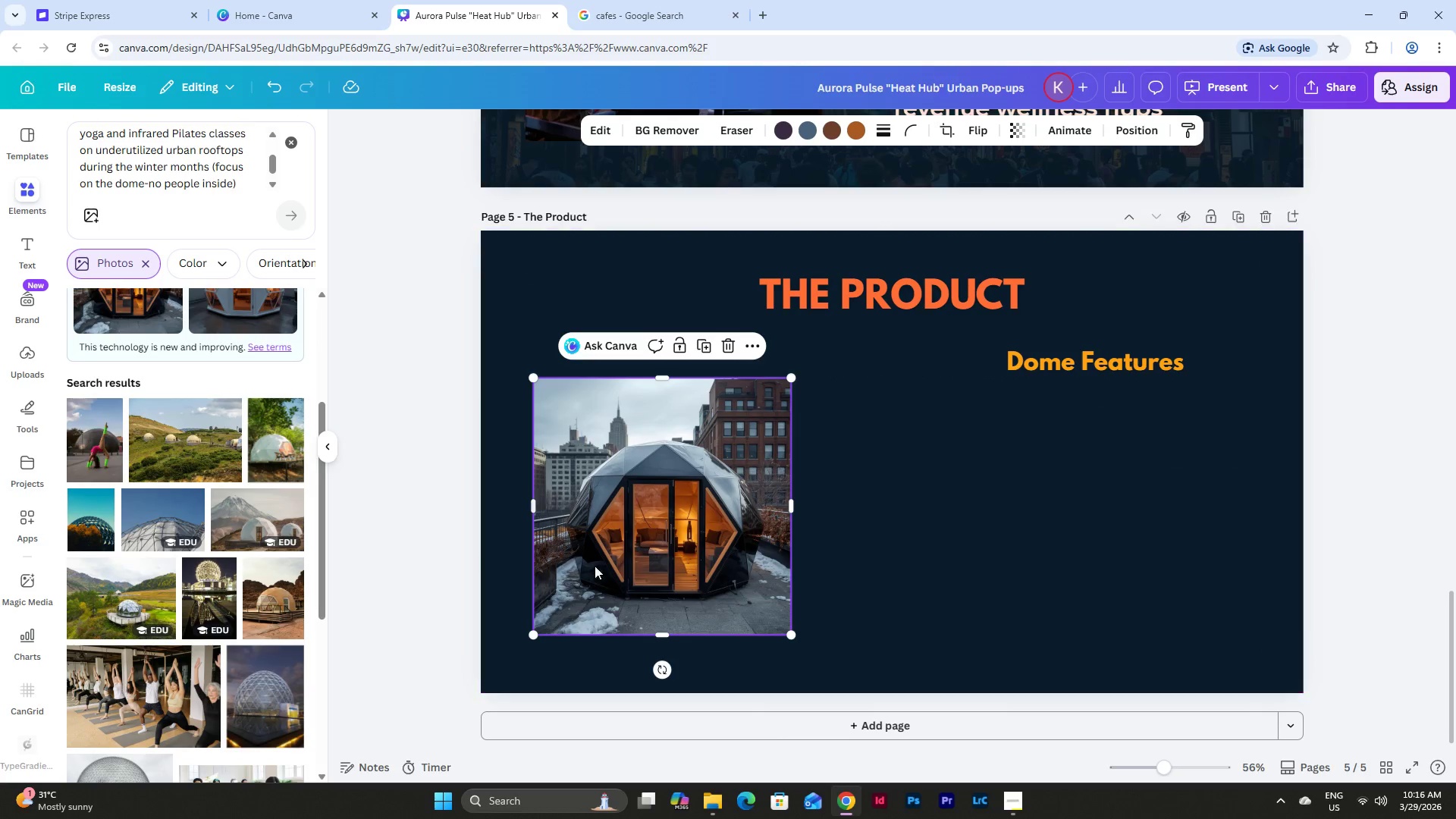 
left_click_drag(start_coordinate=[684, 583], to_coordinate=[676, 595])
 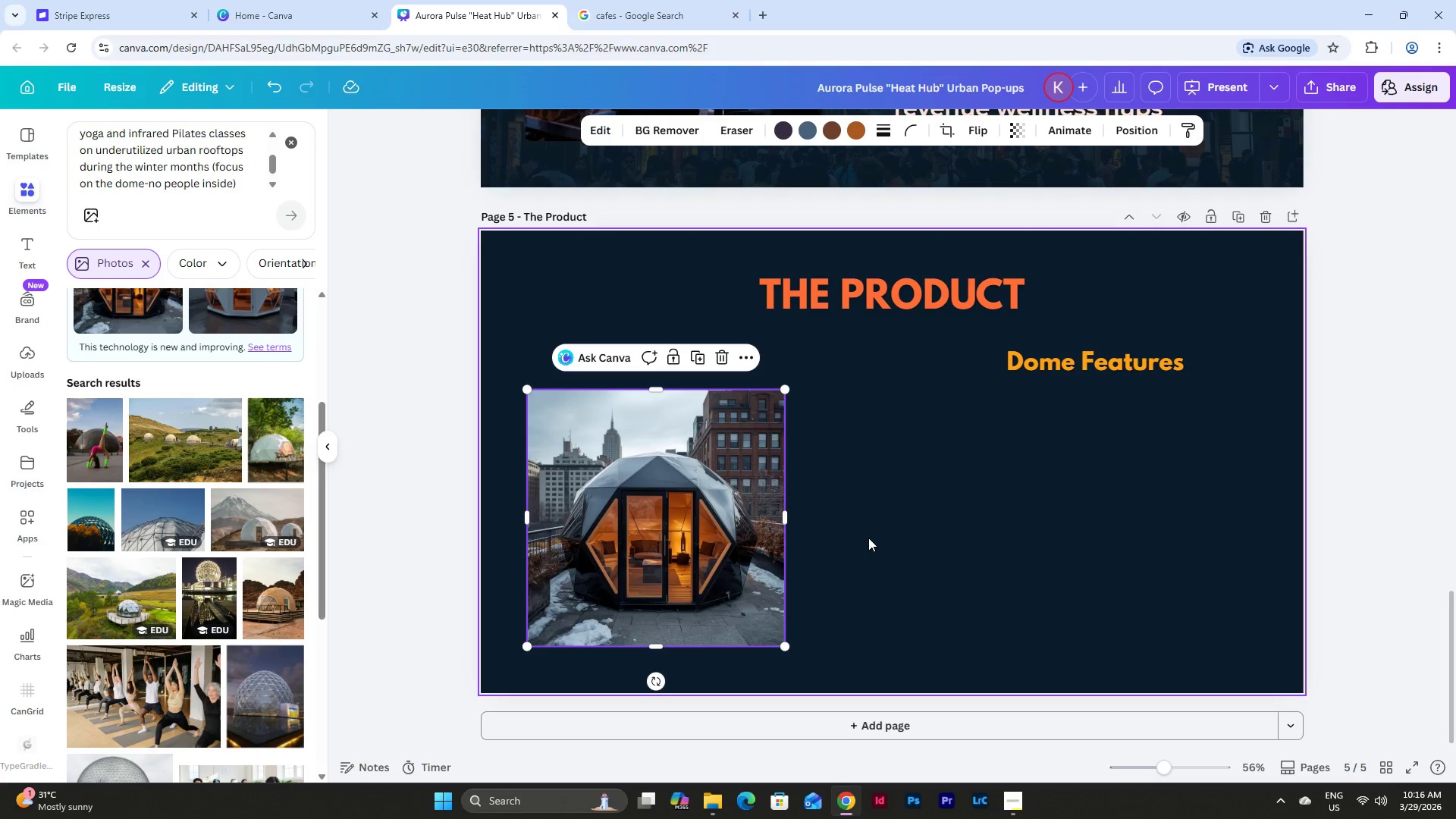 
left_click([868, 538])
 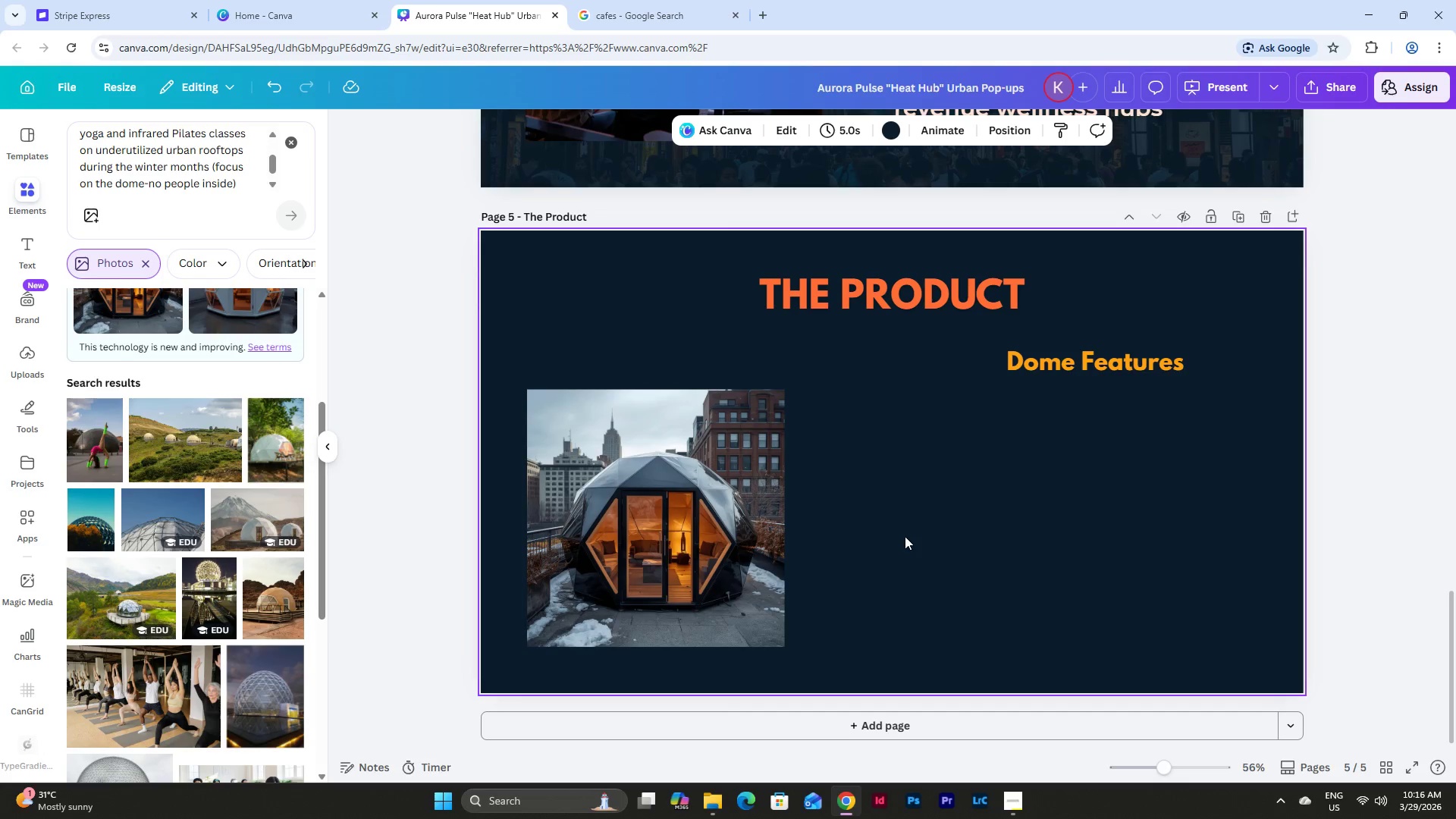 
scroll: coordinate [902, 522], scroll_direction: up, amount: 1.0
 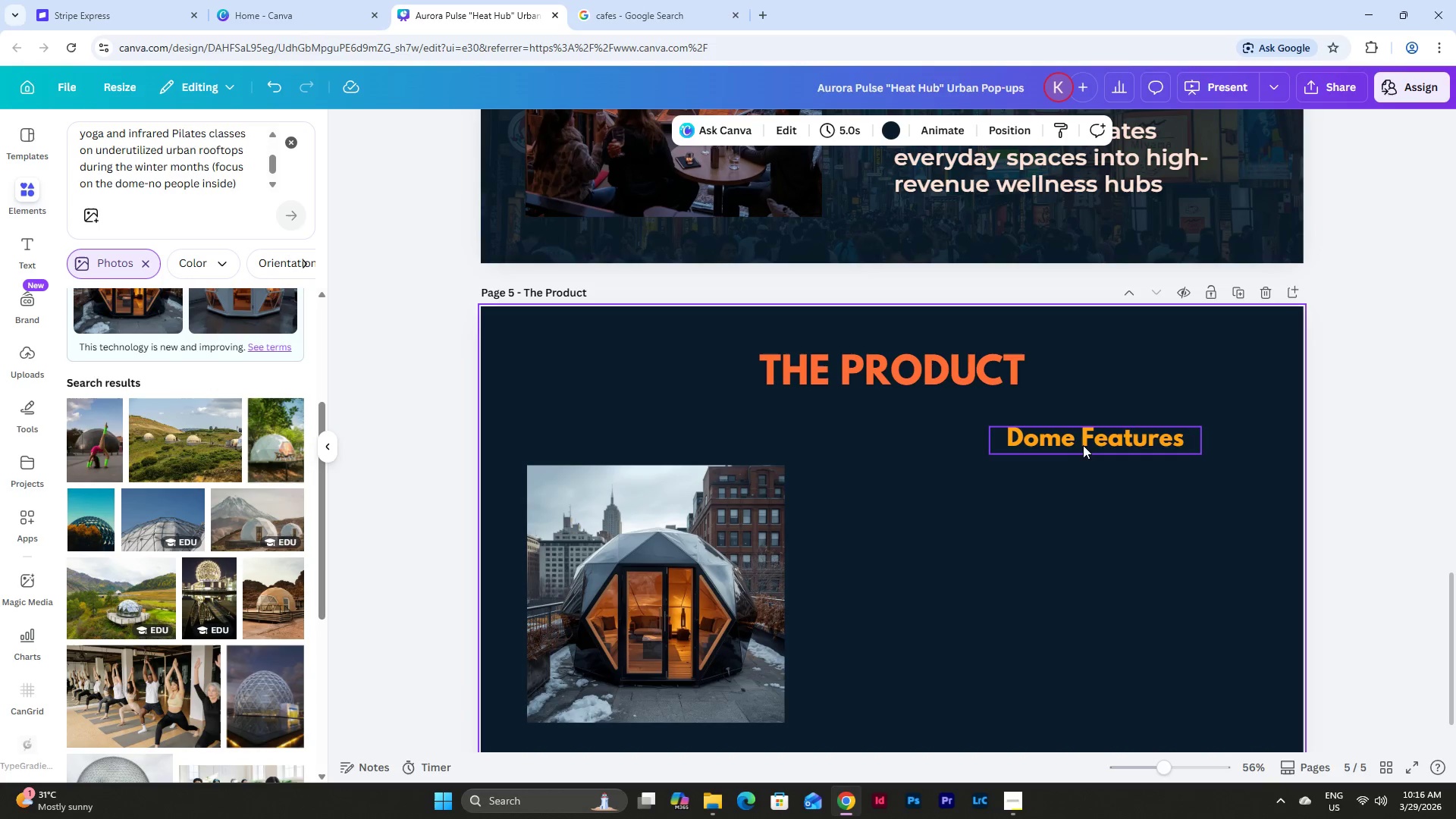 
left_click([1084, 442])
 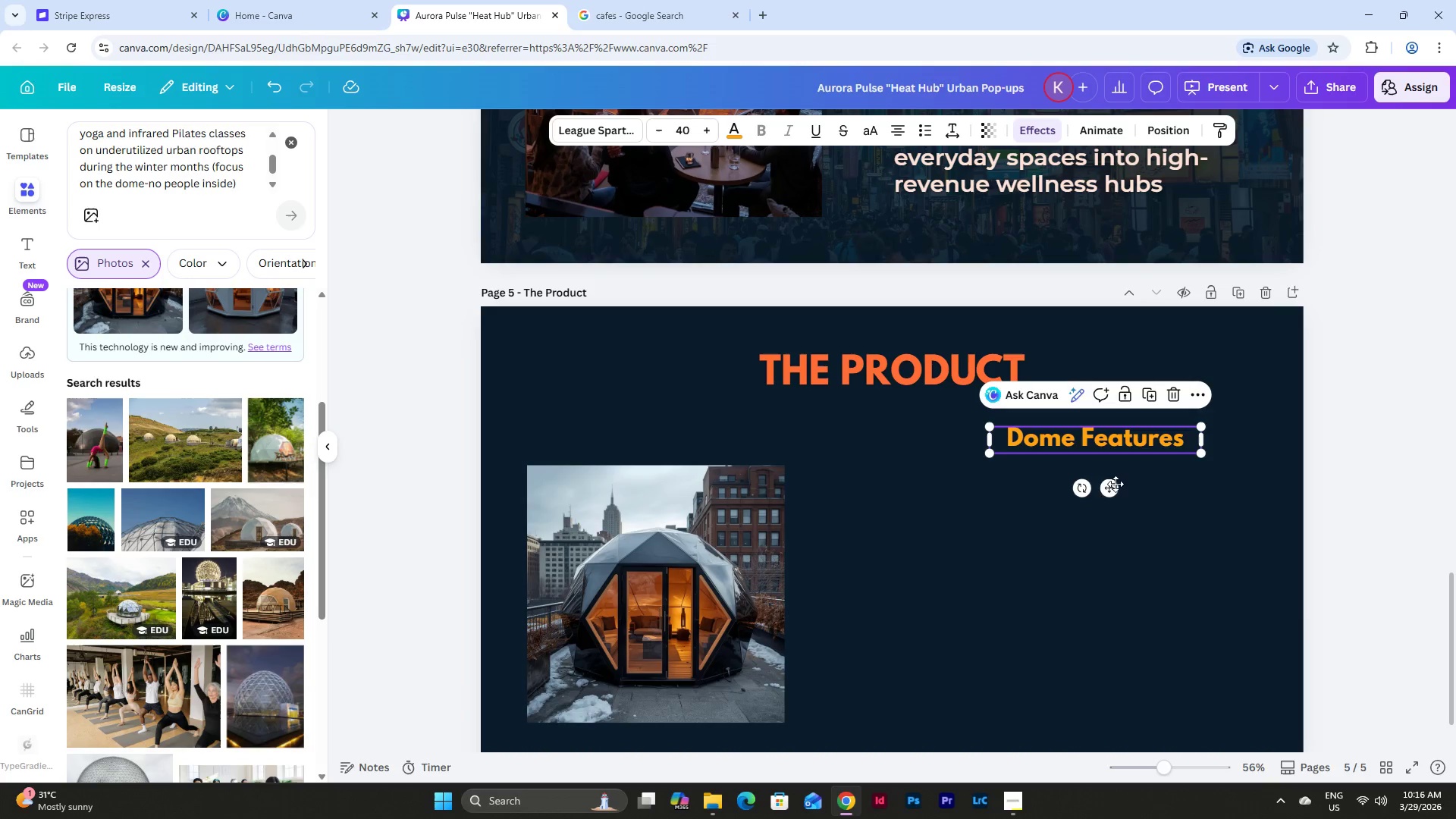 
left_click_drag(start_coordinate=[1115, 485], to_coordinate=[656, 480])
 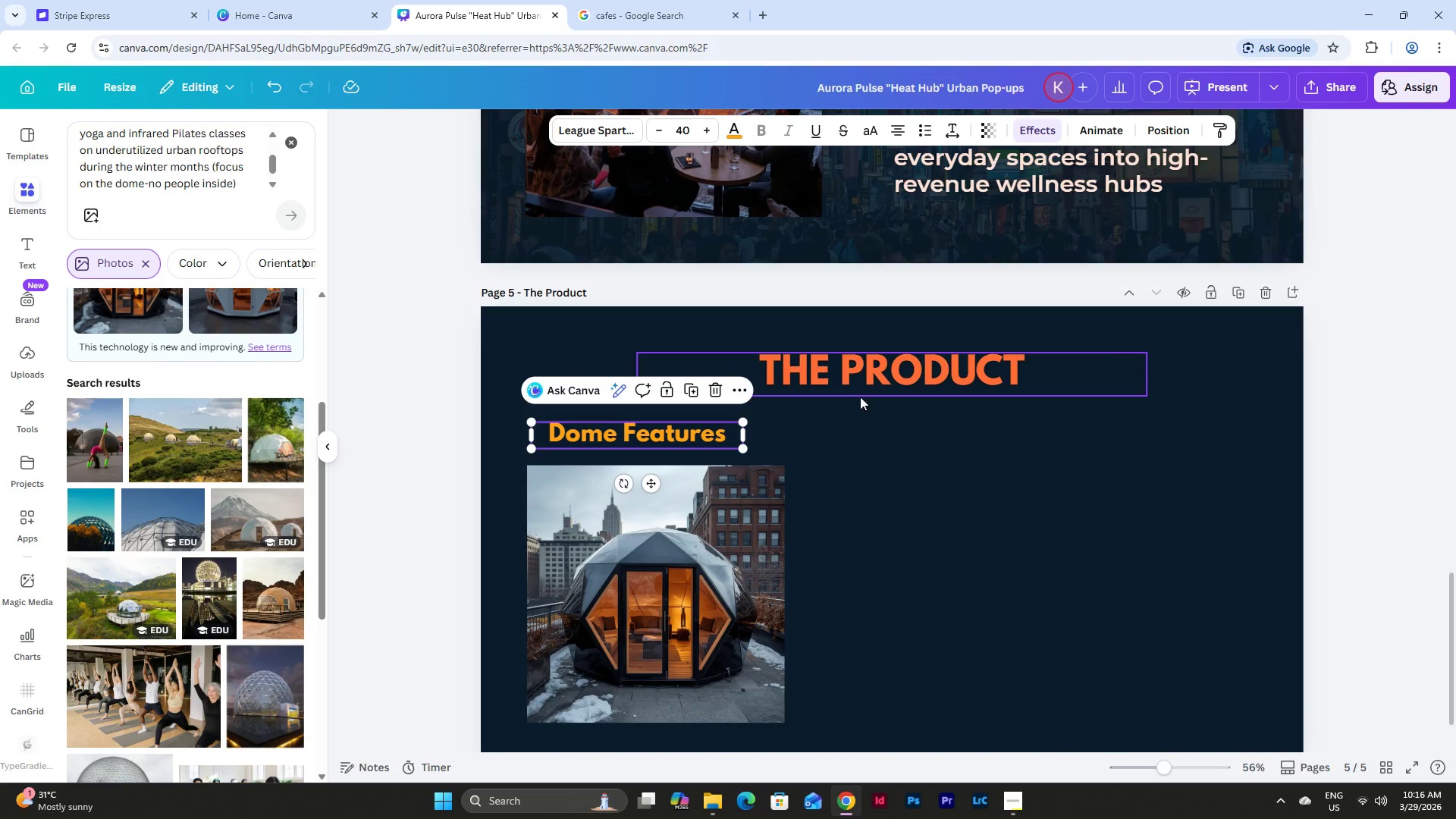 
scroll: coordinate [874, 446], scroll_direction: up, amount: 5.0
 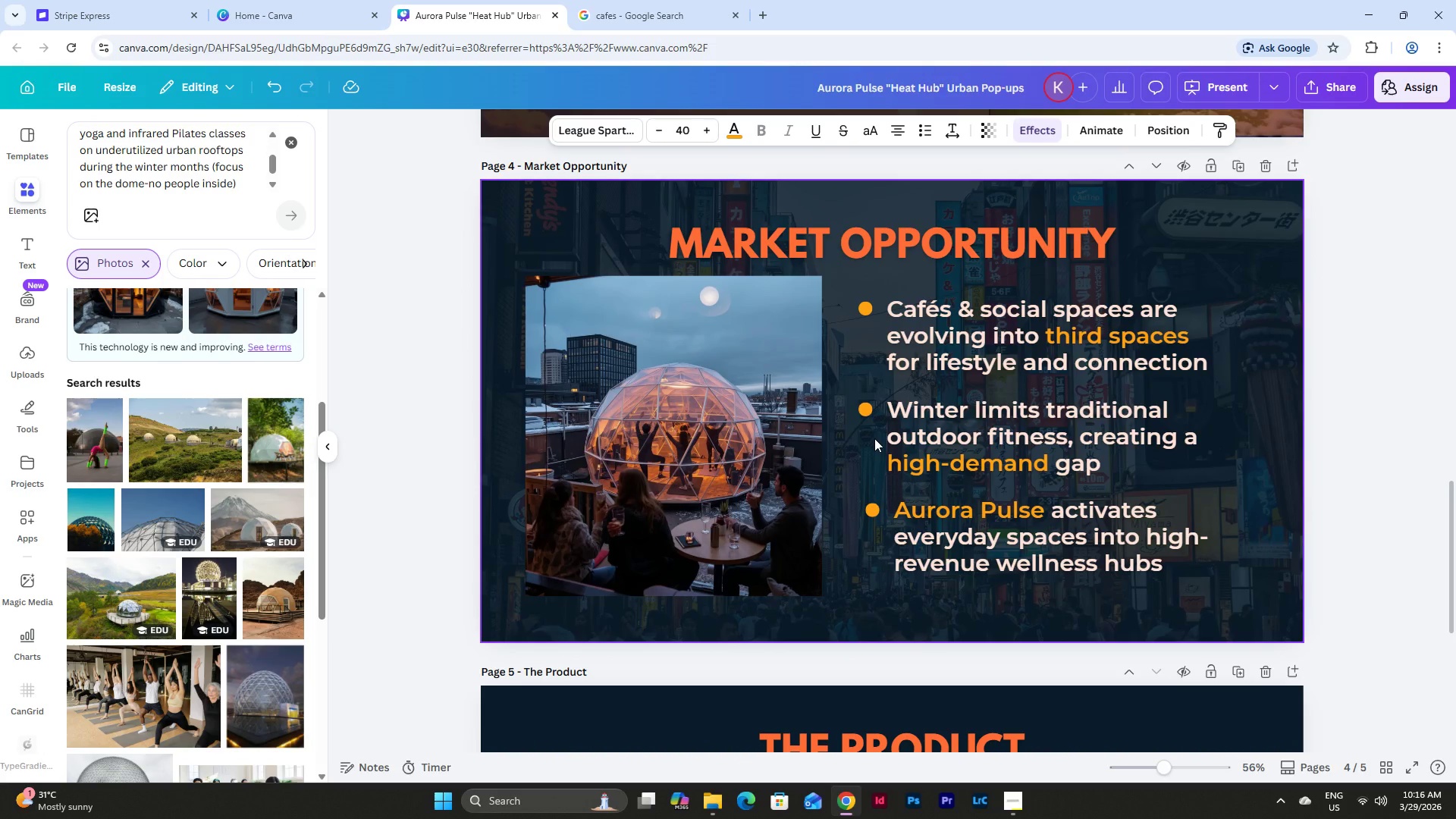 
scroll: coordinate [874, 438], scroll_direction: down, amount: 6.0
 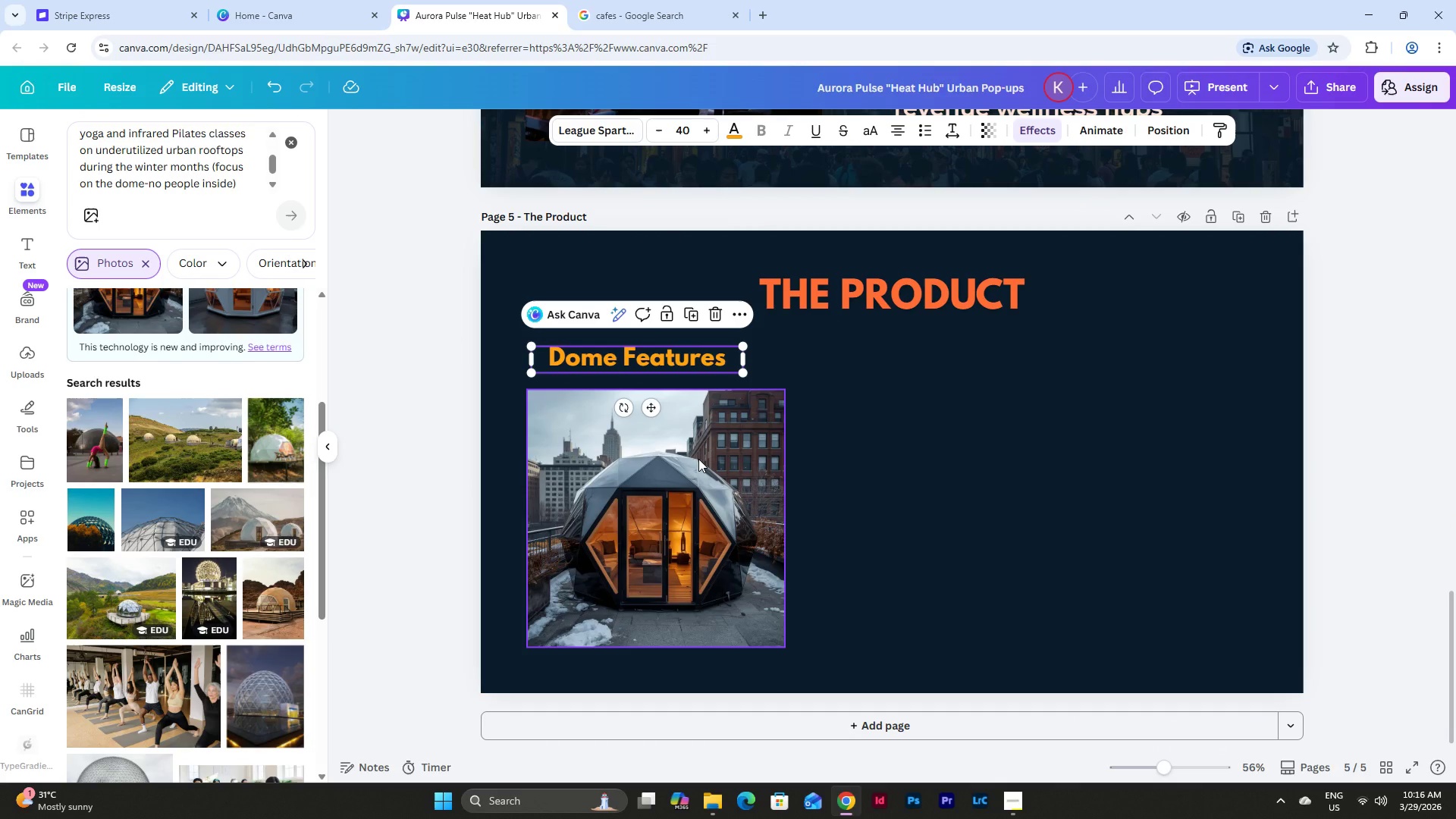 
left_click([698, 459])
 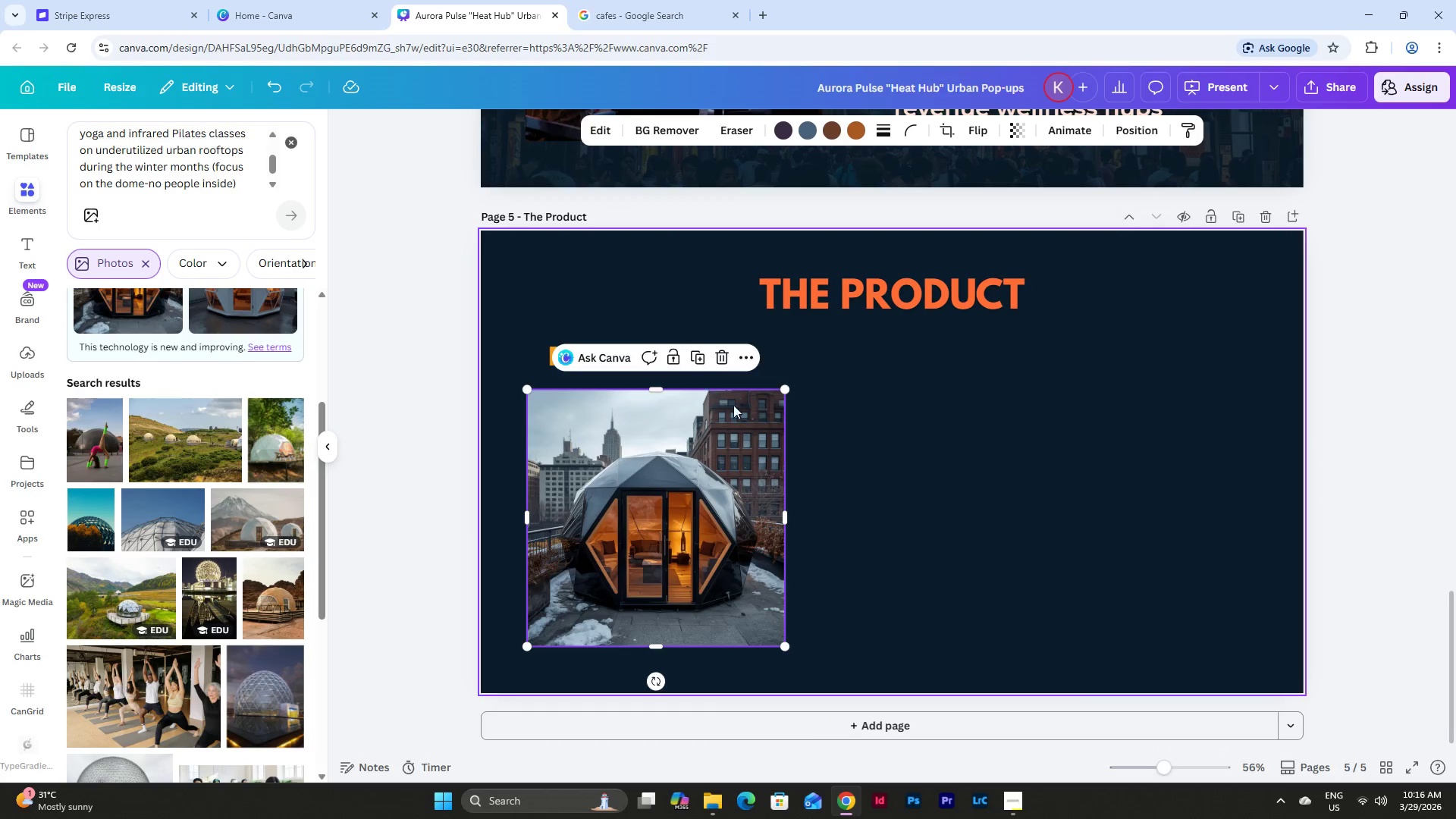 
left_click([854, 410])
 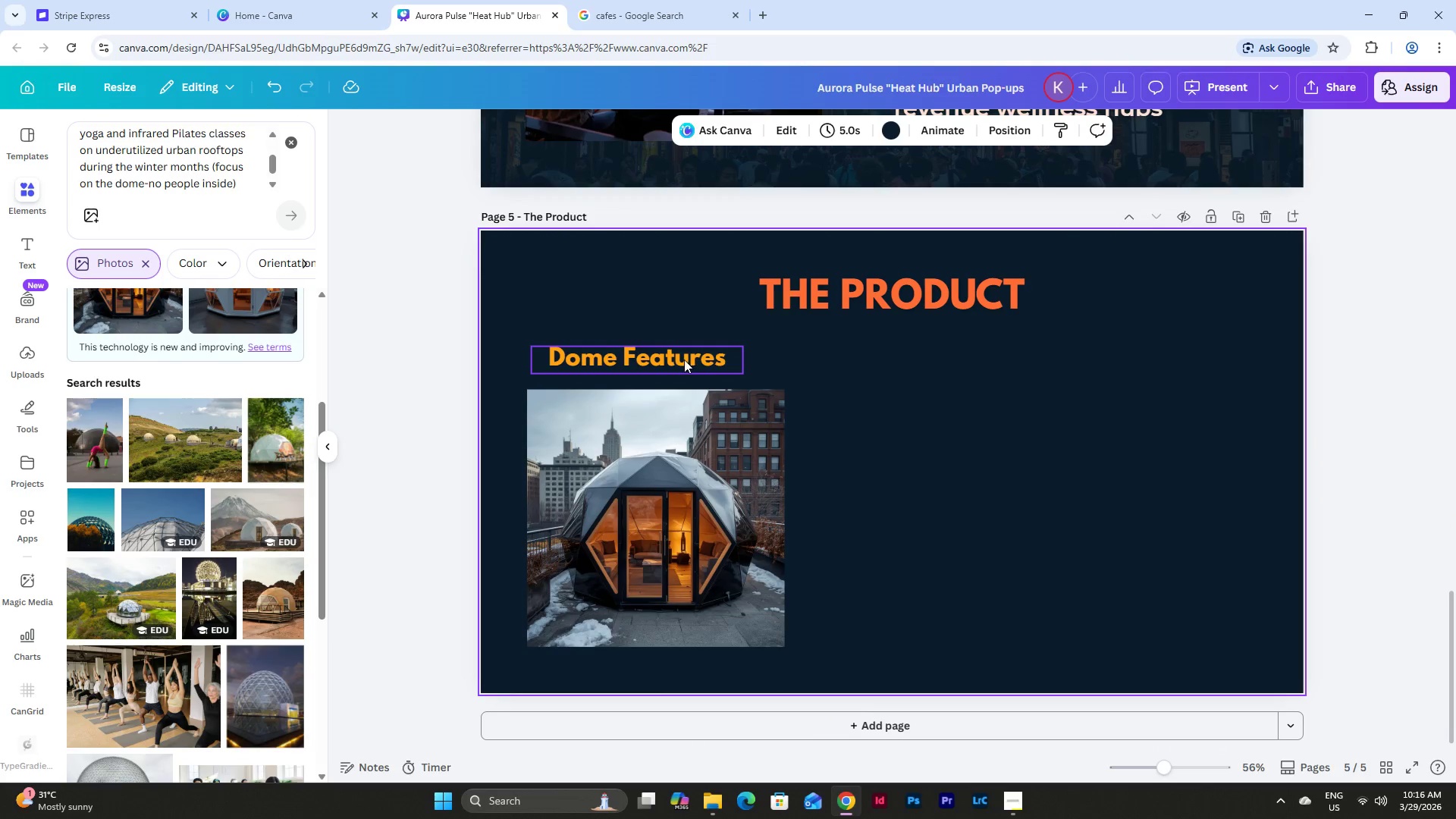 
left_click_drag(start_coordinate=[684, 359], to_coordinate=[1020, 415])
 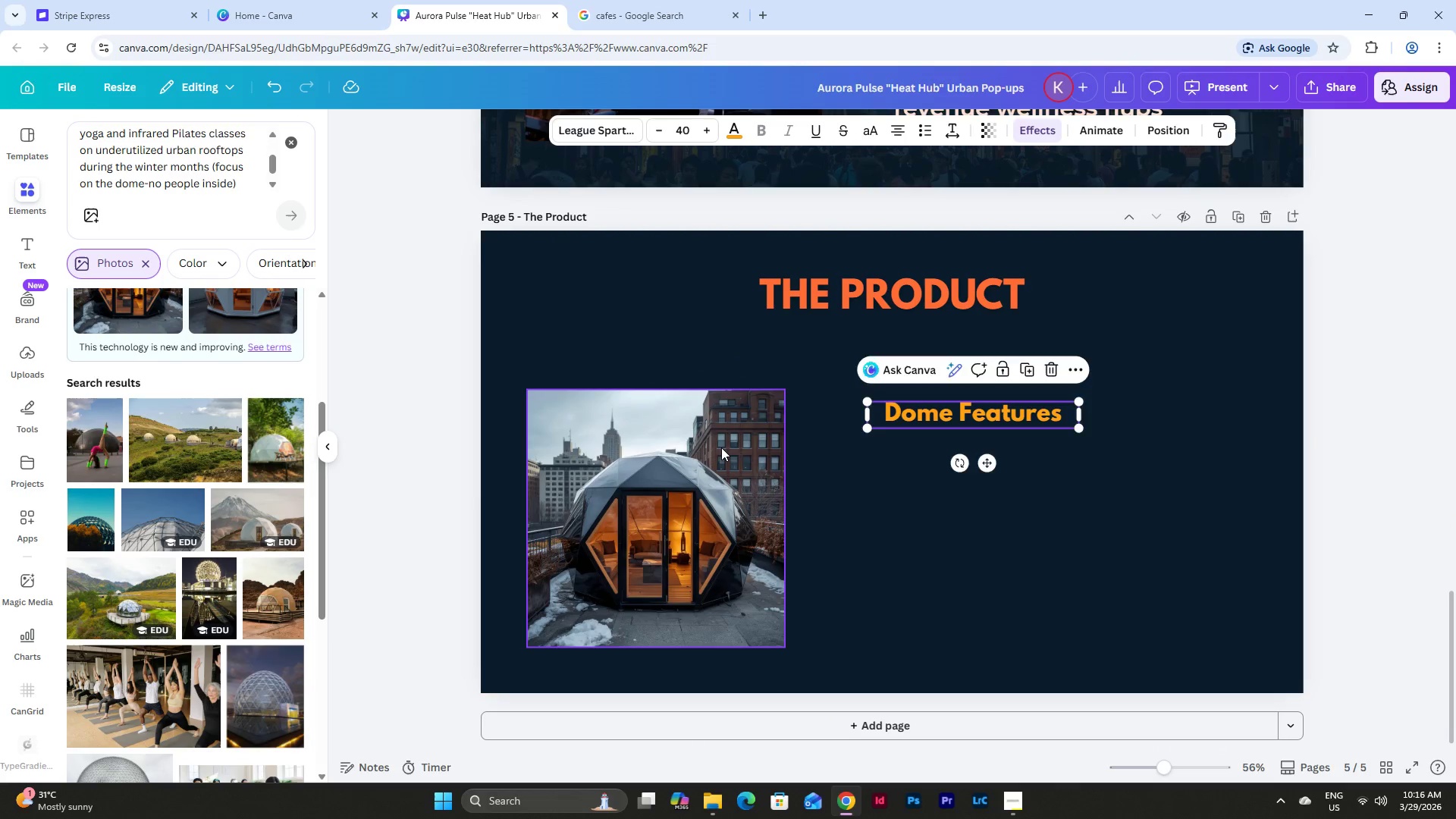 
left_click([721, 447])
 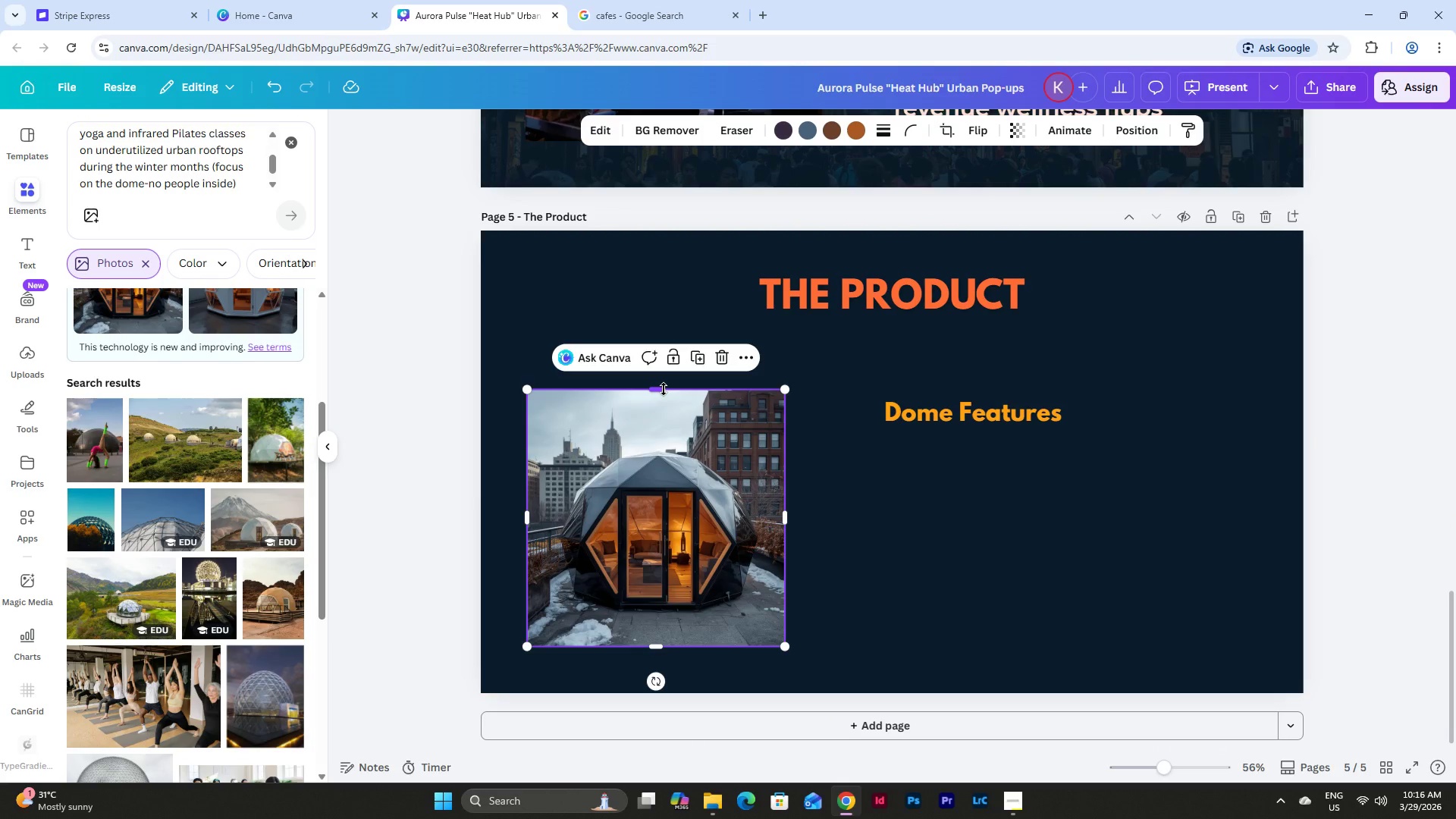 
left_click_drag(start_coordinate=[664, 389], to_coordinate=[664, 340])
 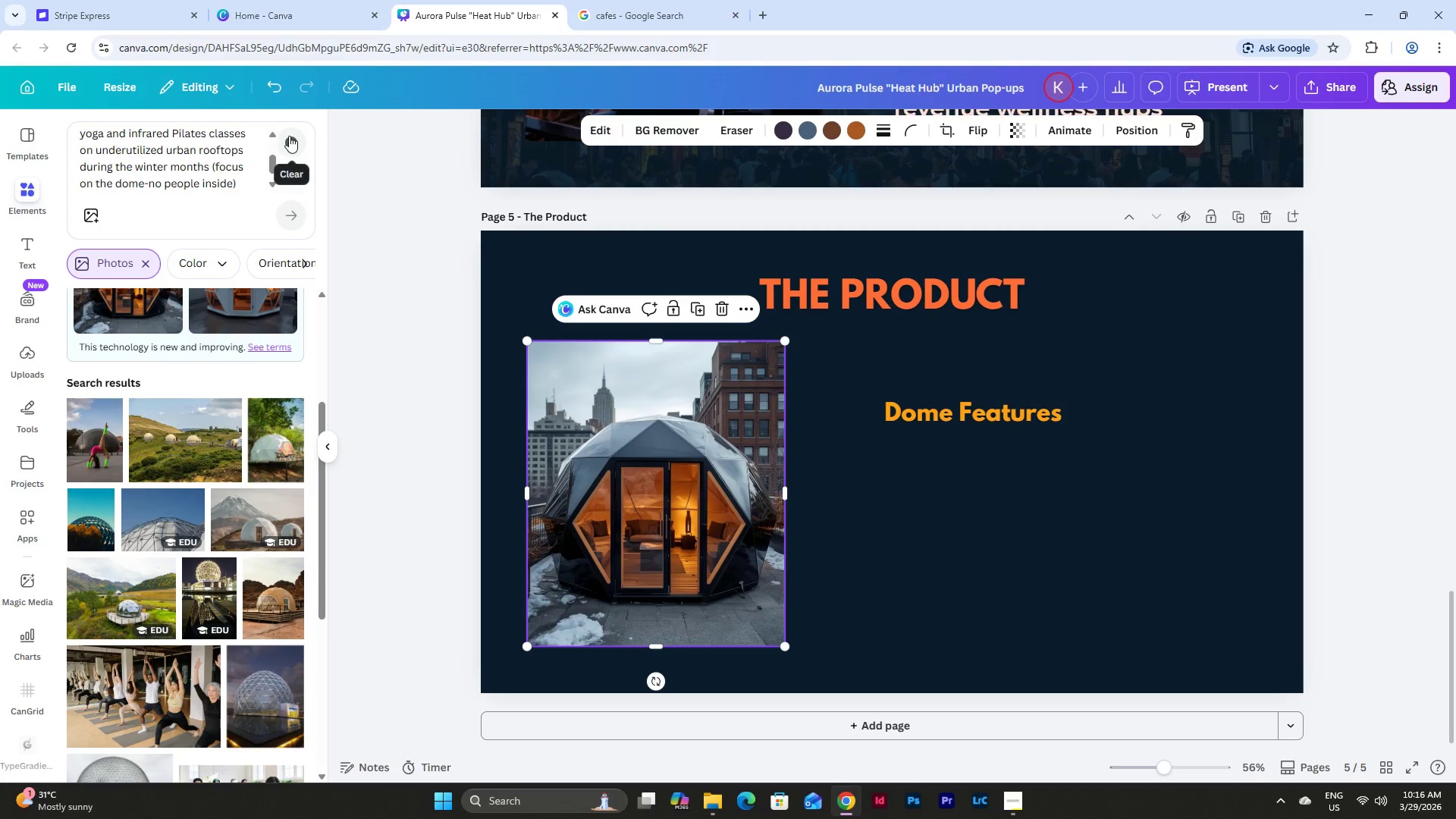 
scroll: coordinate [237, 392], scroll_direction: up, amount: 5.0
 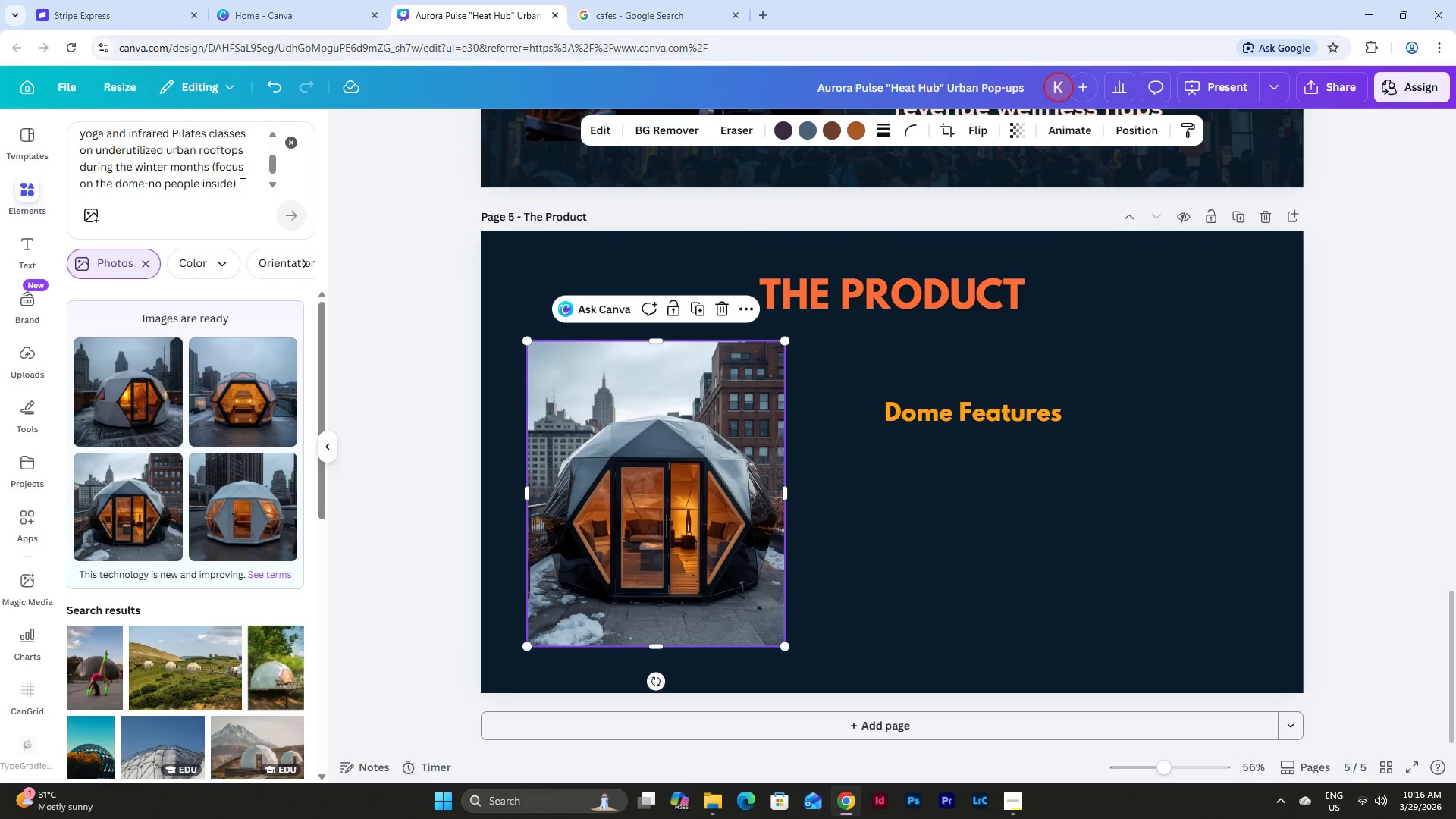 
left_click_drag(start_coordinate=[241, 184], to_coordinate=[83, 105])
 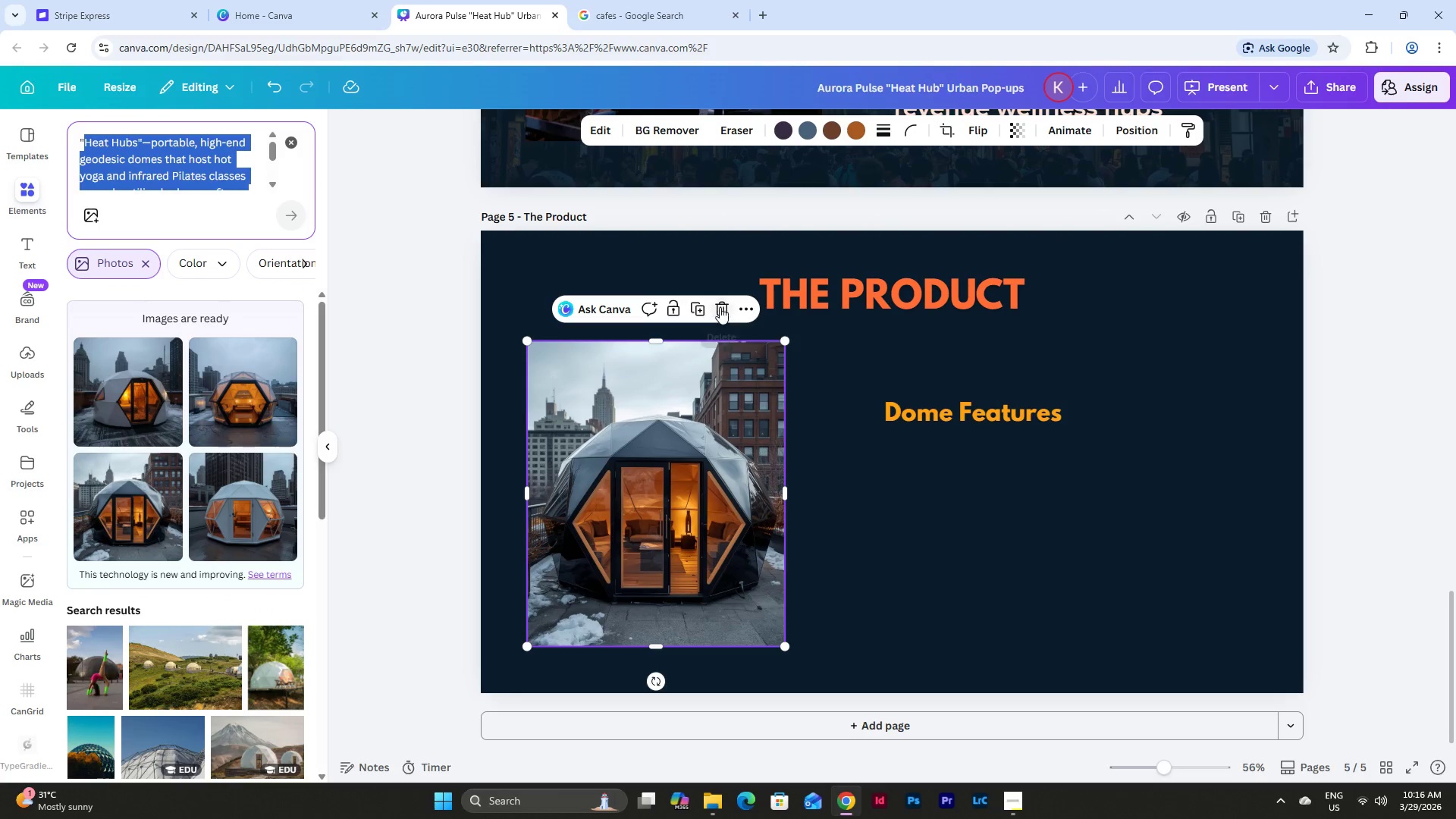 
left_click([720, 307])
 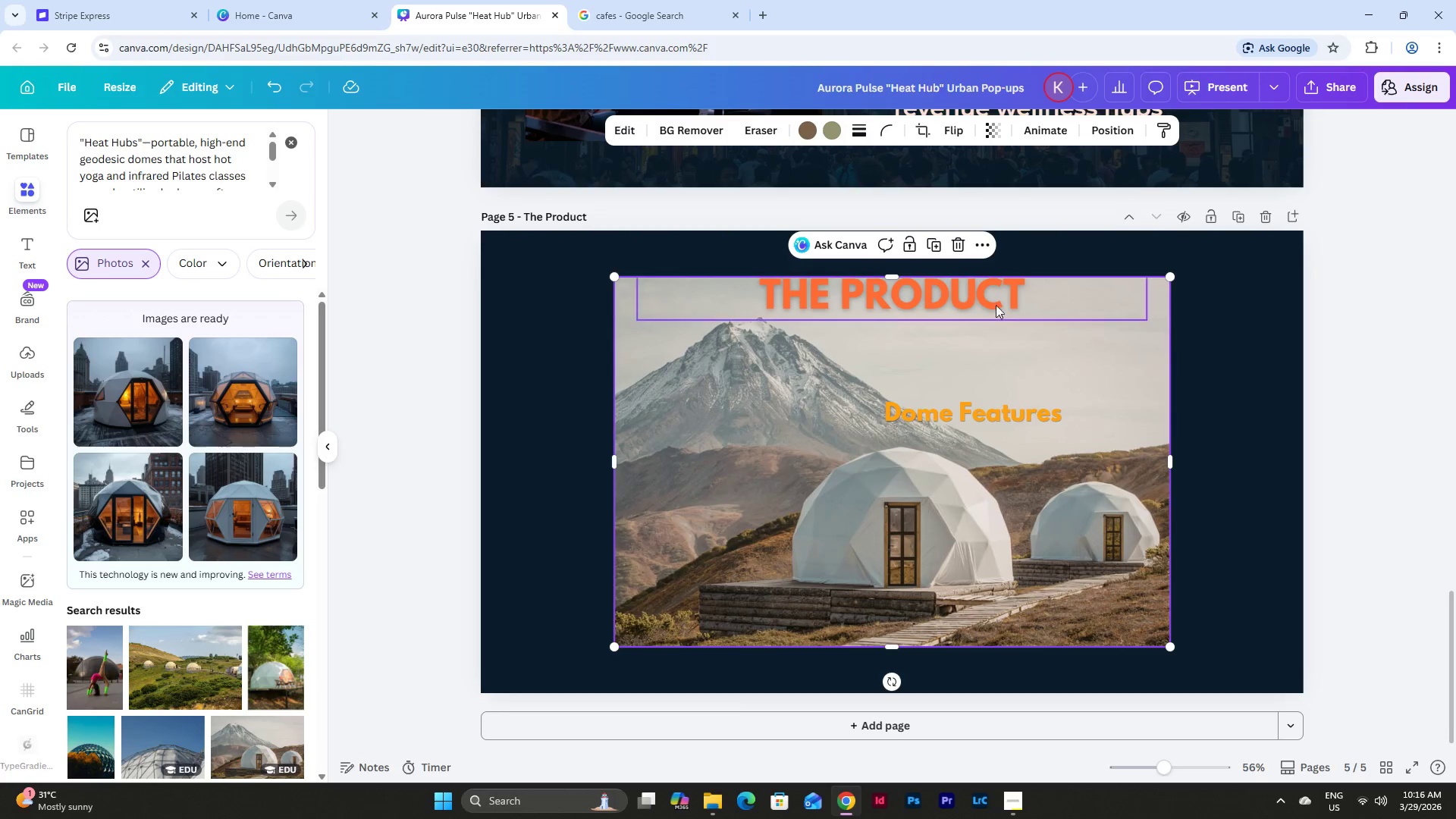 
left_click([959, 243])
 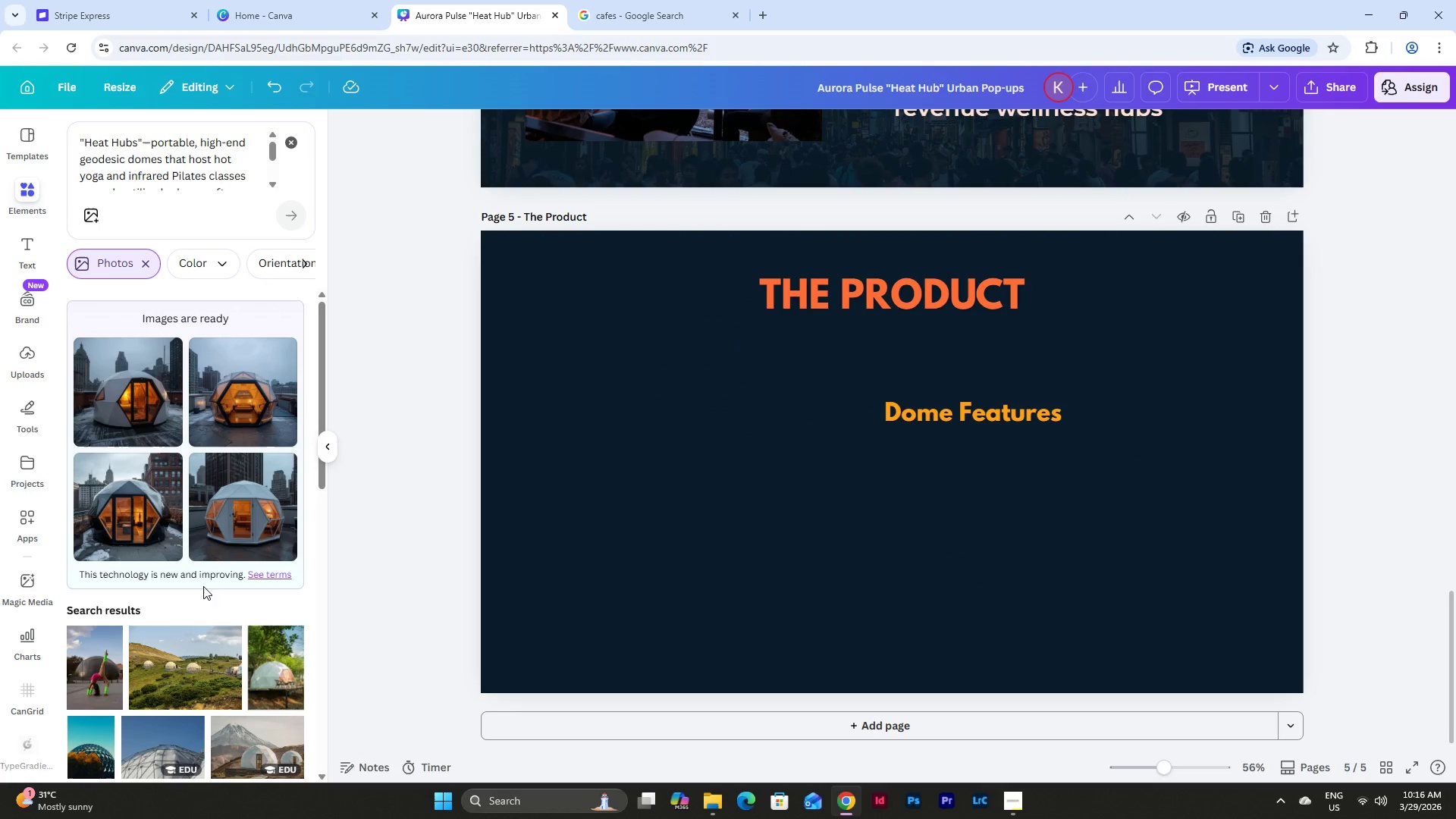 
scroll: coordinate [159, 610], scroll_direction: down, amount: 3.0
 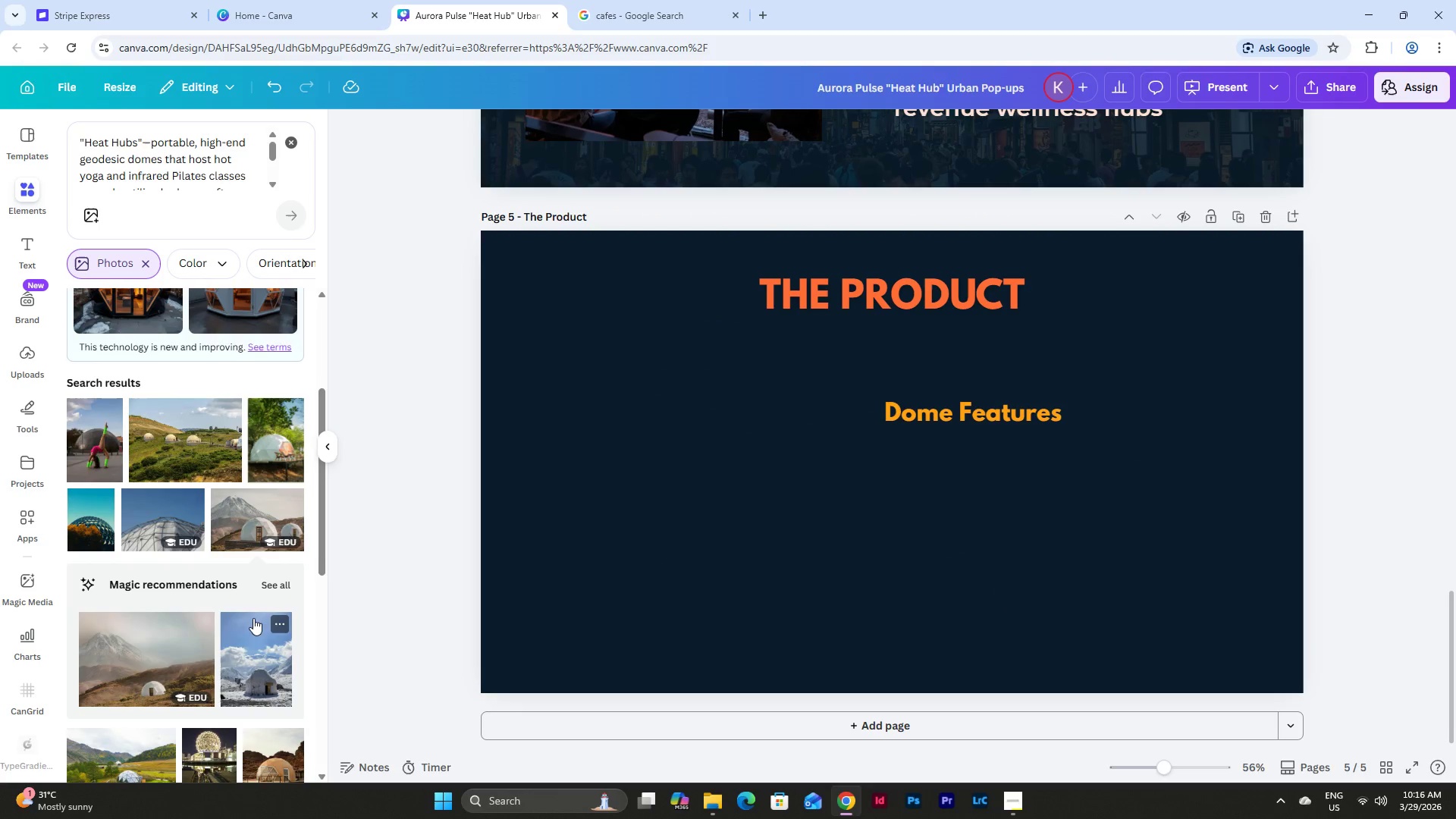 
scroll: coordinate [253, 573], scroll_direction: up, amount: 7.0
 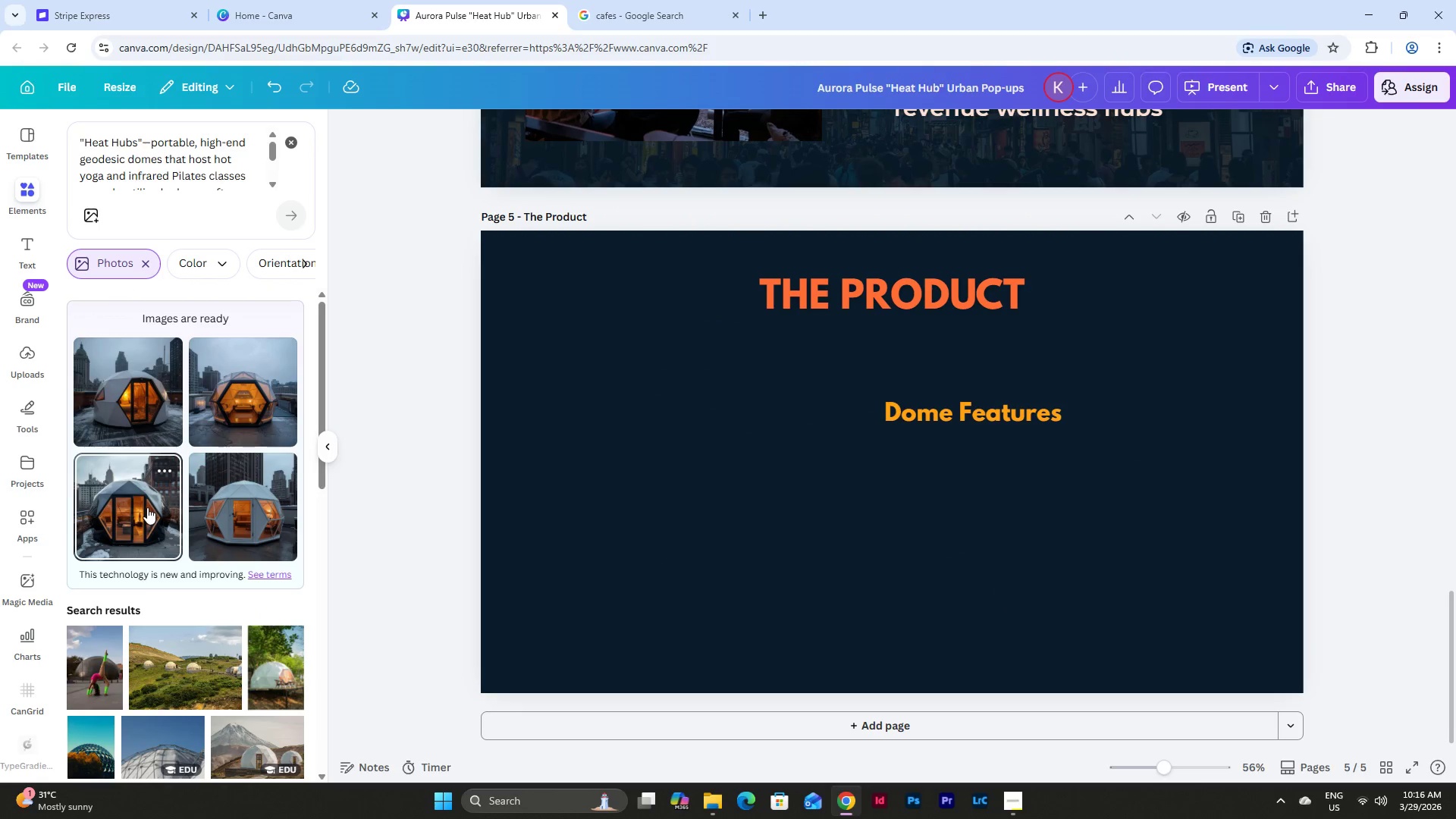 
left_click([147, 507])
 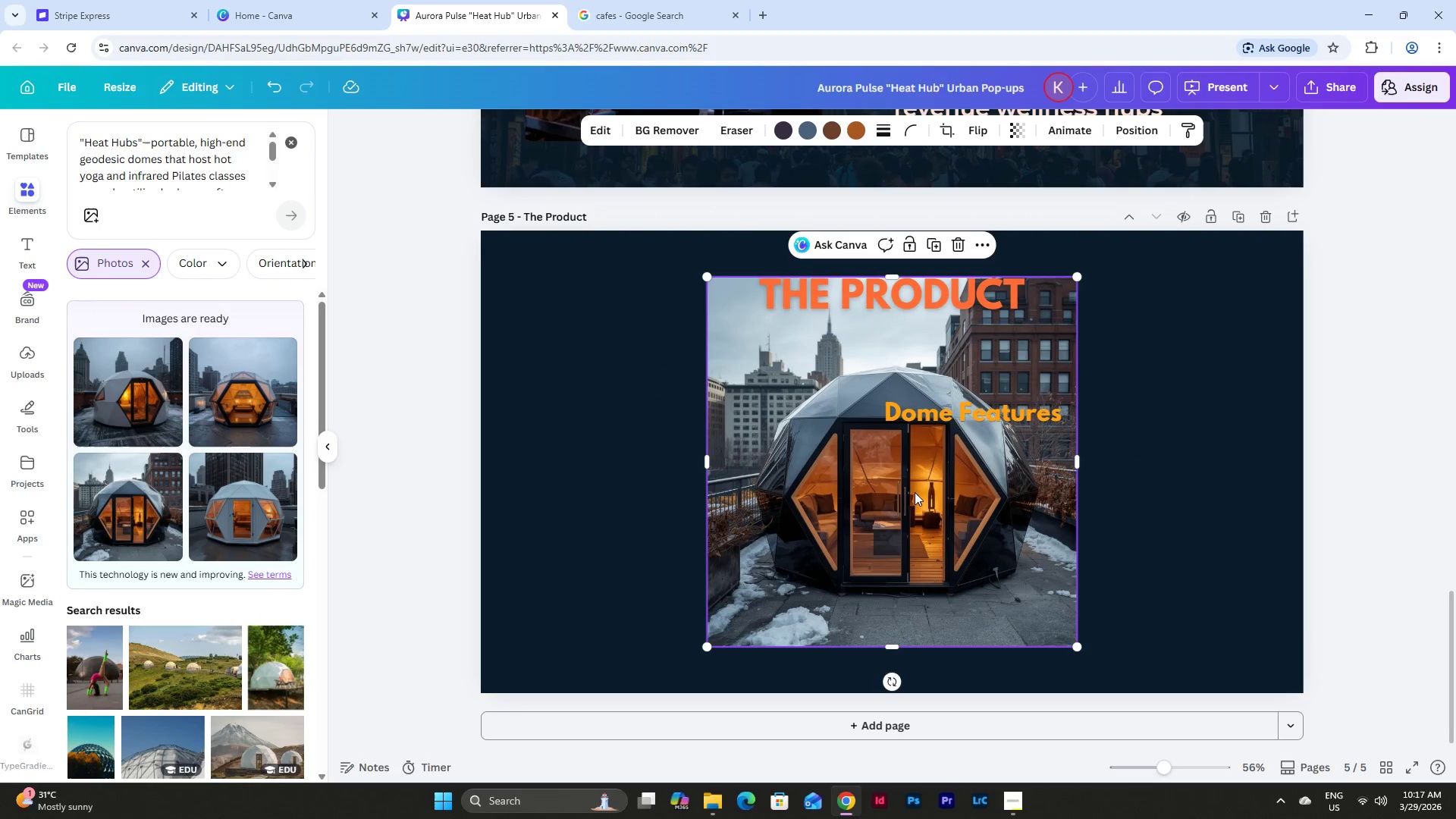 
left_click_drag(start_coordinate=[918, 517], to_coordinate=[756, 539])
 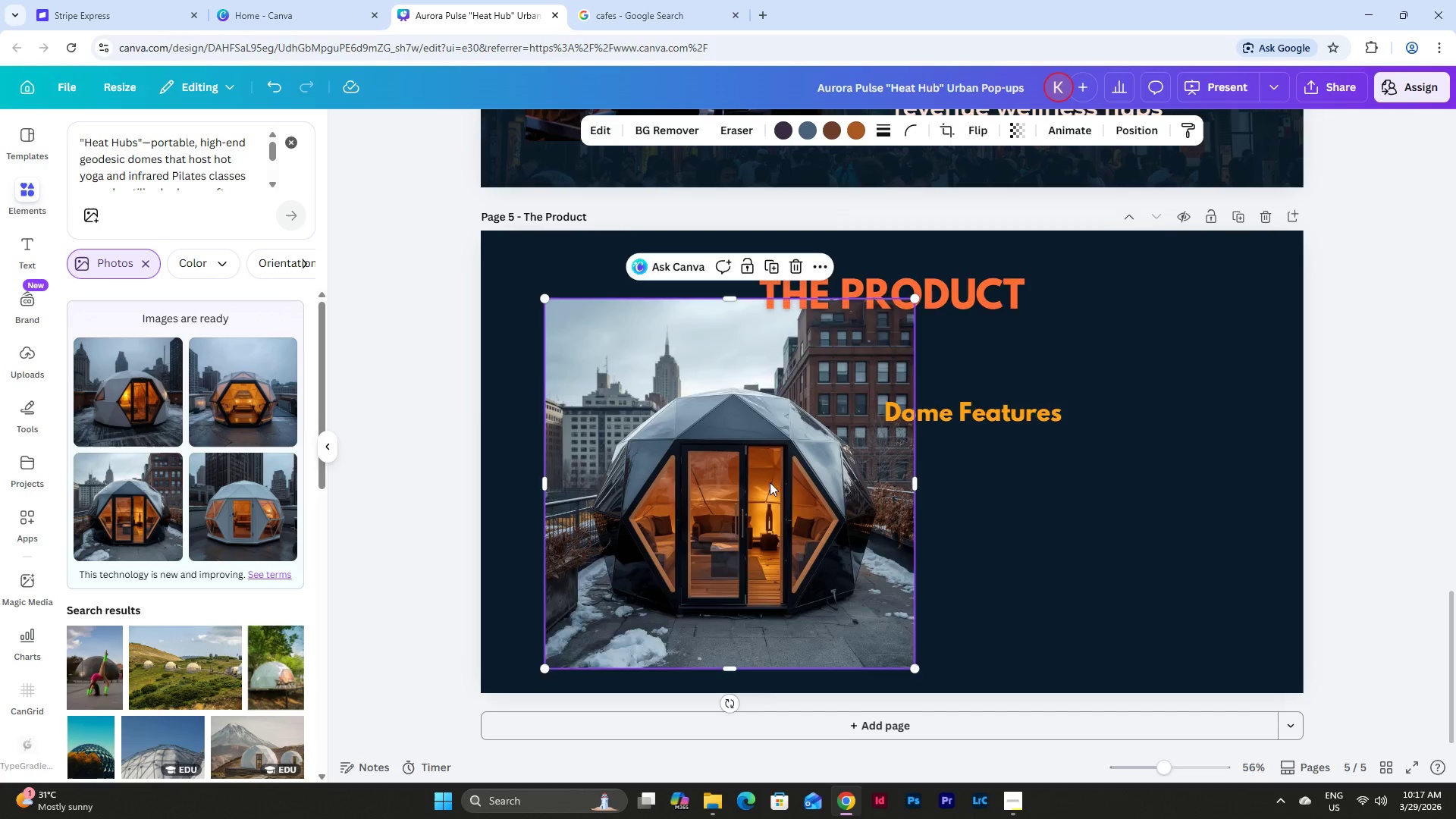 
left_click_drag(start_coordinate=[758, 482], to_coordinate=[1153, 469])
 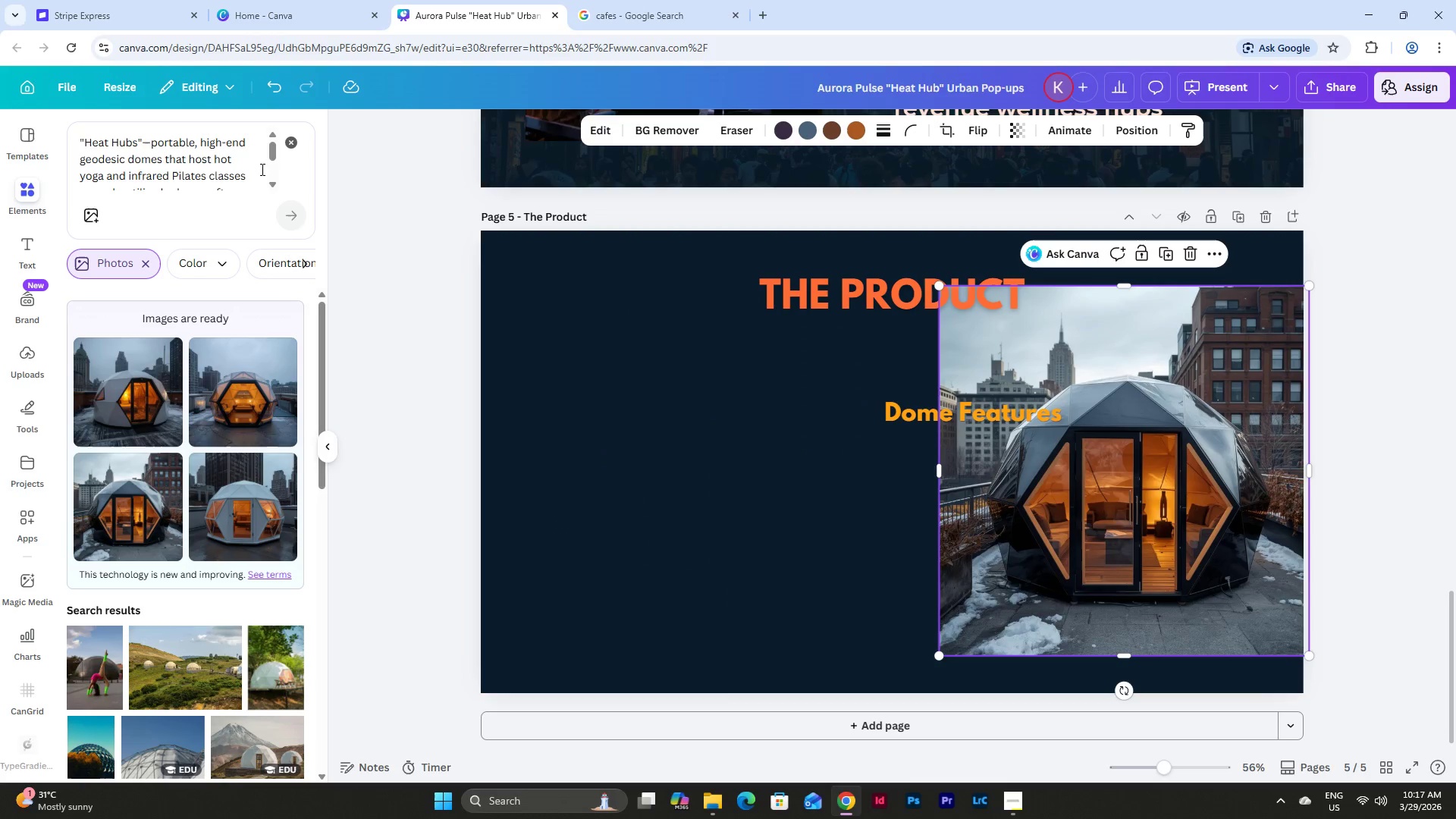 
left_click([287, 139])
 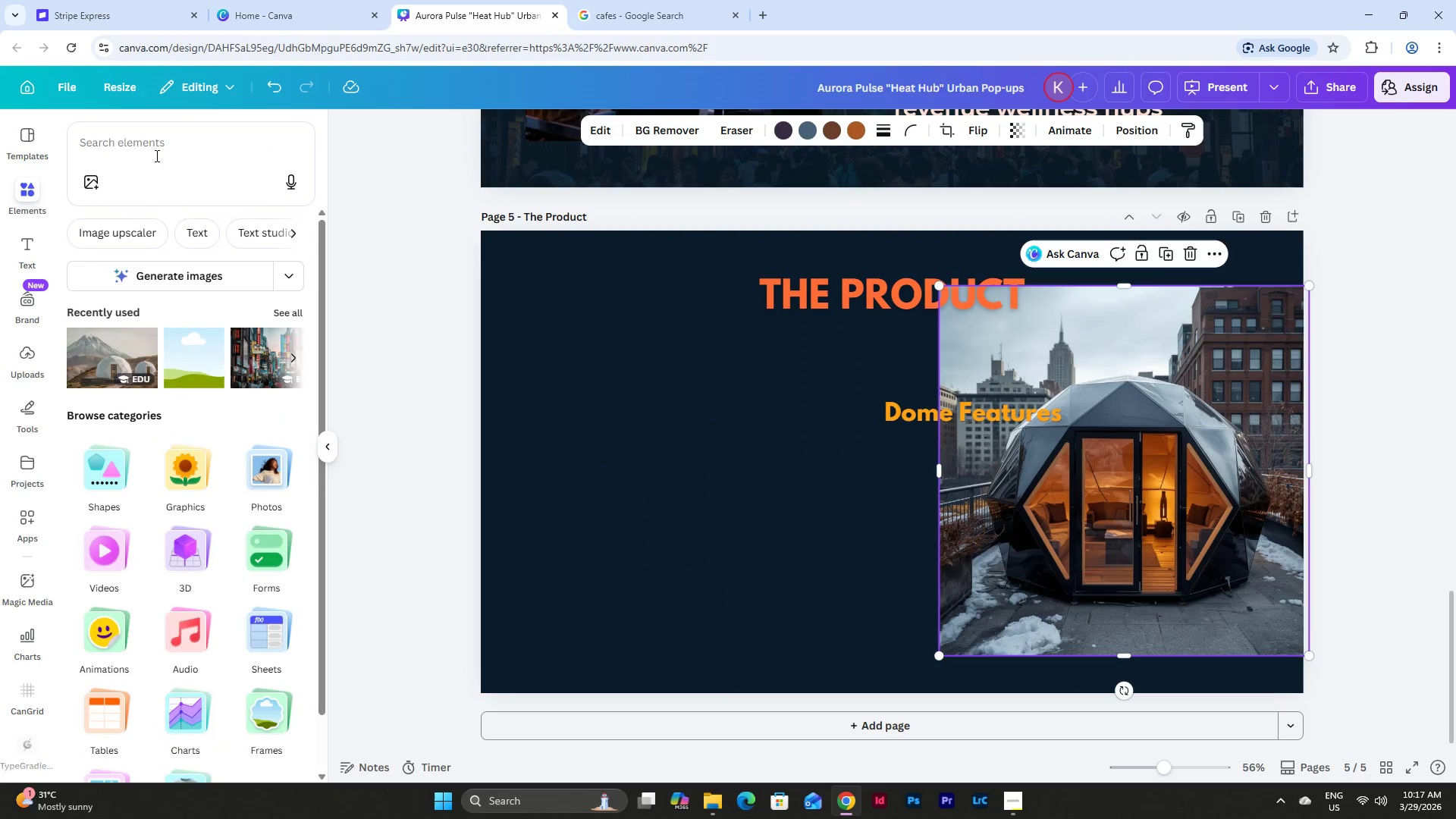 
left_click([155, 155])
 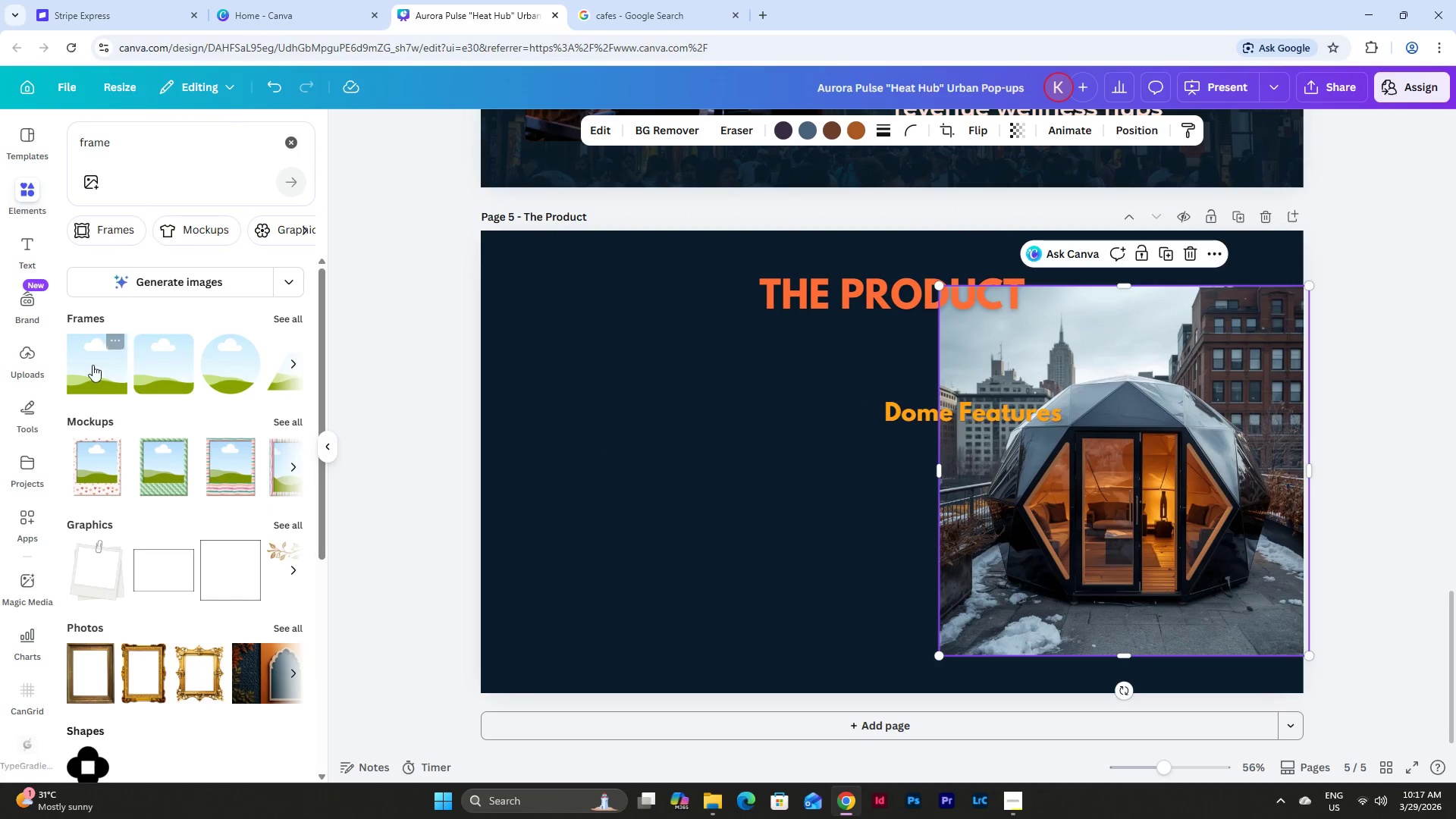 
left_click_drag(start_coordinate=[844, 455], to_coordinate=[598, 441])
 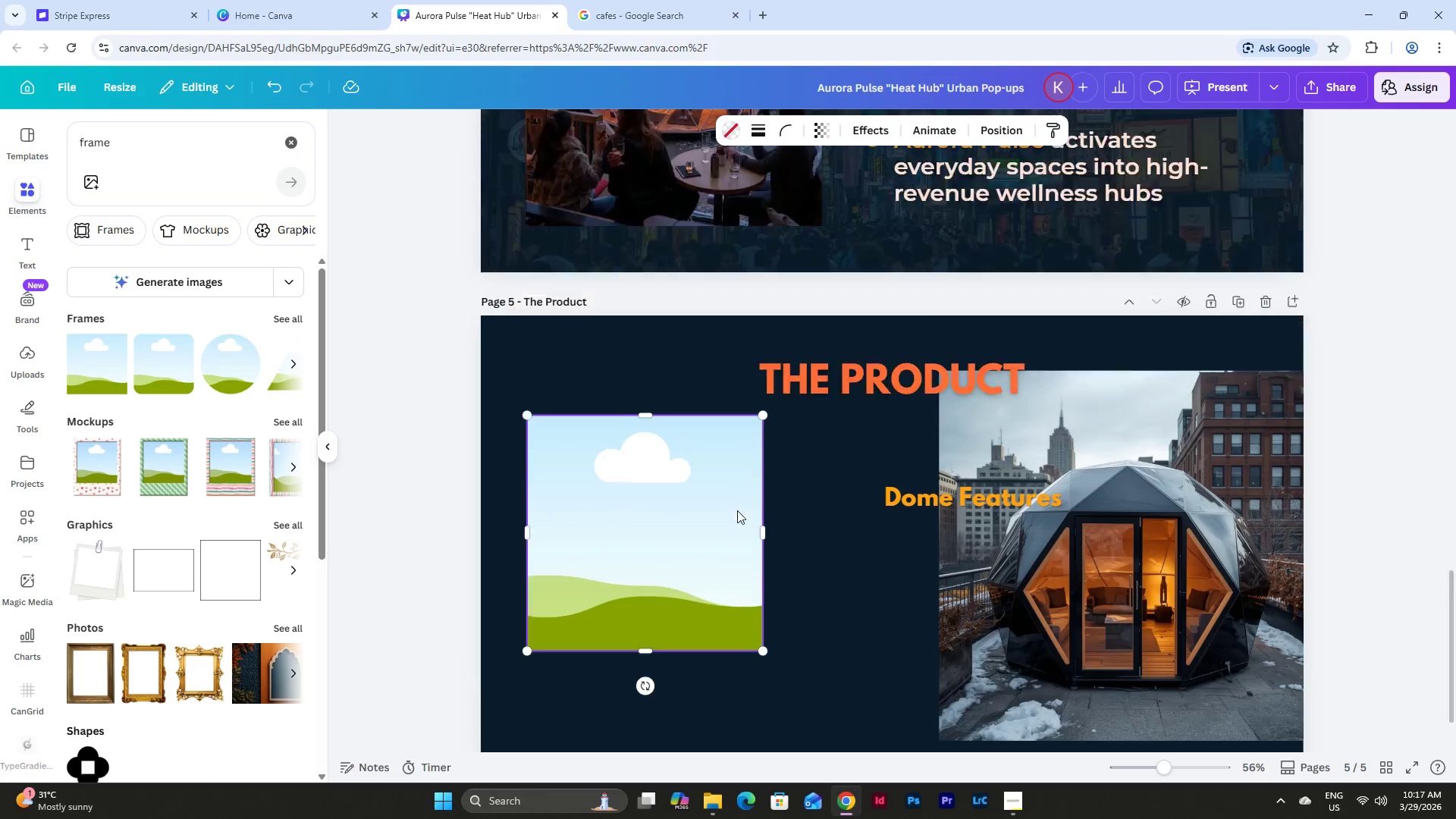 
scroll: coordinate [737, 510], scroll_direction: up, amount: 6.0
 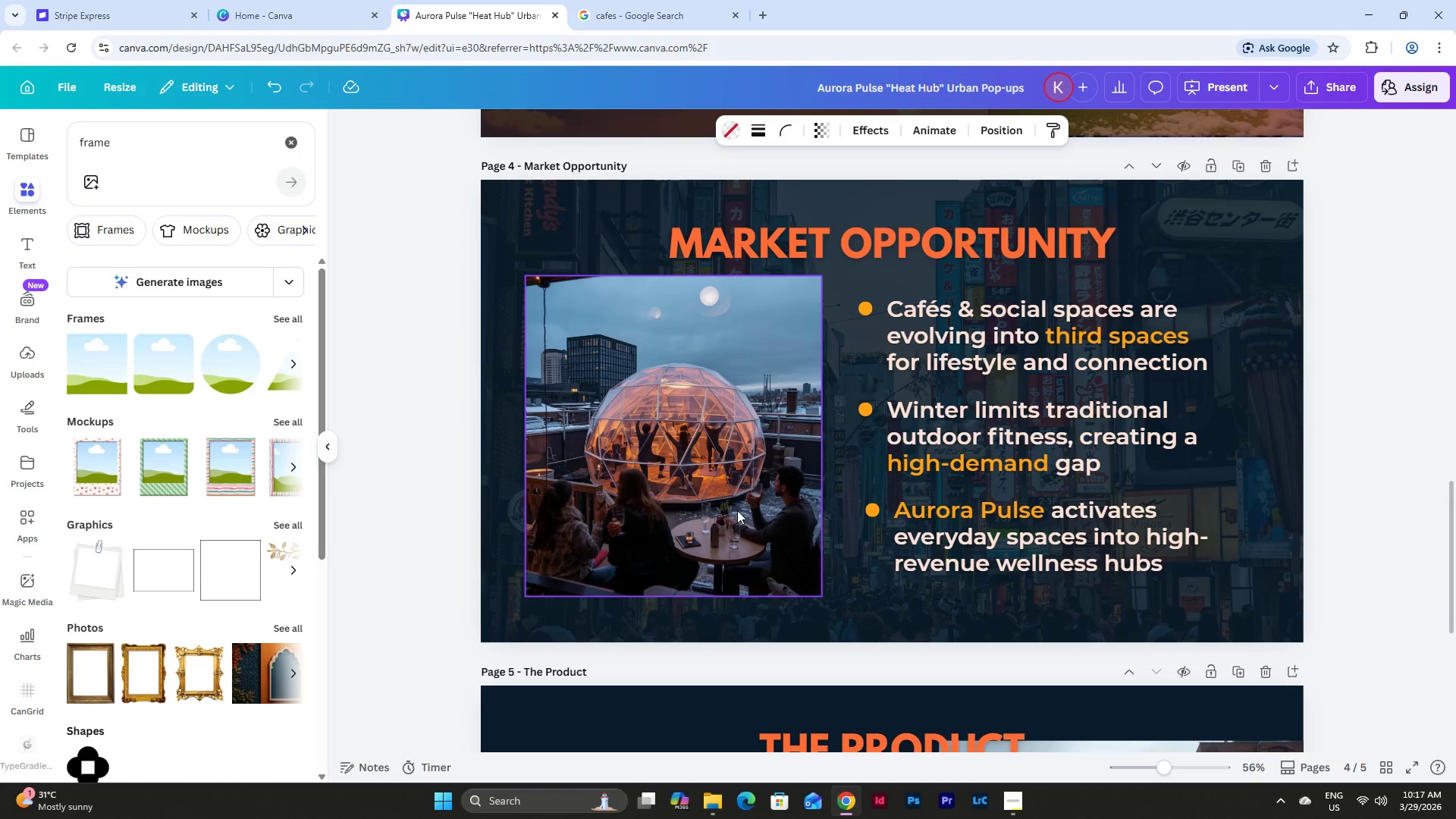 
scroll: coordinate [737, 510], scroll_direction: down, amount: 7.0
 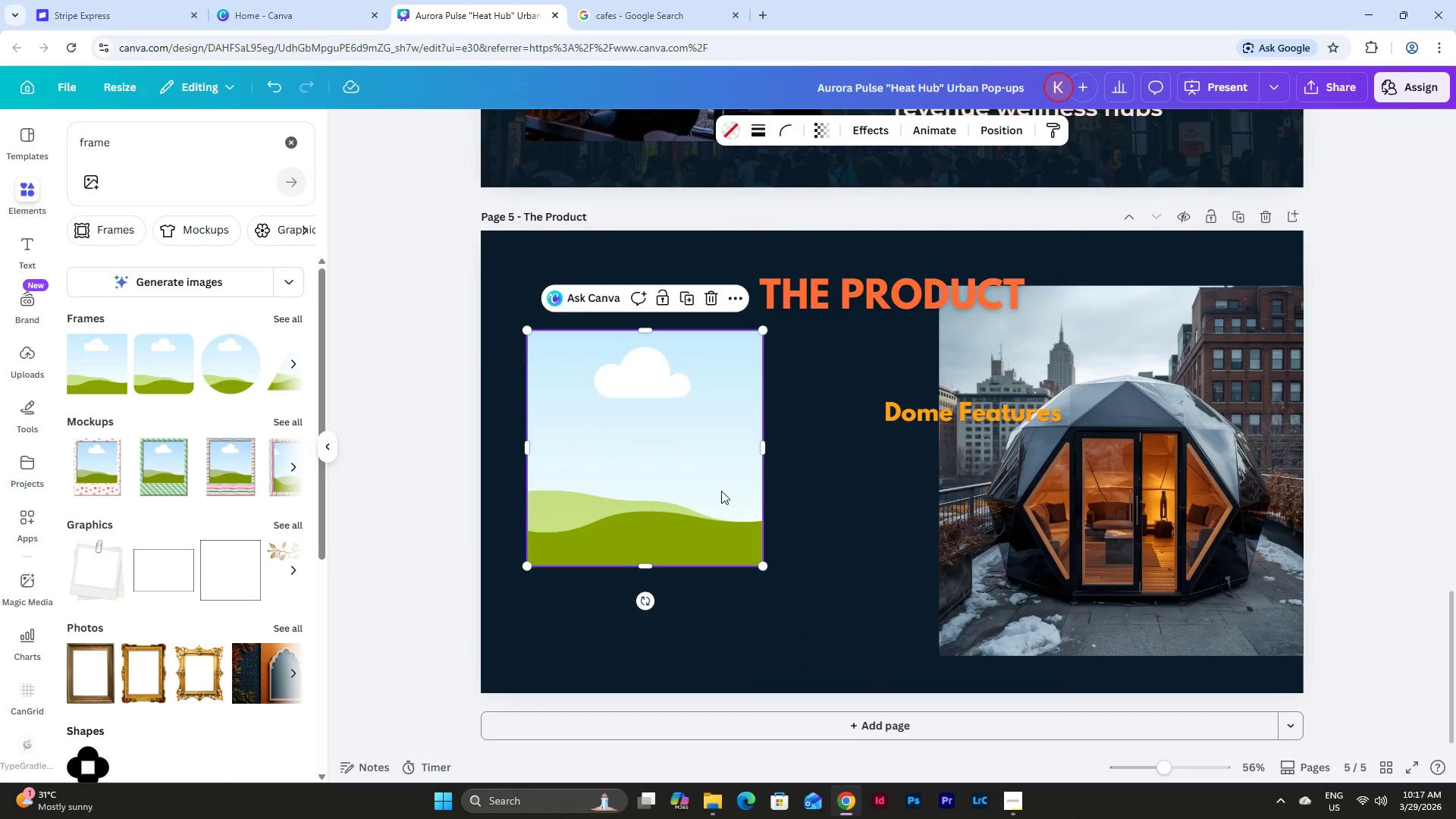 
scroll: coordinate [720, 490], scroll_direction: up, amount: 5.0
 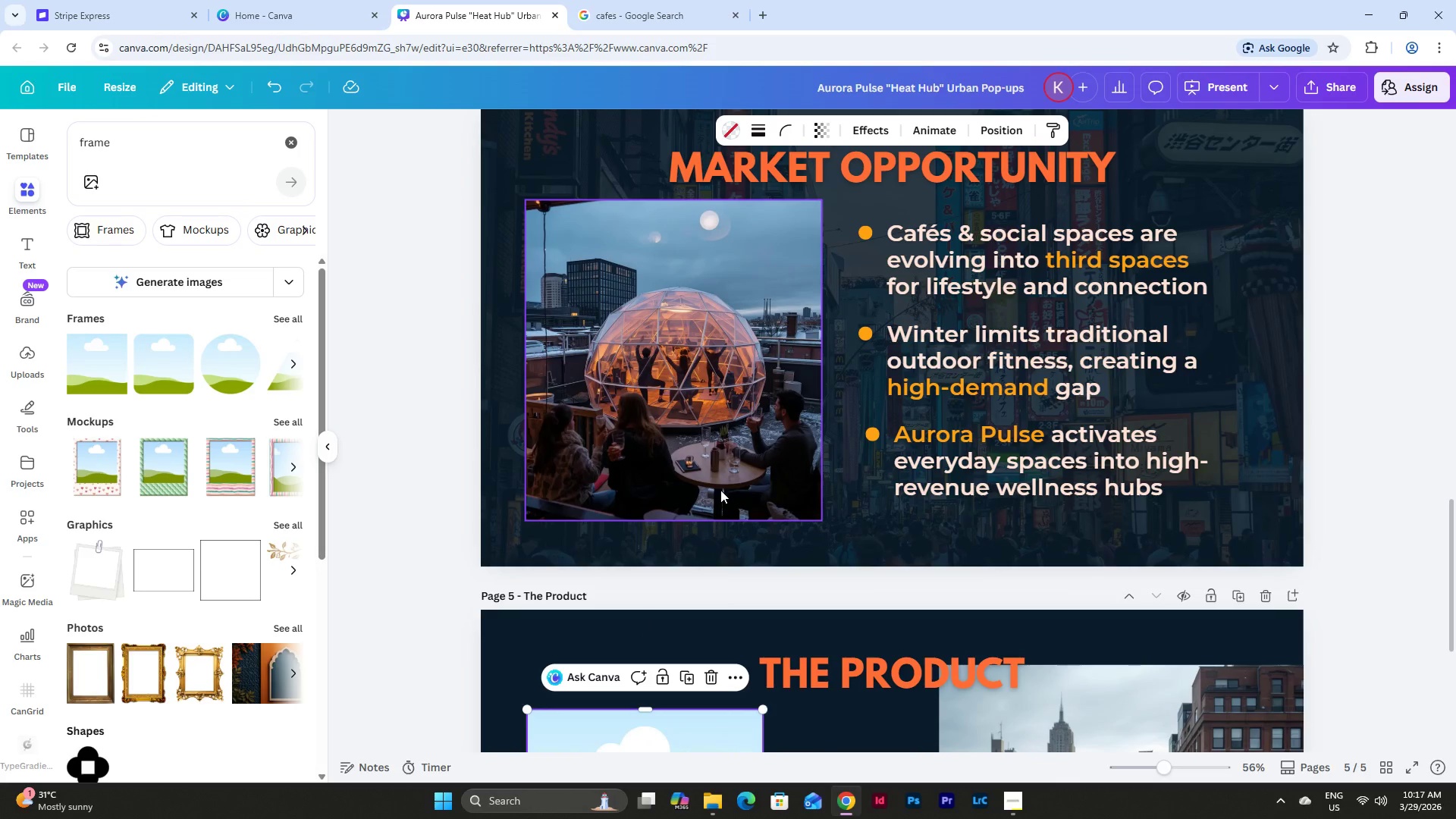 
scroll: coordinate [720, 490], scroll_direction: down, amount: 5.0
 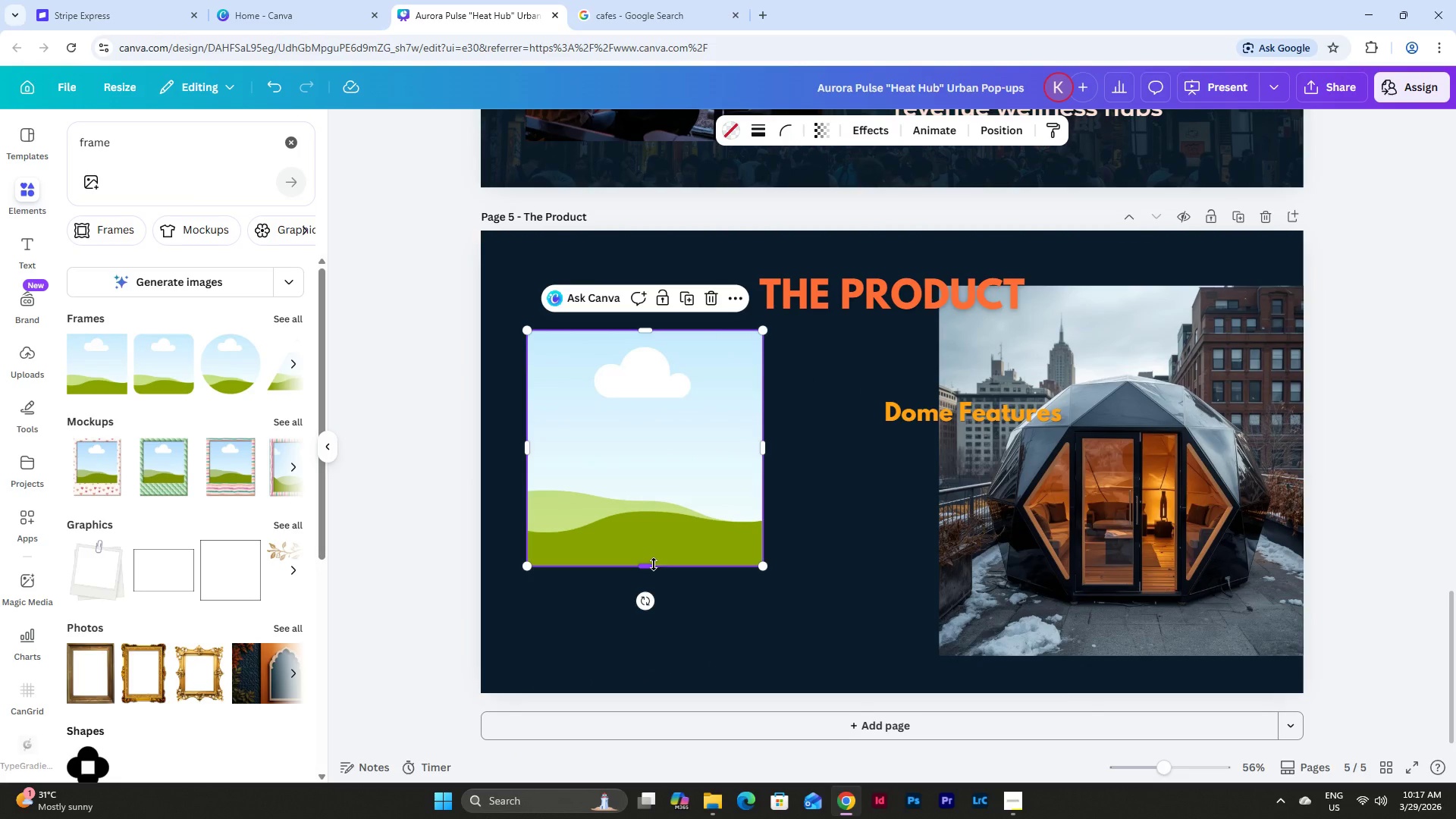 
left_click_drag(start_coordinate=[681, 472], to_coordinate=[827, 536])
 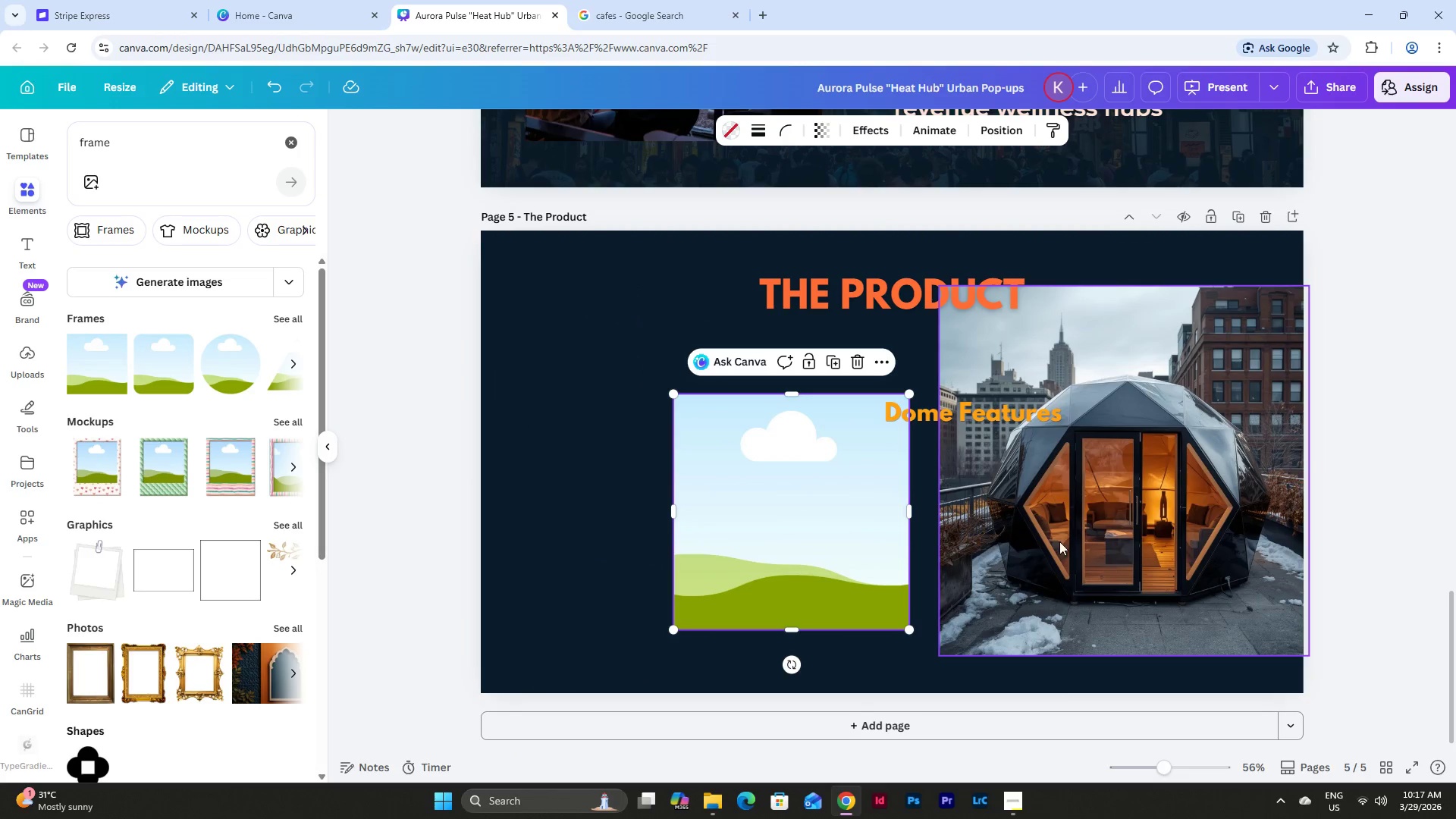 
left_click_drag(start_coordinate=[1059, 541], to_coordinate=[789, 525])
 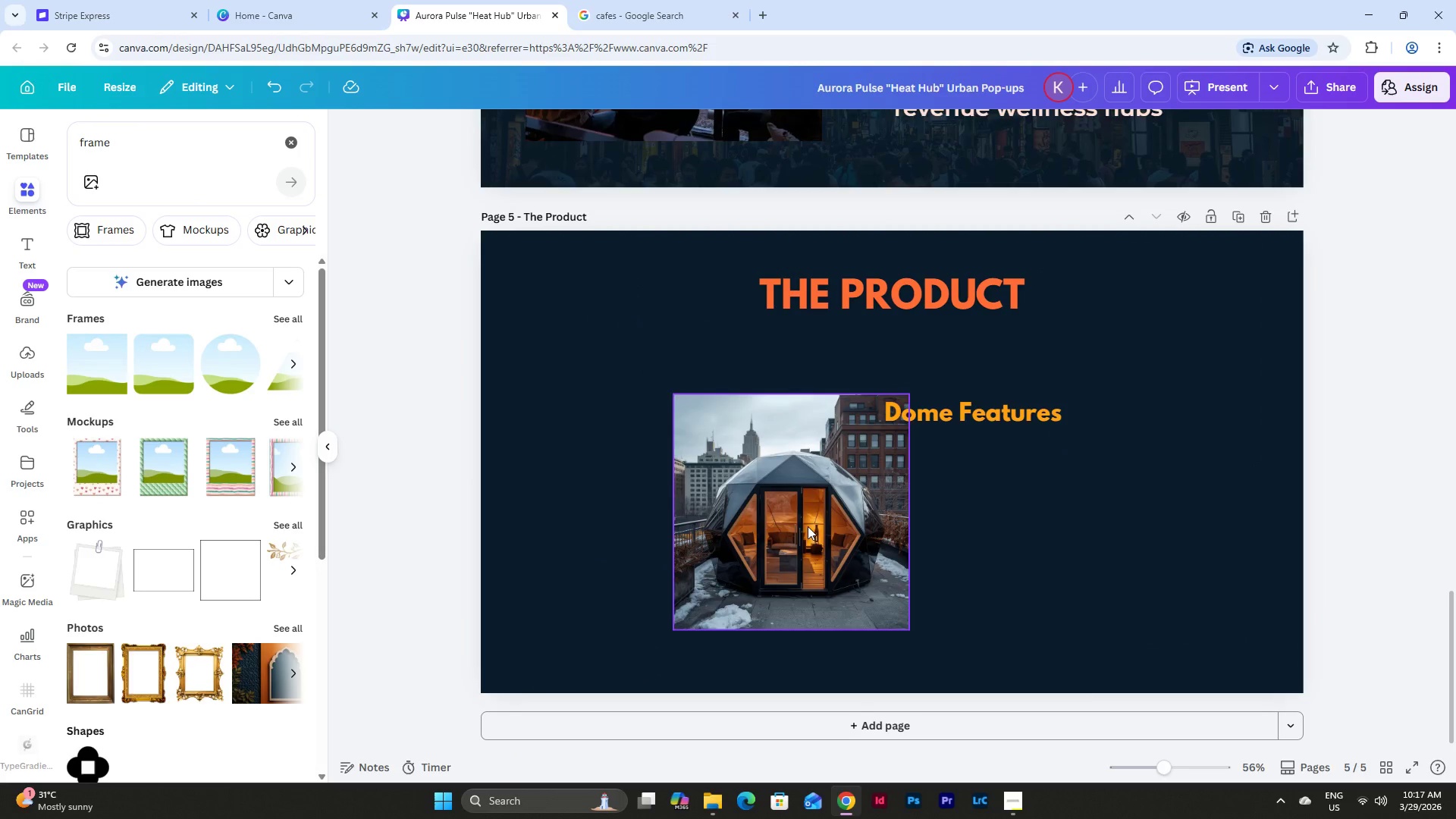 
left_click_drag(start_coordinate=[808, 526], to_coordinate=[1156, 544])
 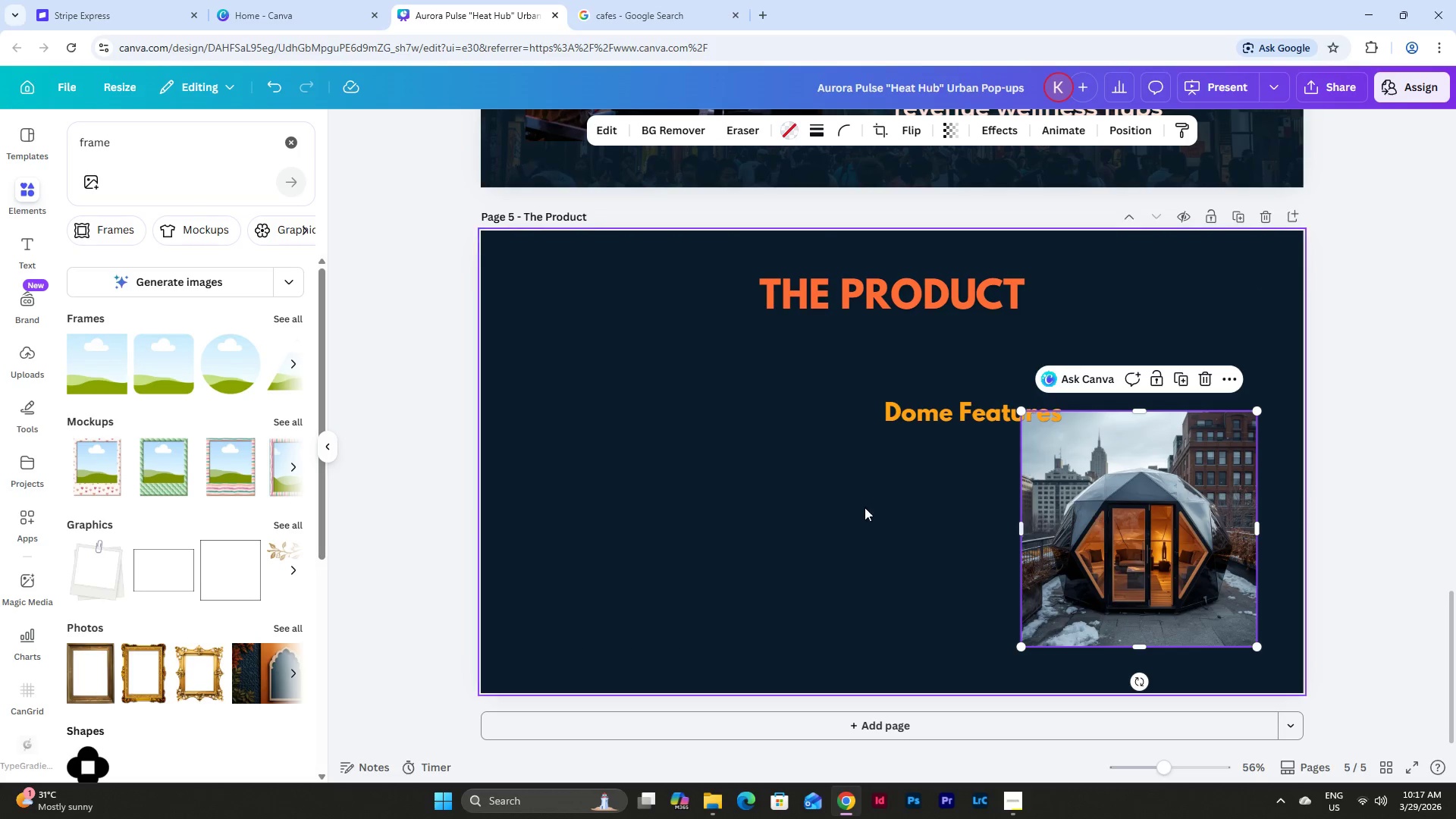 
scroll: coordinate [777, 506], scroll_direction: up, amount: 4.0
 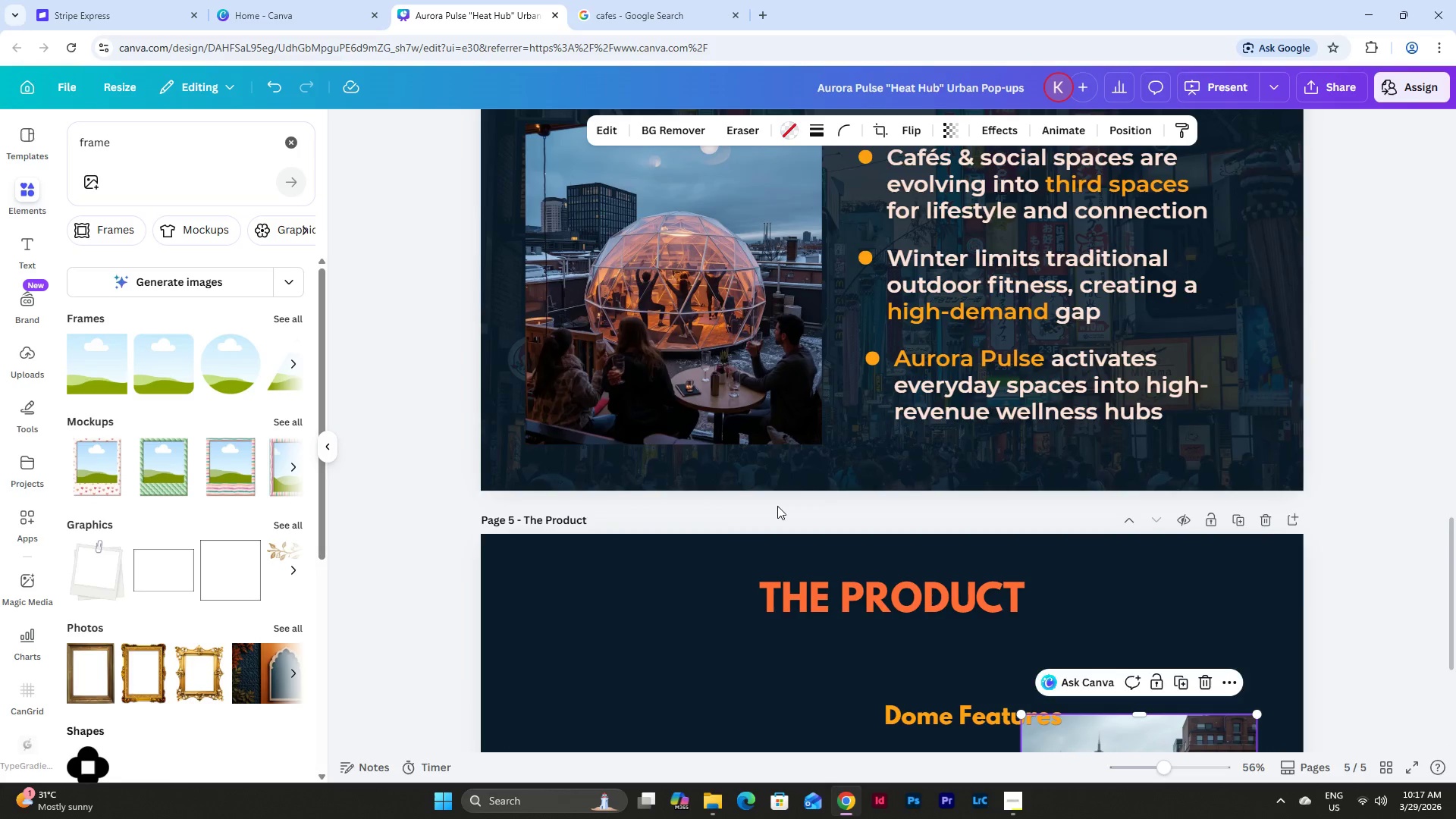 
scroll: coordinate [777, 506], scroll_direction: down, amount: 4.0
 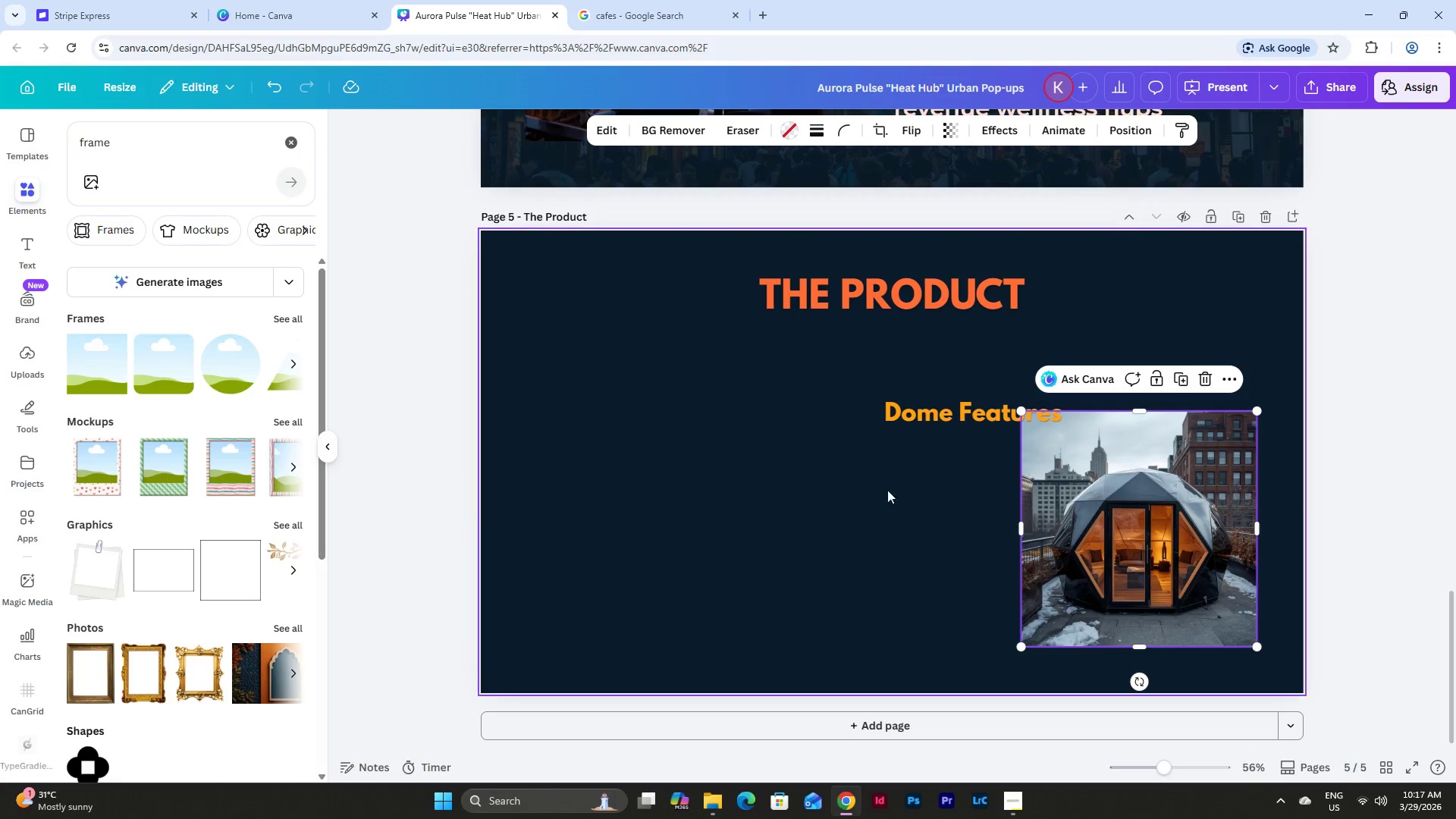 
left_click([848, 490])
 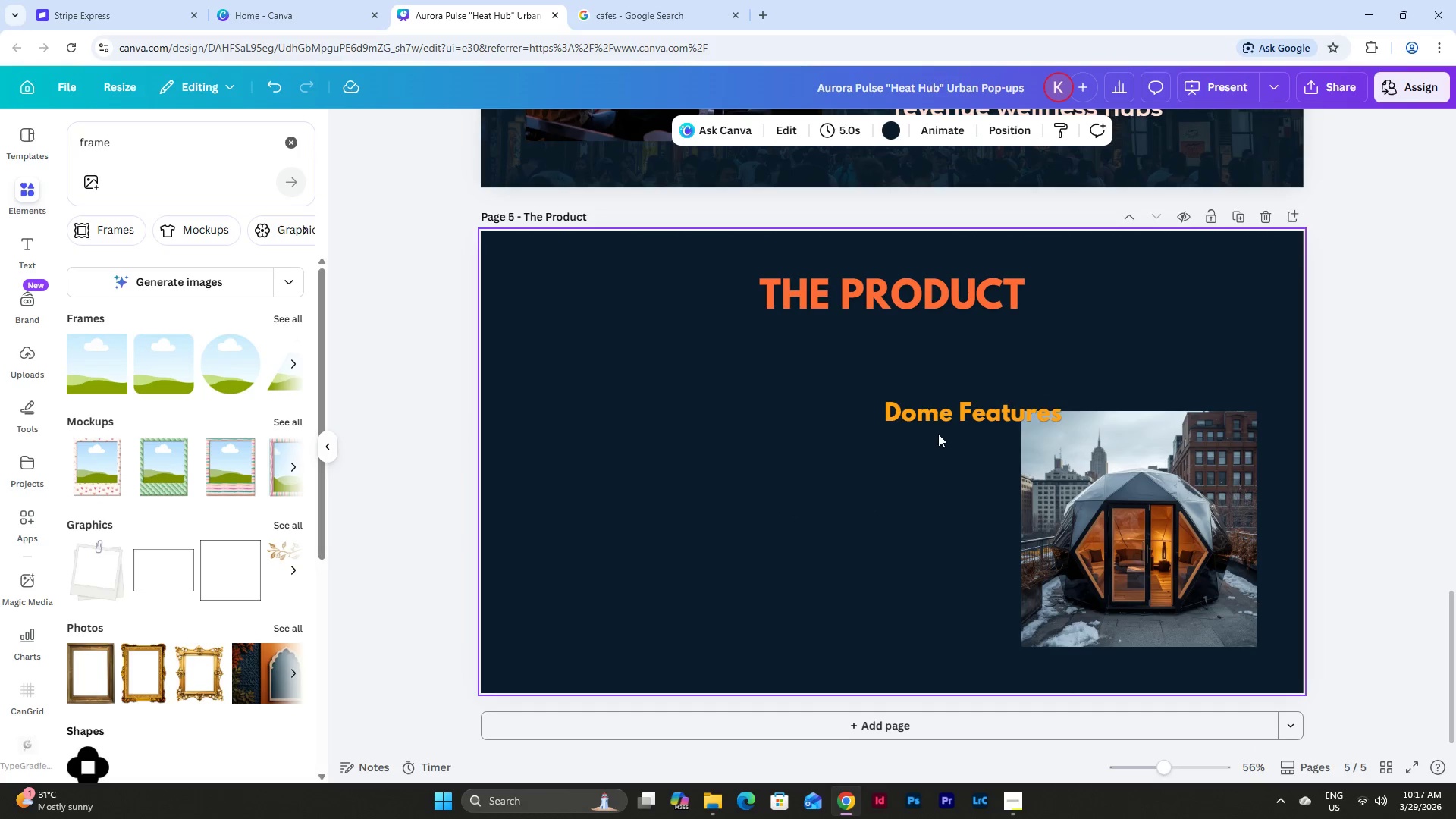 
left_click([946, 413])
 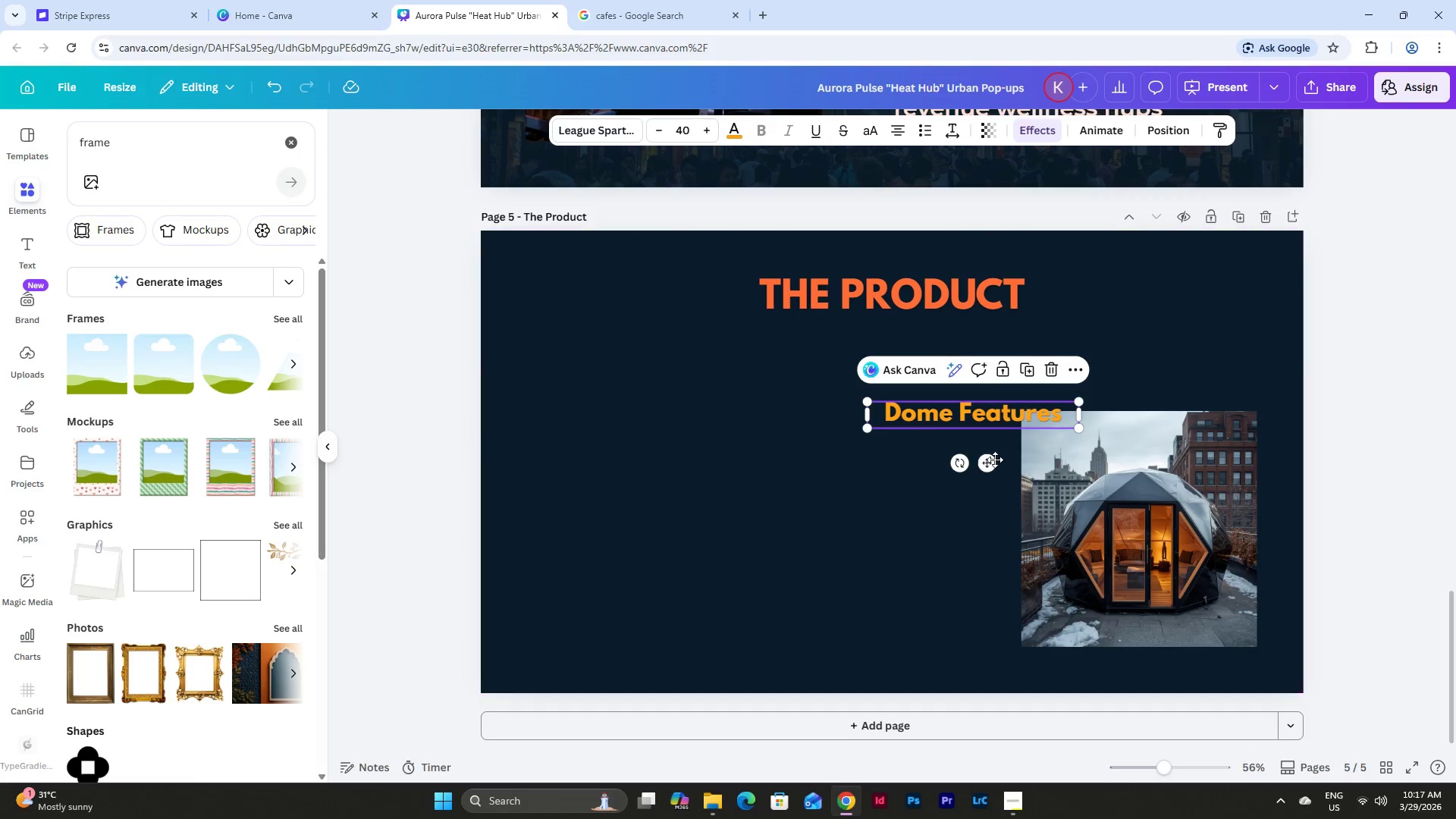 
left_click_drag(start_coordinate=[993, 462], to_coordinate=[652, 405])
 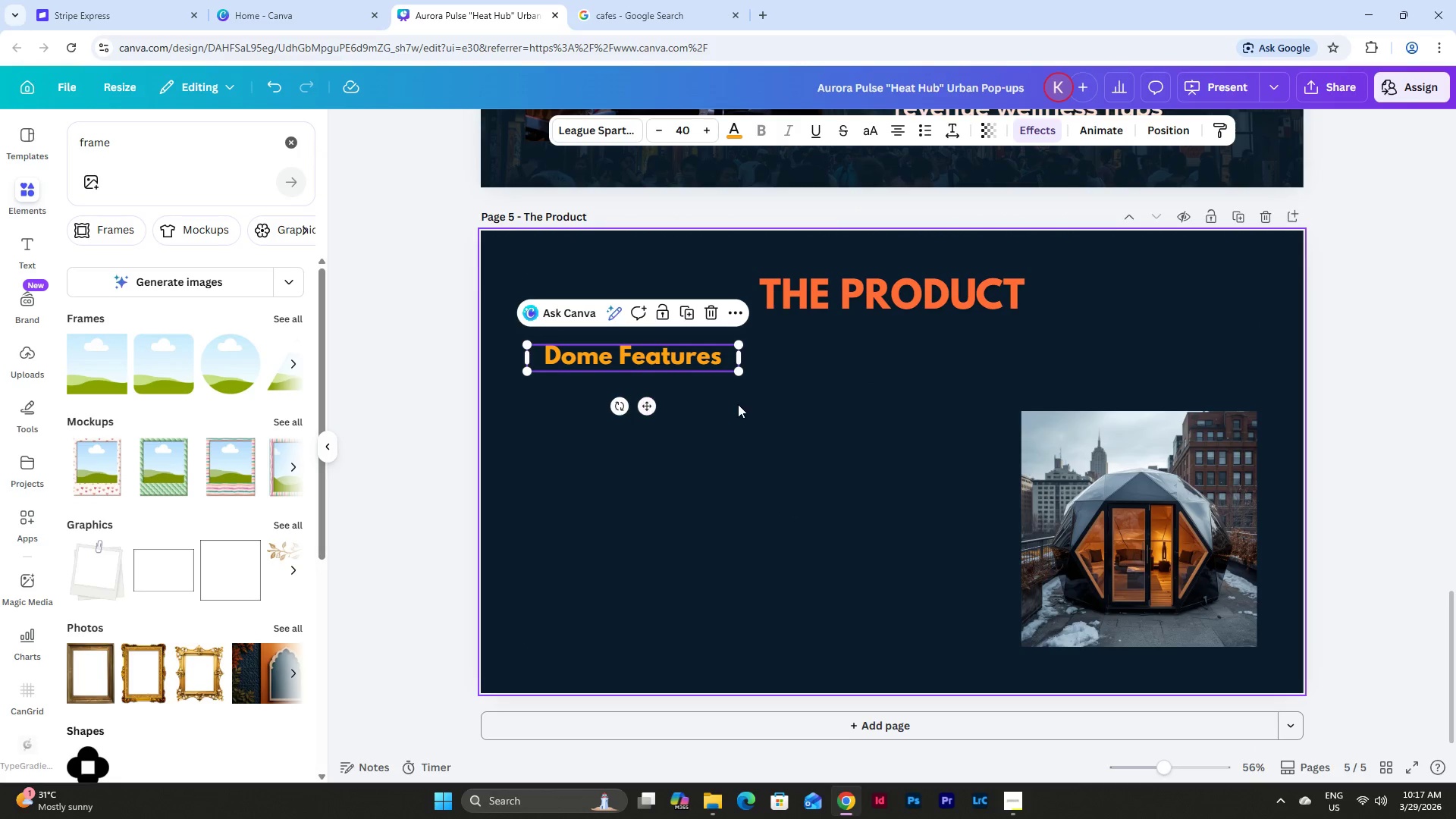 
left_click([738, 404])
 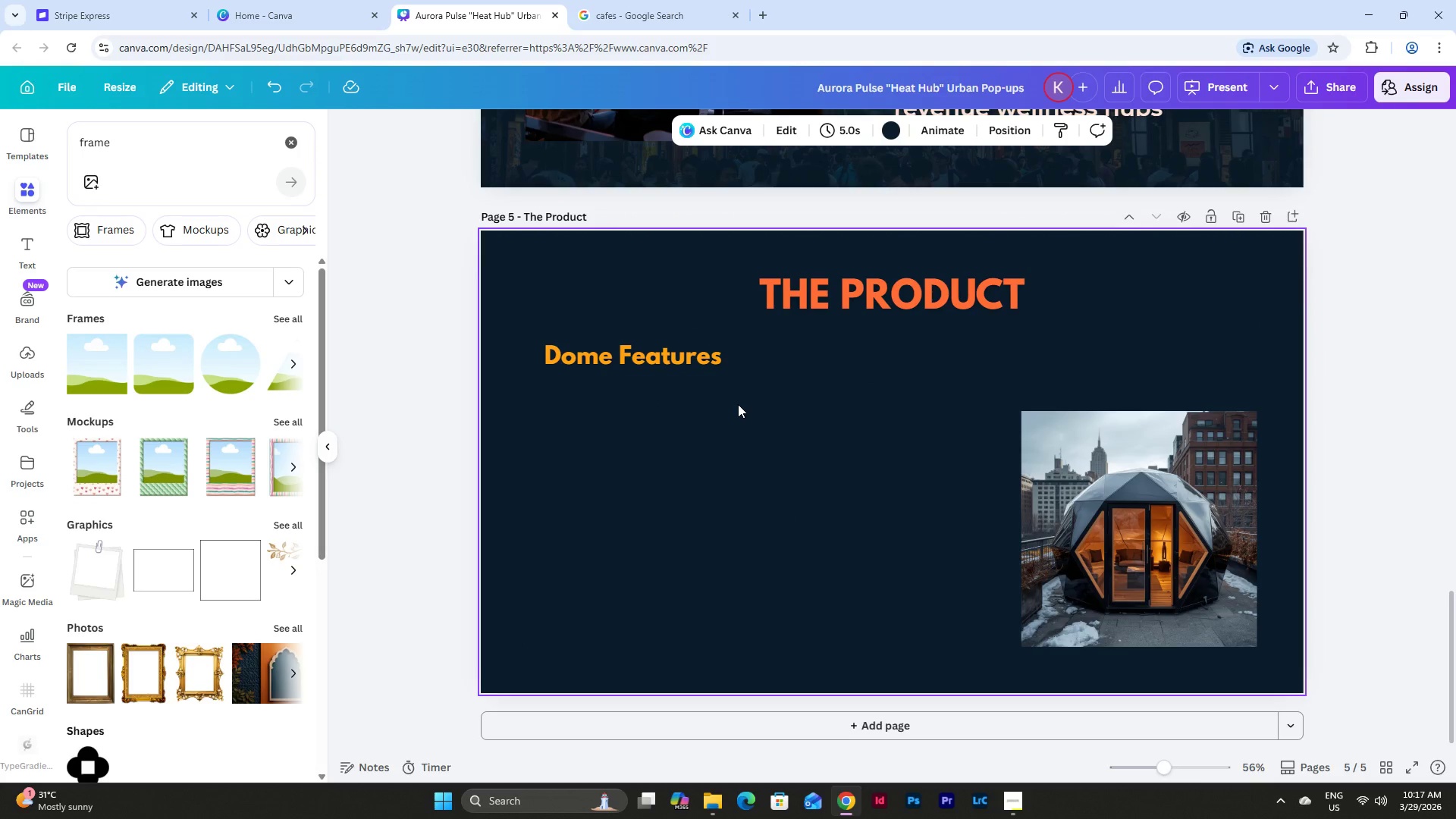 
scroll: coordinate [738, 404], scroll_direction: up, amount: 3.0
 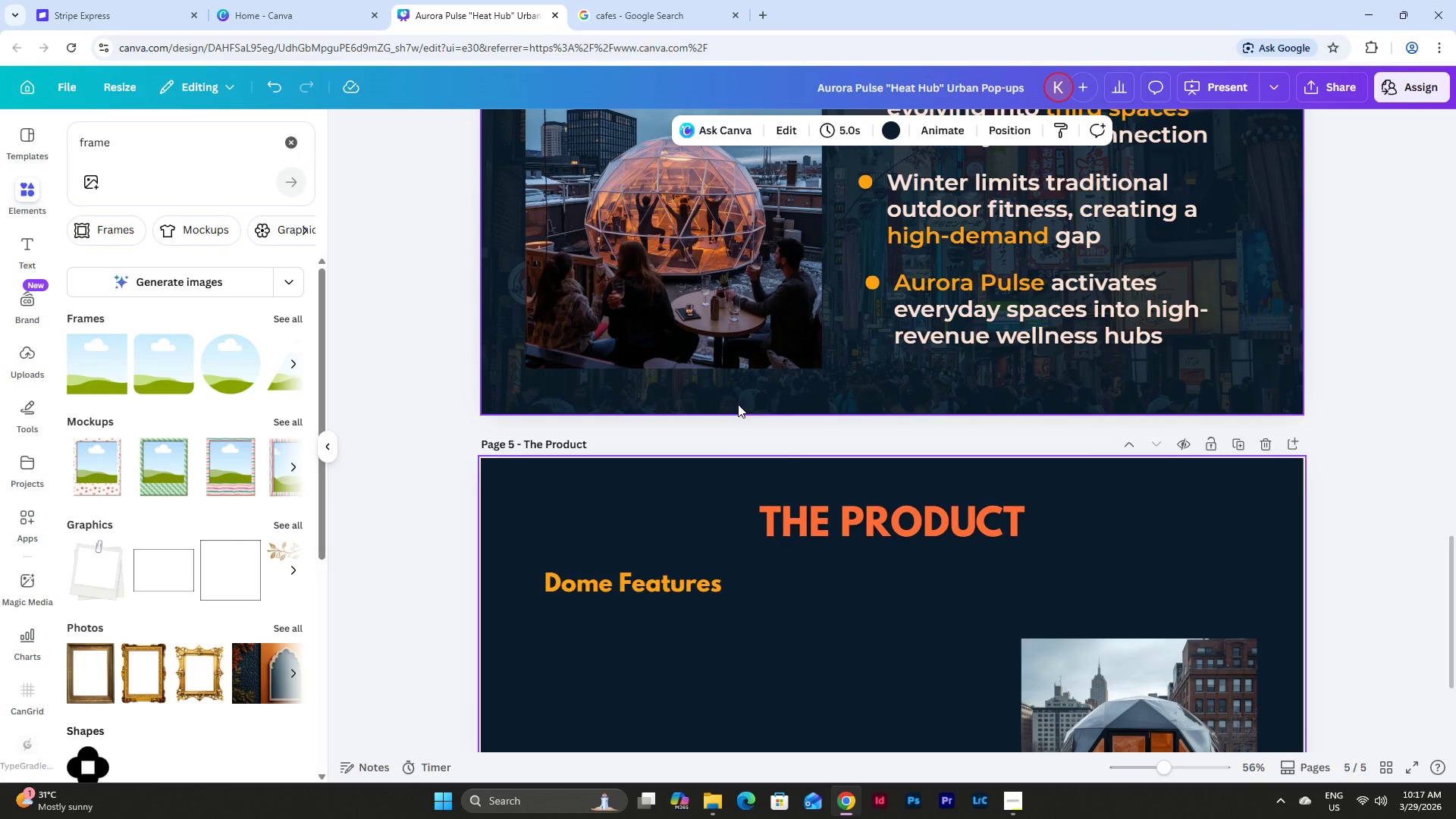 
scroll: coordinate [738, 404], scroll_direction: down, amount: 2.0
 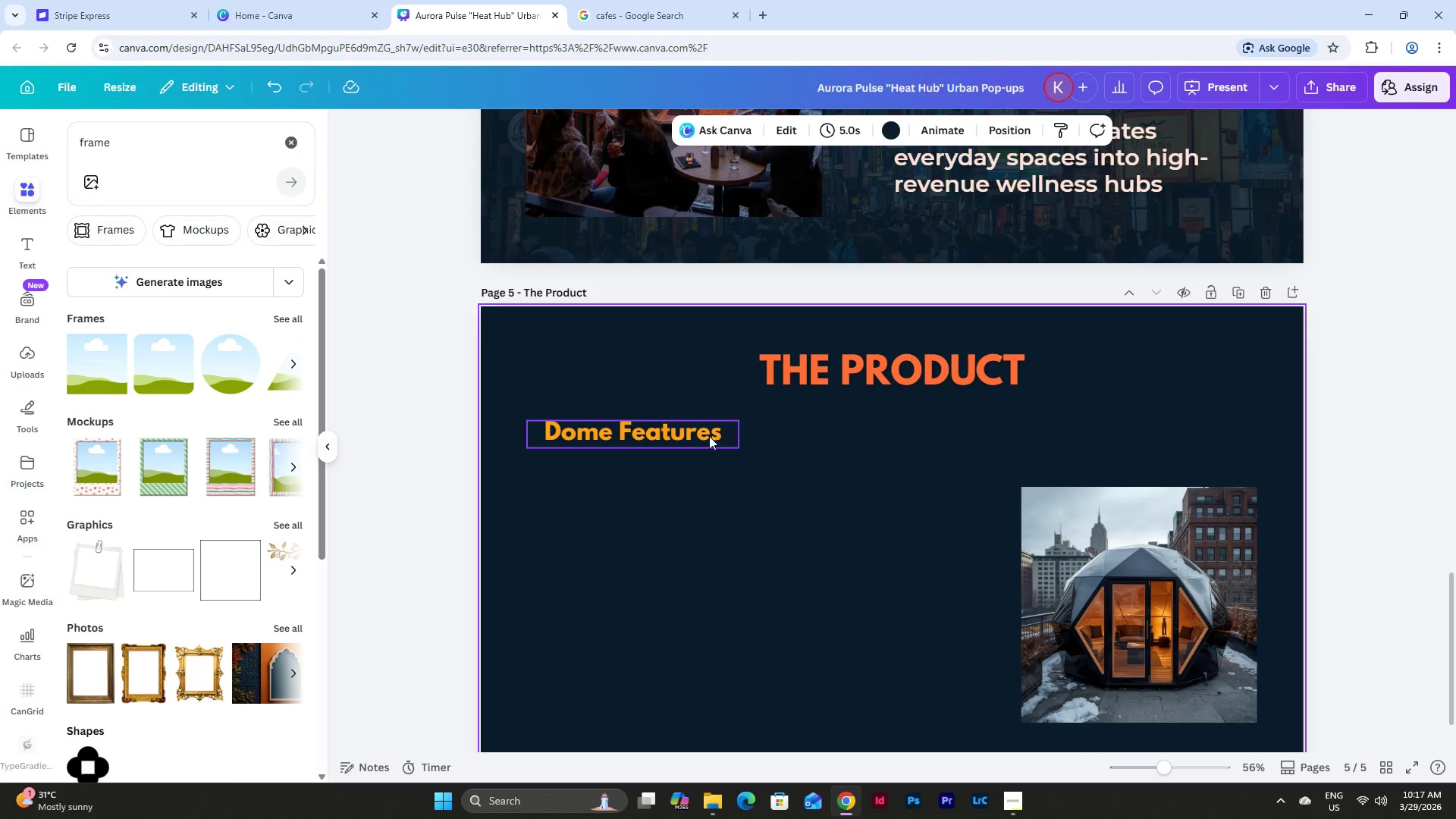 
left_click([1141, 518])
 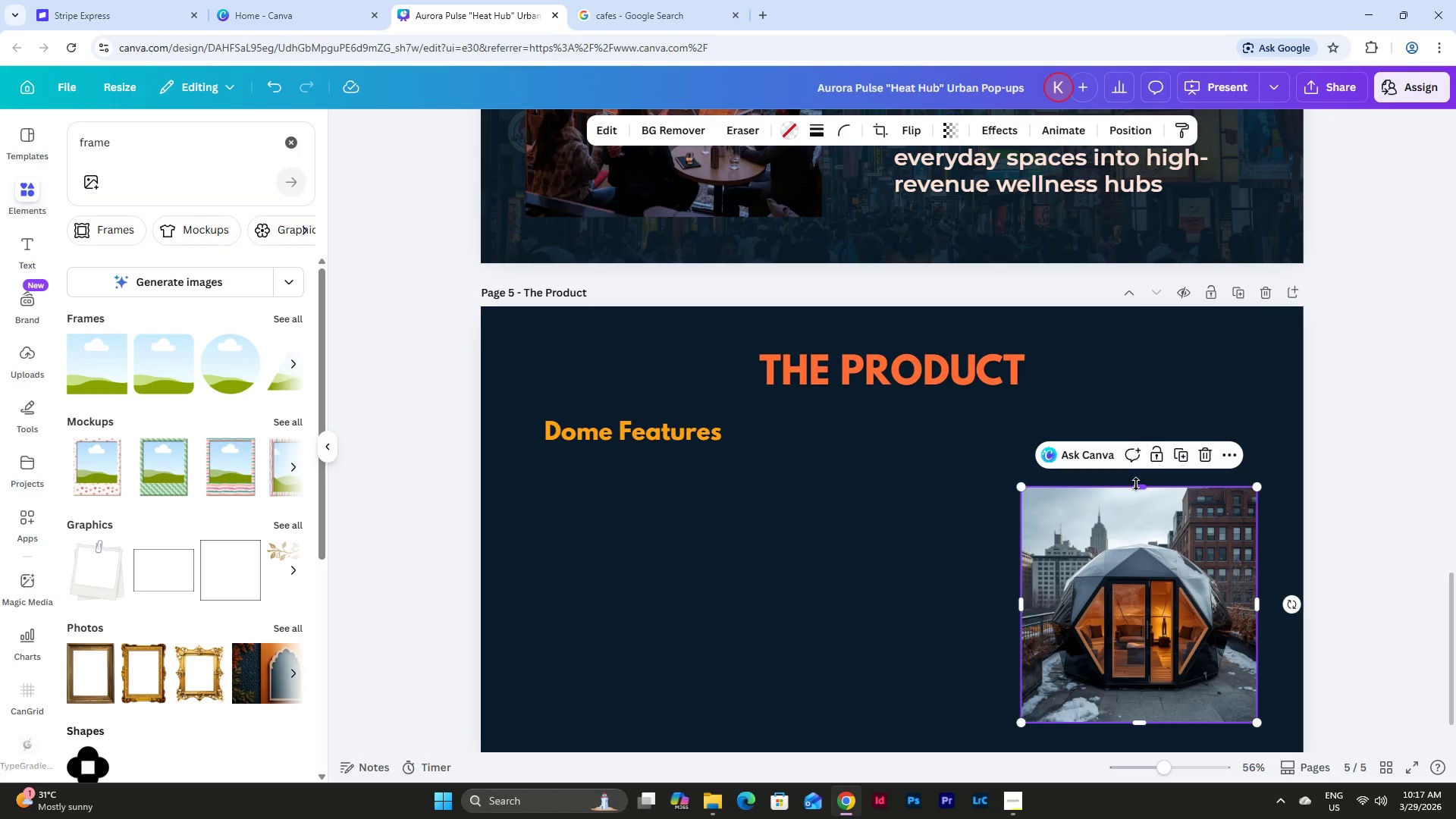 
left_click_drag(start_coordinate=[1136, 484], to_coordinate=[1137, 463])
 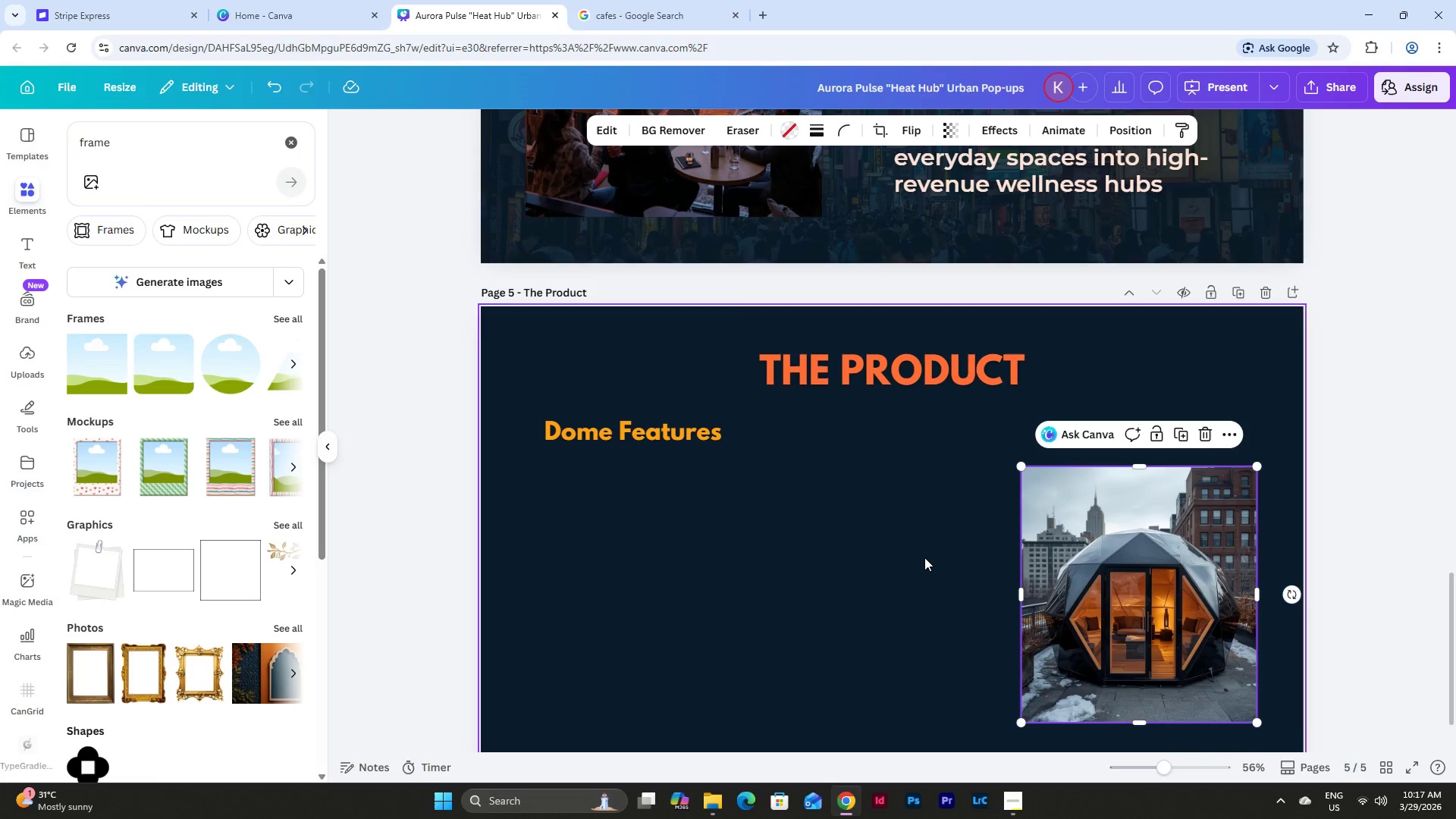 
left_click([923, 557])
 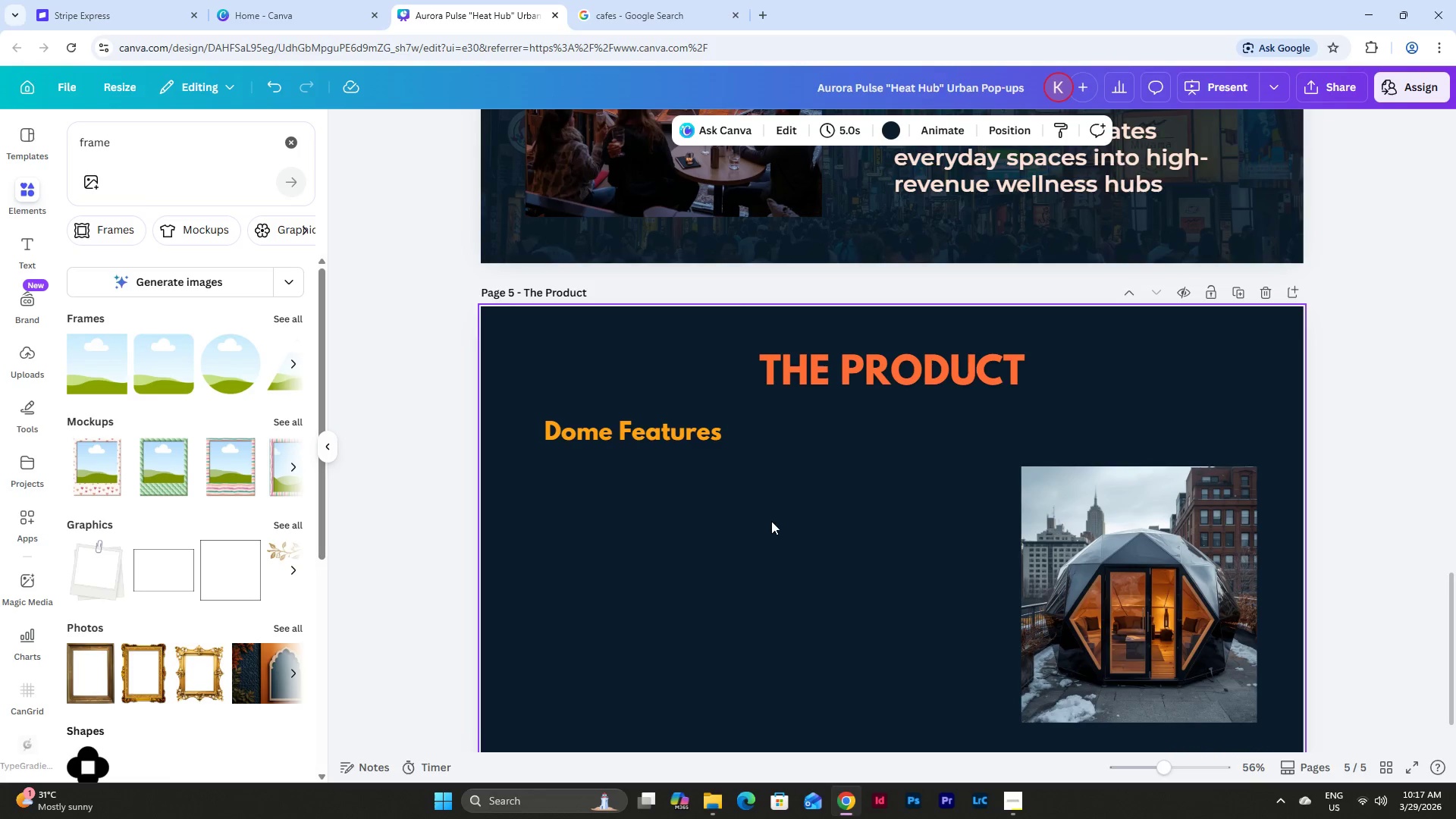 
scroll: coordinate [738, 516], scroll_direction: up, amount: 8.0
 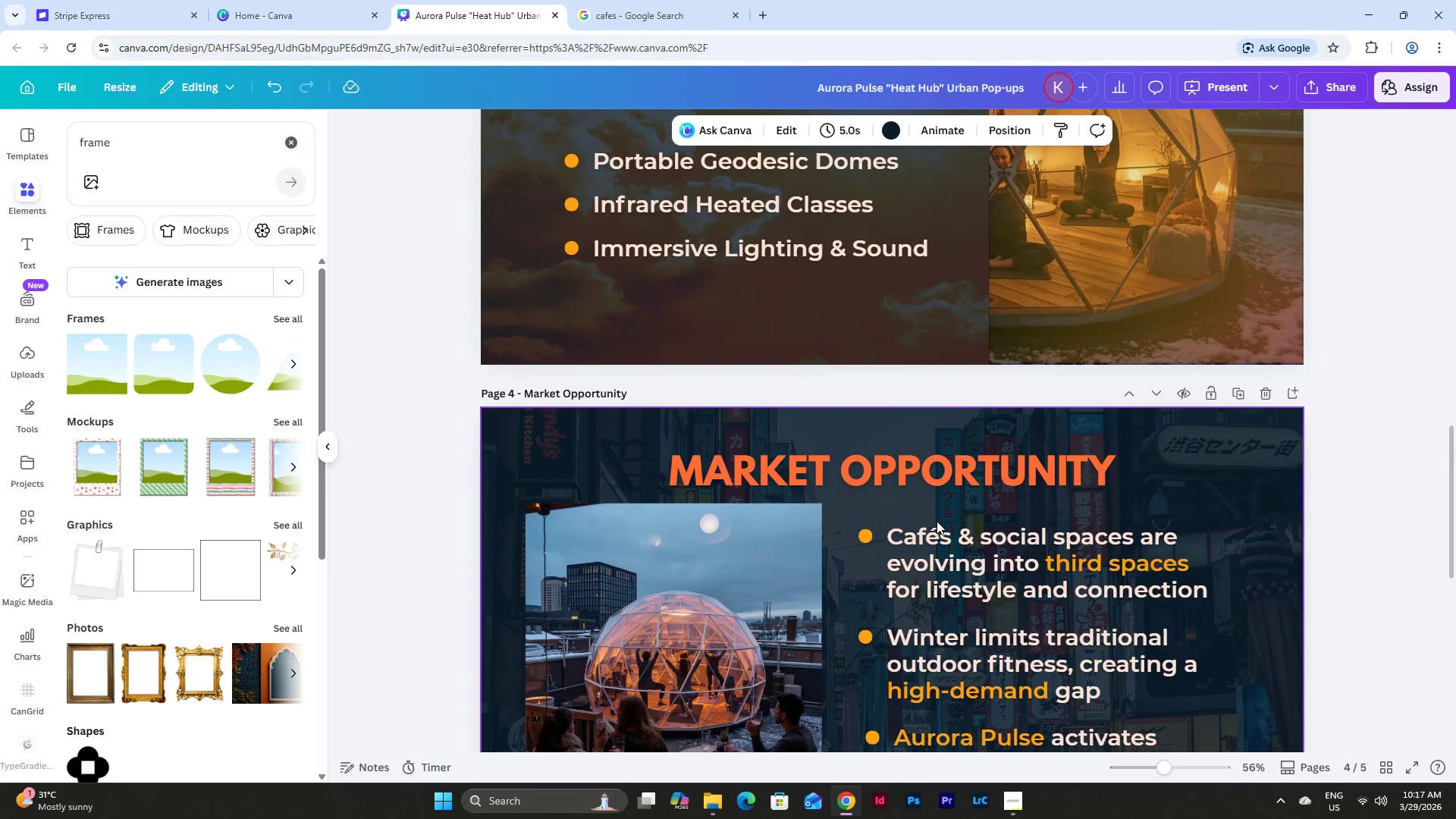 
scroll: coordinate [866, 502], scroll_direction: down, amount: 5.0
 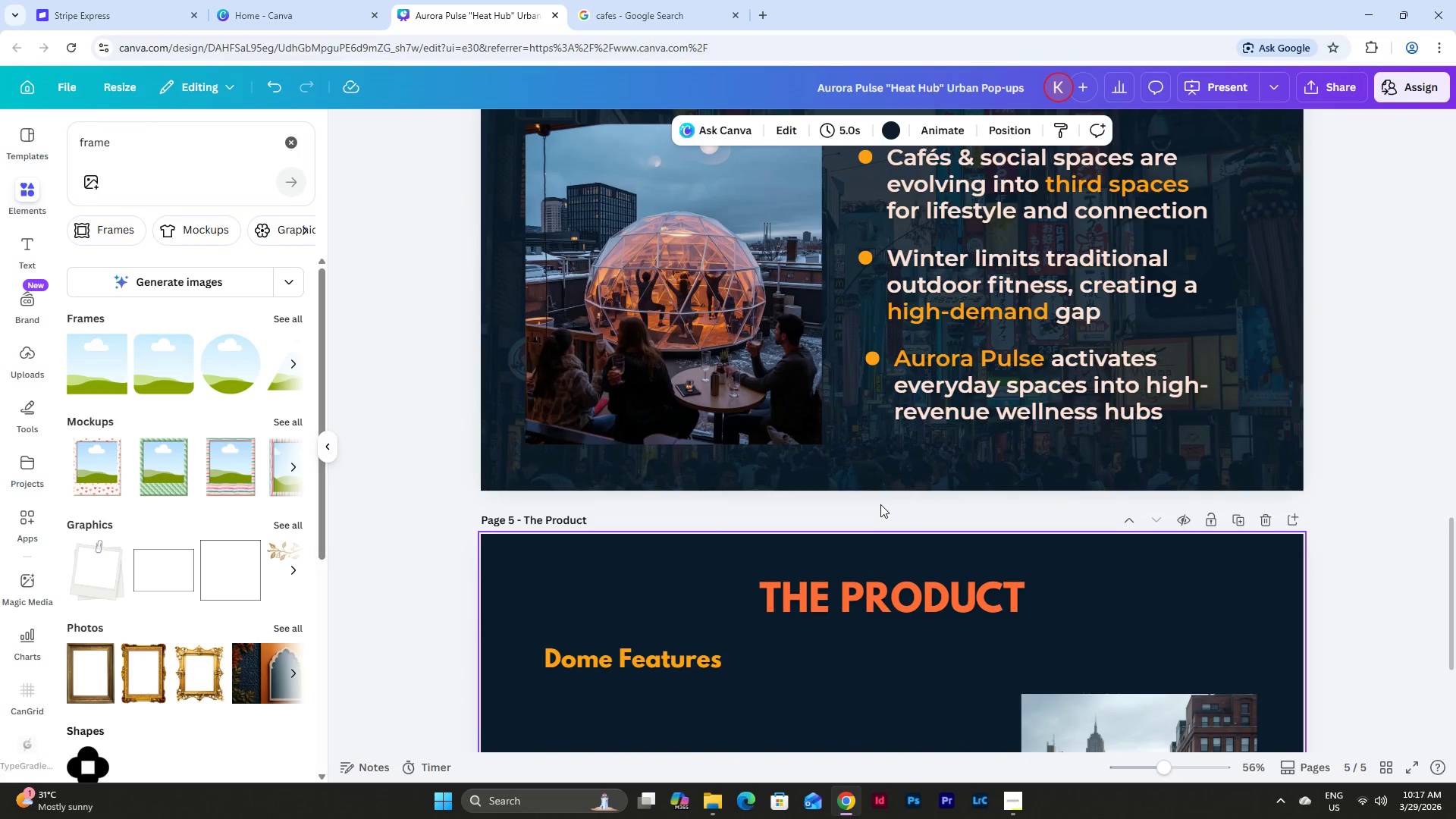 
scroll: coordinate [883, 479], scroll_direction: none, amount: 0.0
 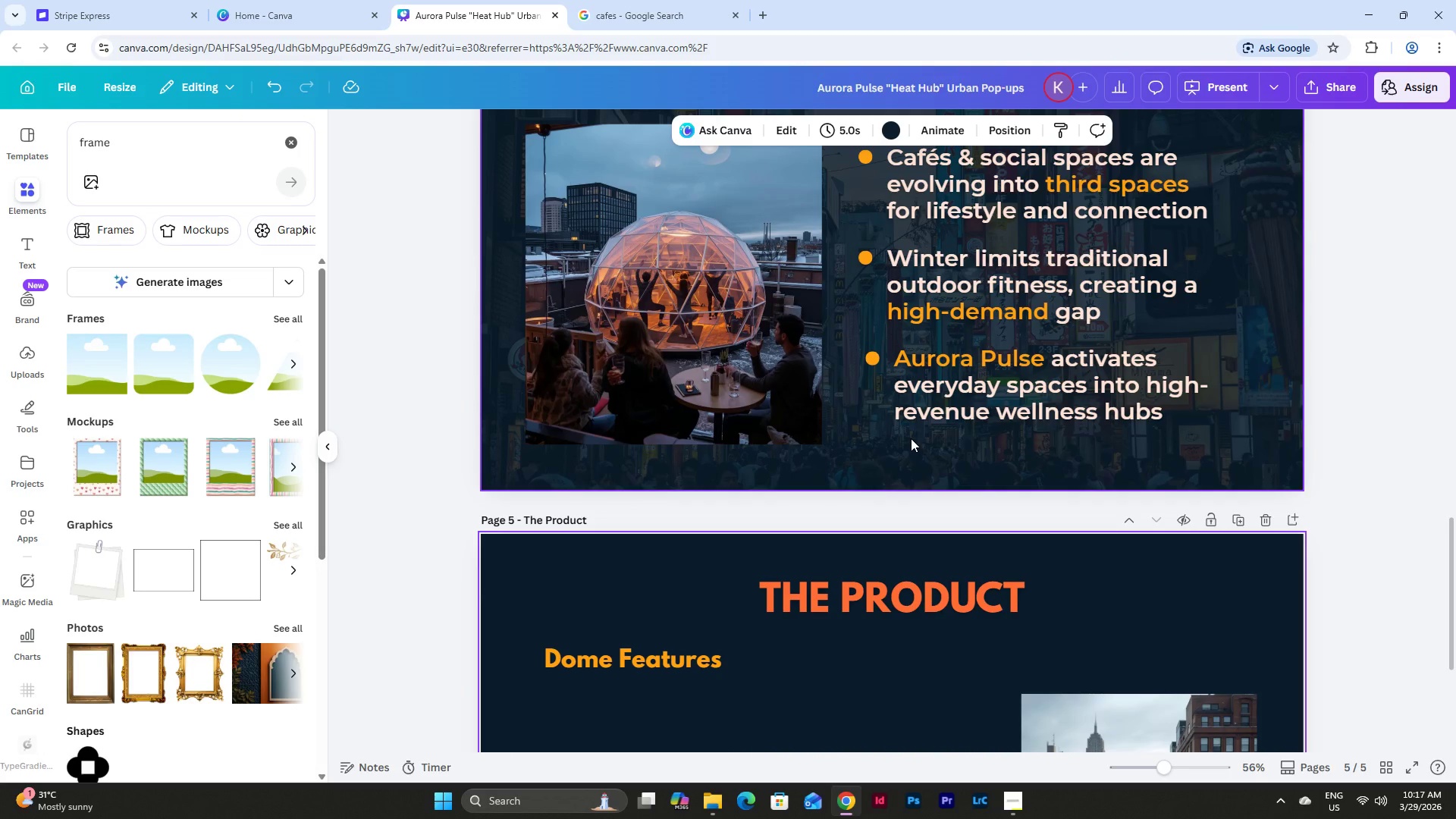 
scroll: coordinate [911, 438], scroll_direction: up, amount: 4.0
 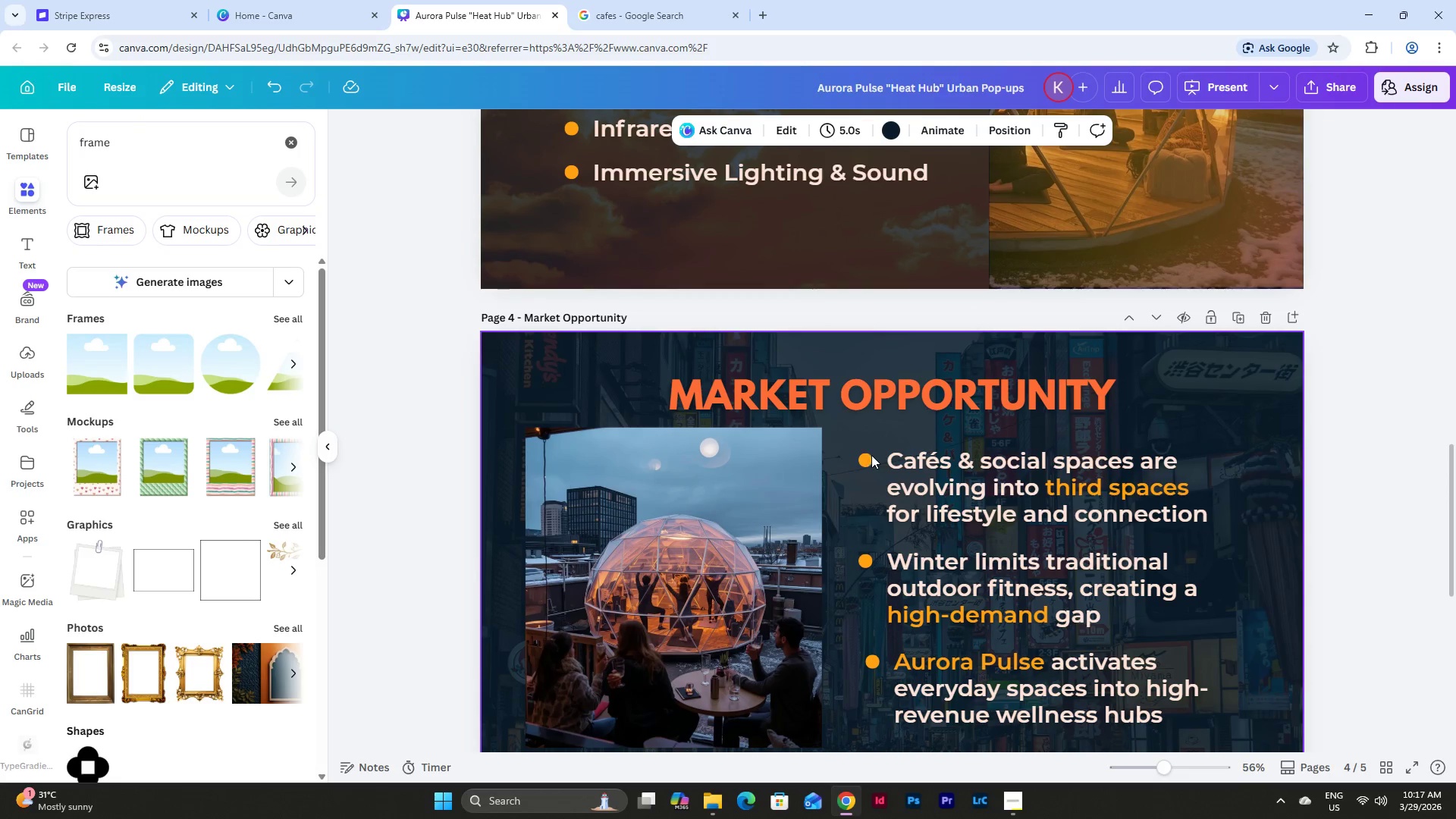 
left_click([869, 455])
 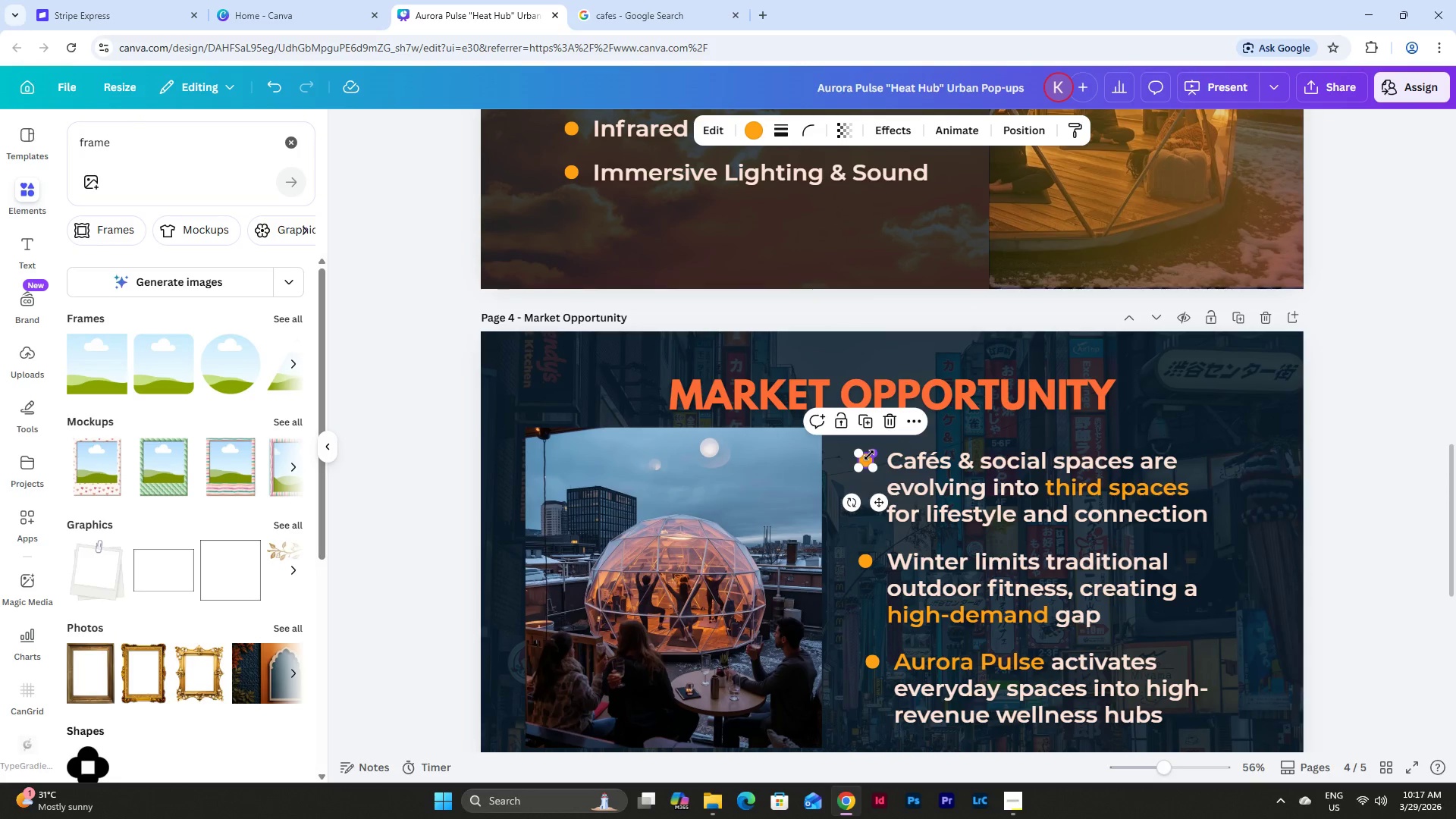 
hold_key(key=ShiftLeft, duration=0.7)
left_click([963, 470])
 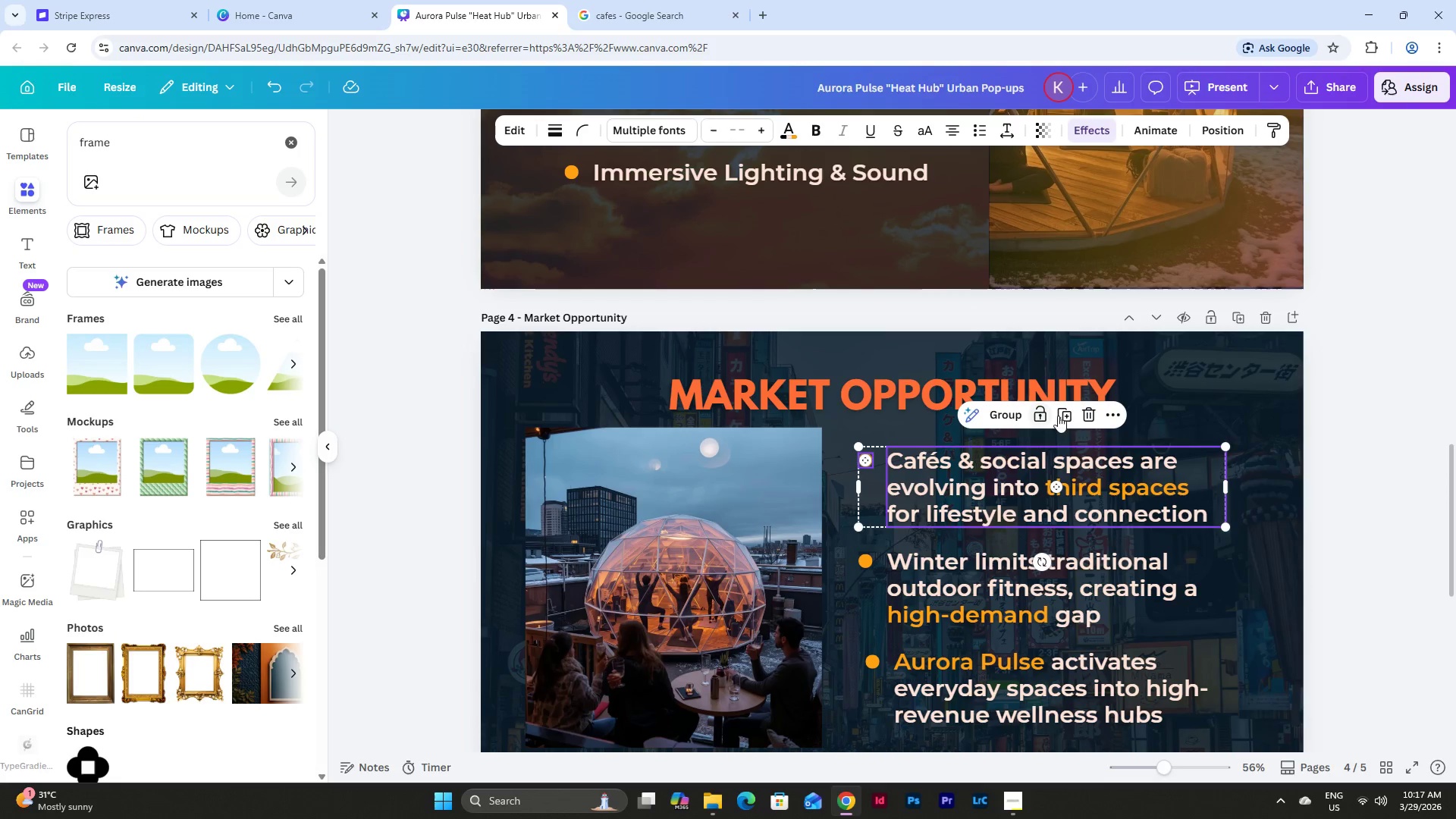 
left_click([1062, 413])
 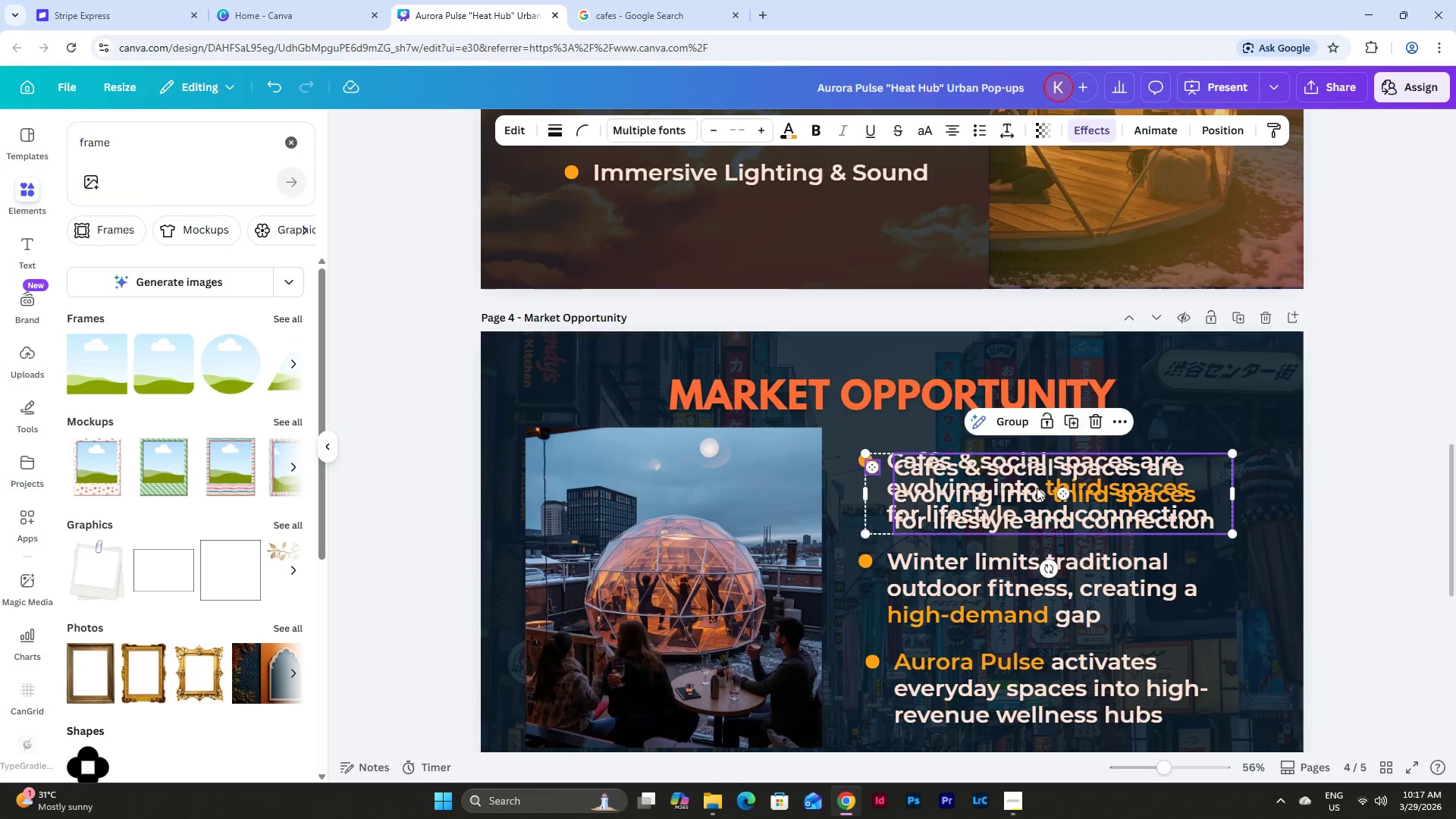 
left_click_drag(start_coordinate=[1035, 488], to_coordinate=[750, 497])
 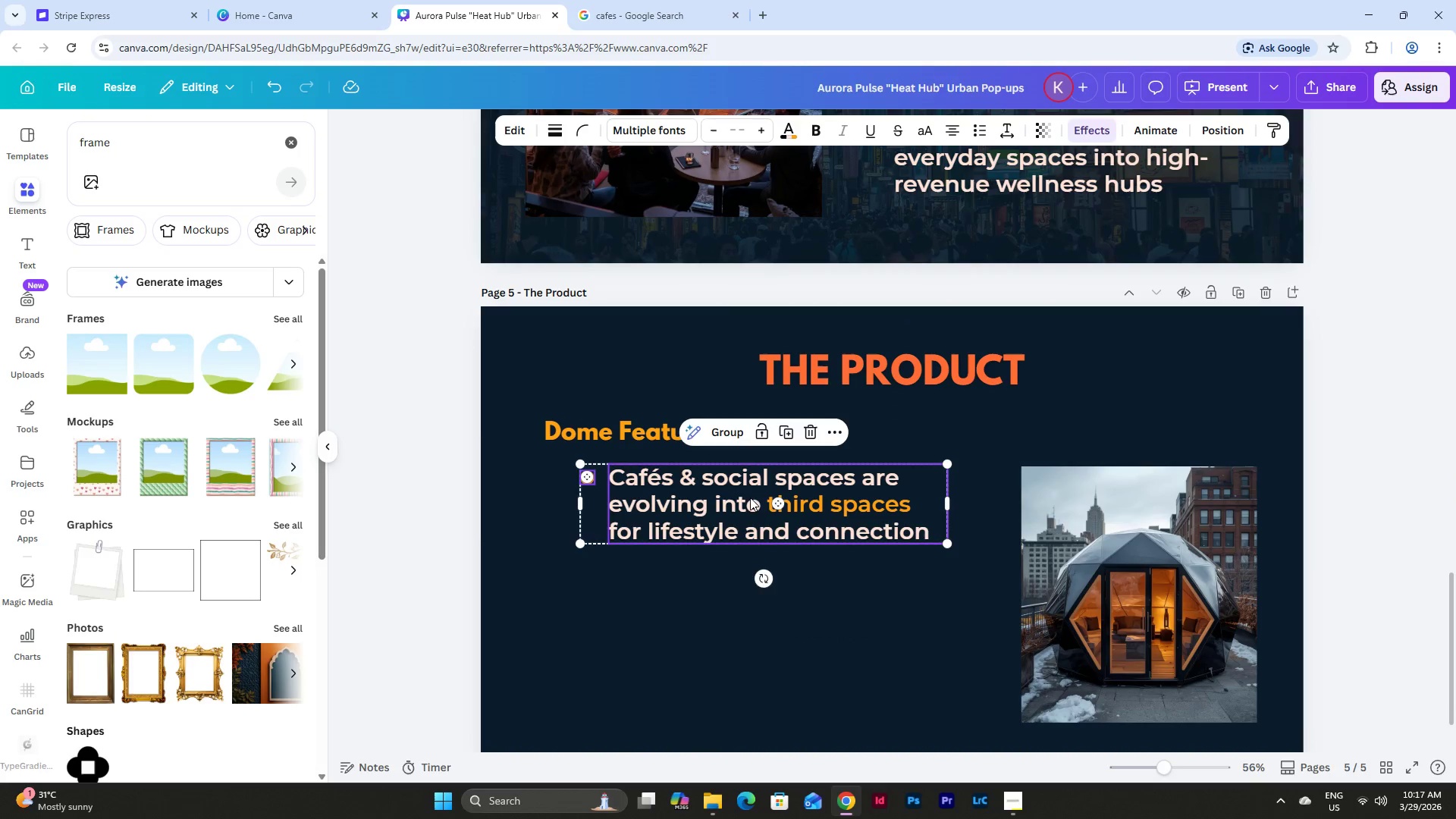 
scroll: coordinate [767, 599], scroll_direction: down, amount: 7.0
 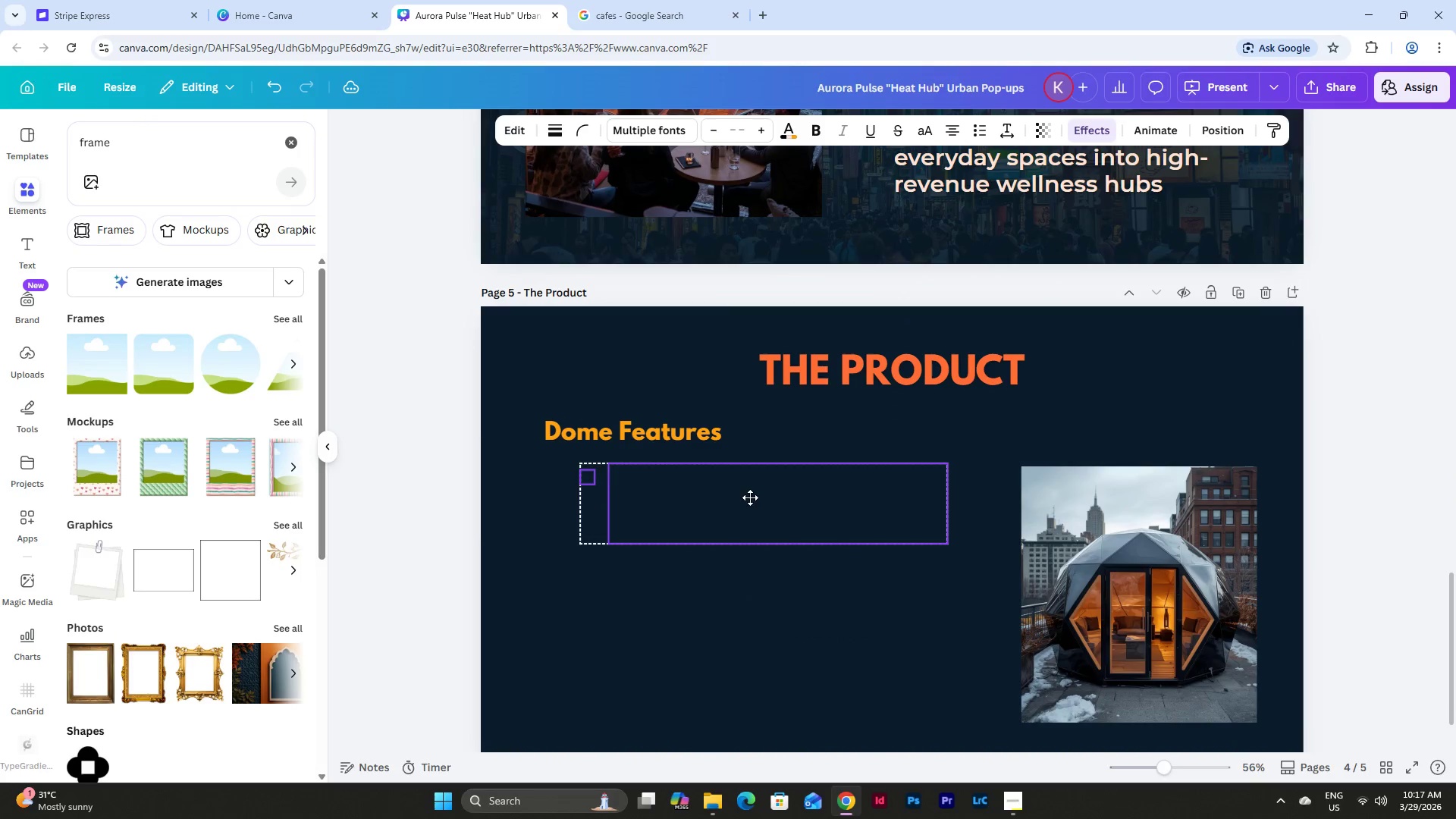 
left_click_drag(start_coordinate=[750, 497], to_coordinate=[756, 494])
 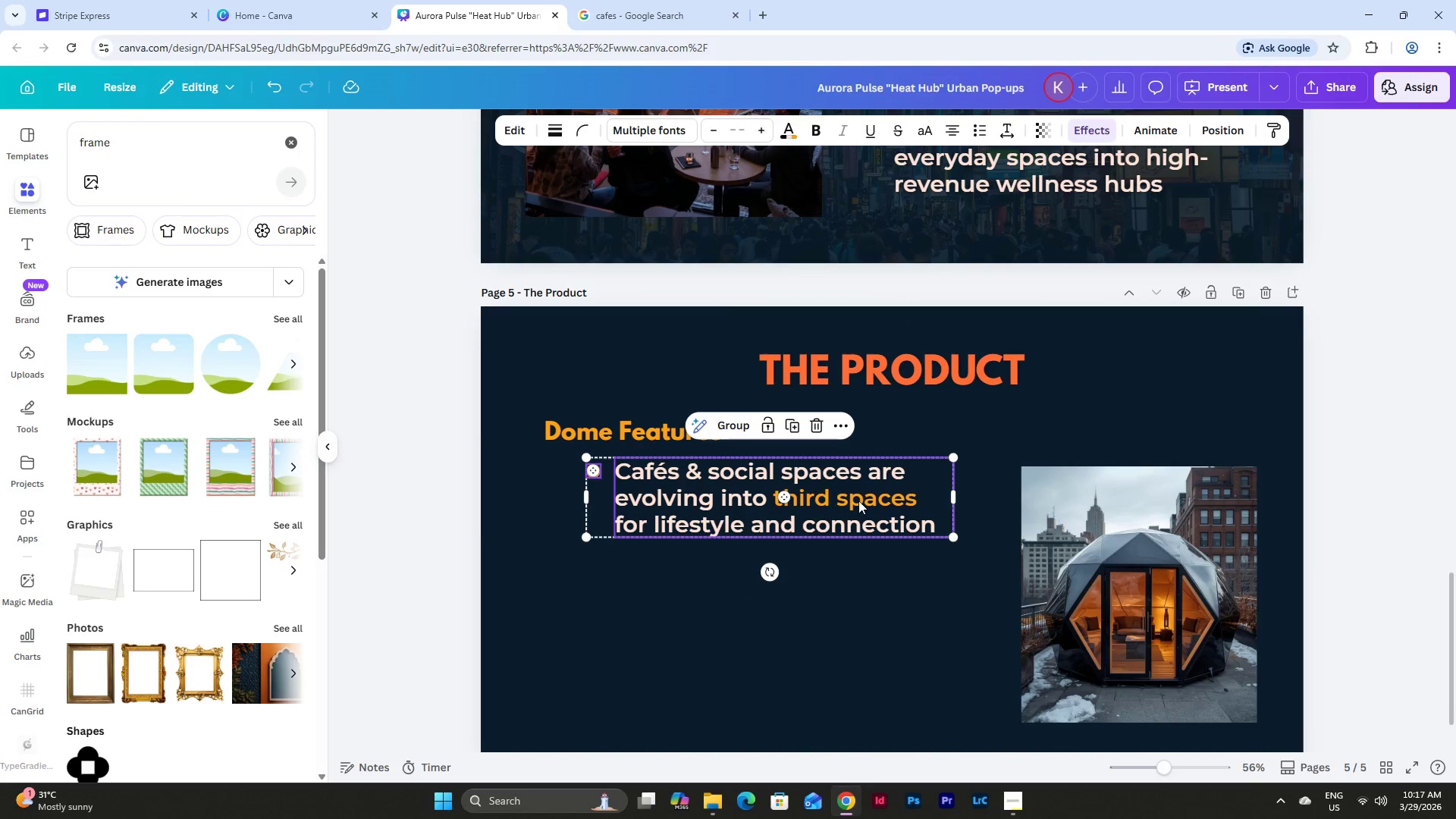 
left_click([858, 500])
 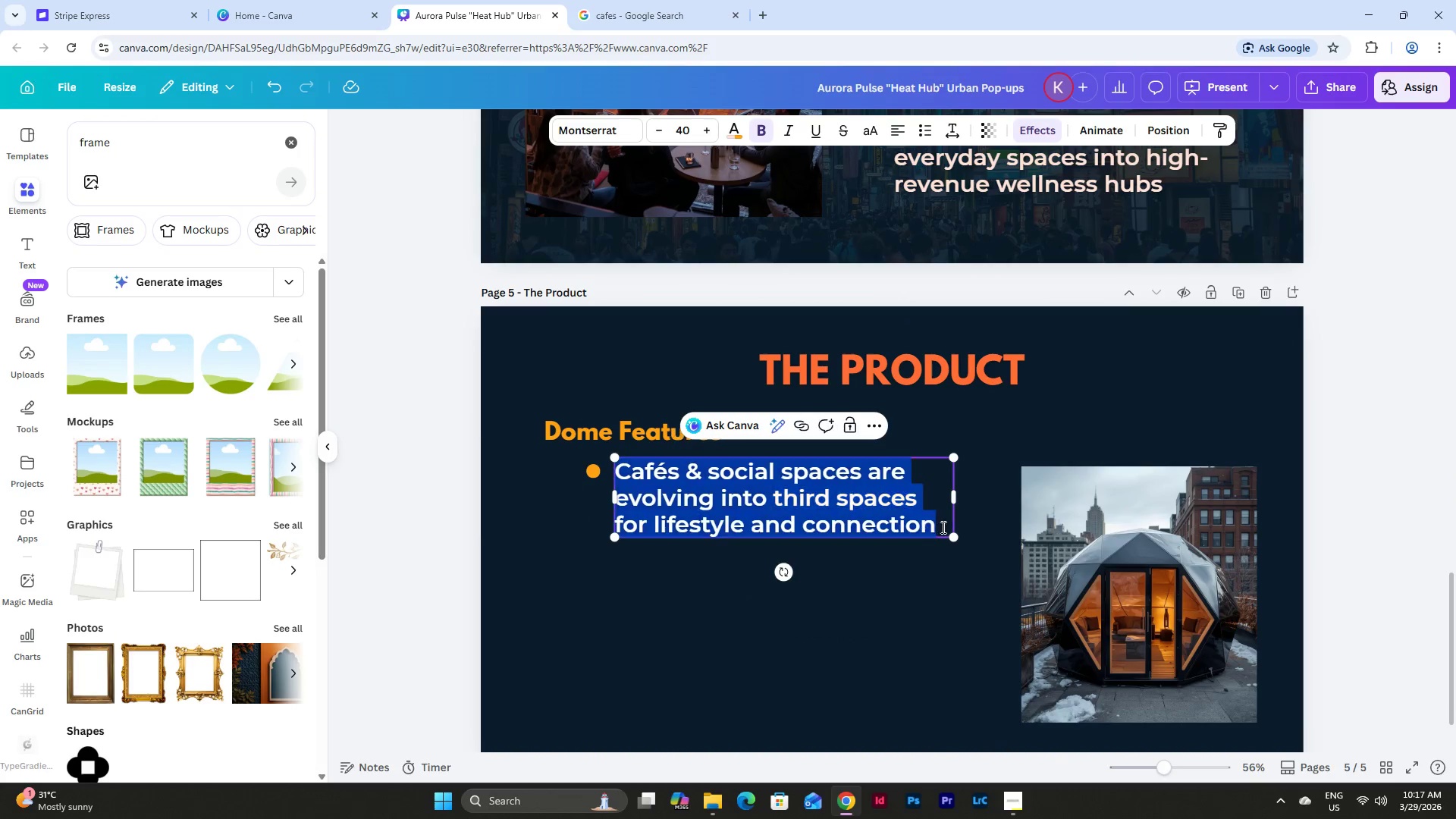 
double_click([942, 527])
 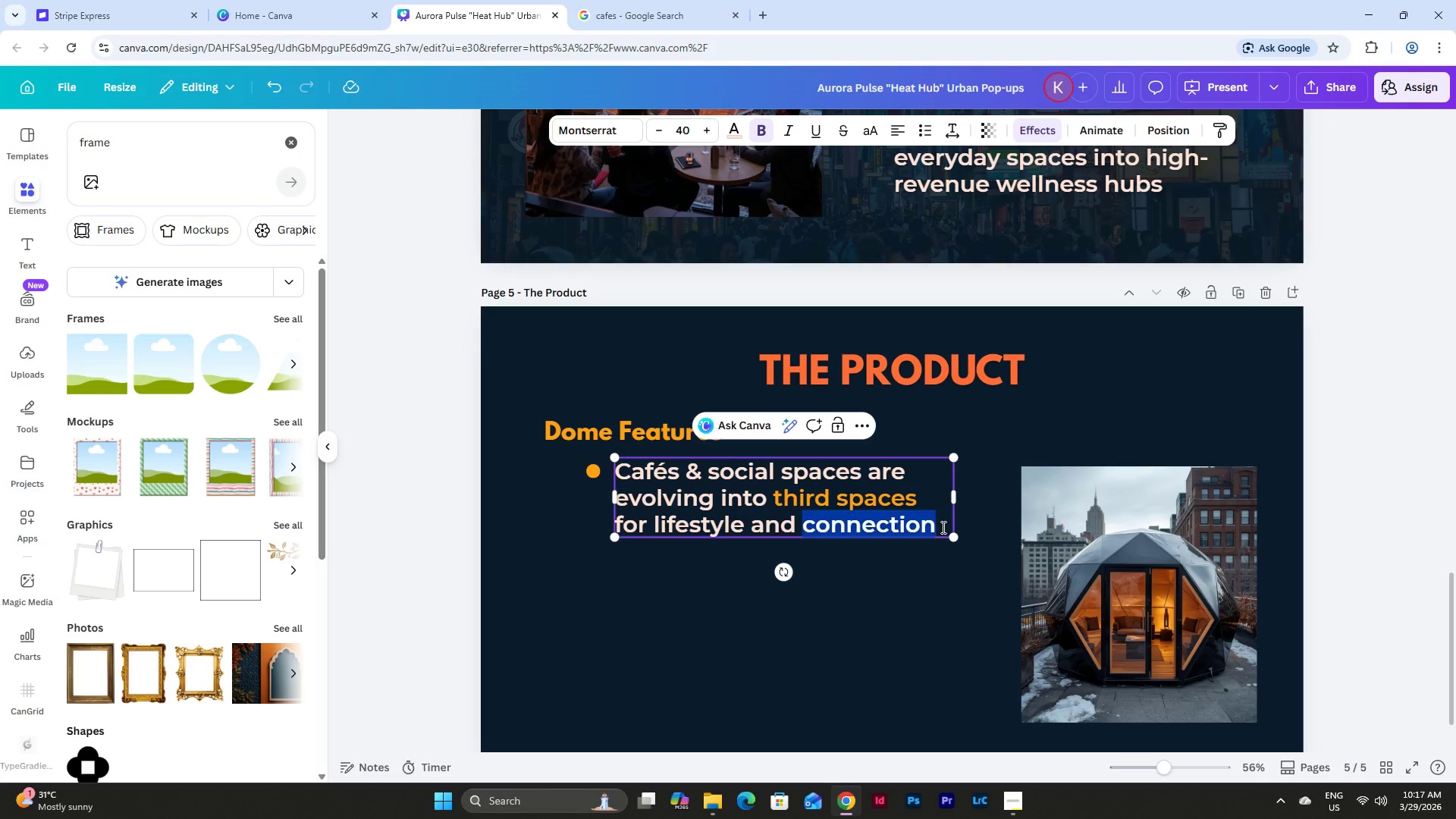 
left_click_drag(start_coordinate=[942, 527], to_coordinate=[623, 475])
 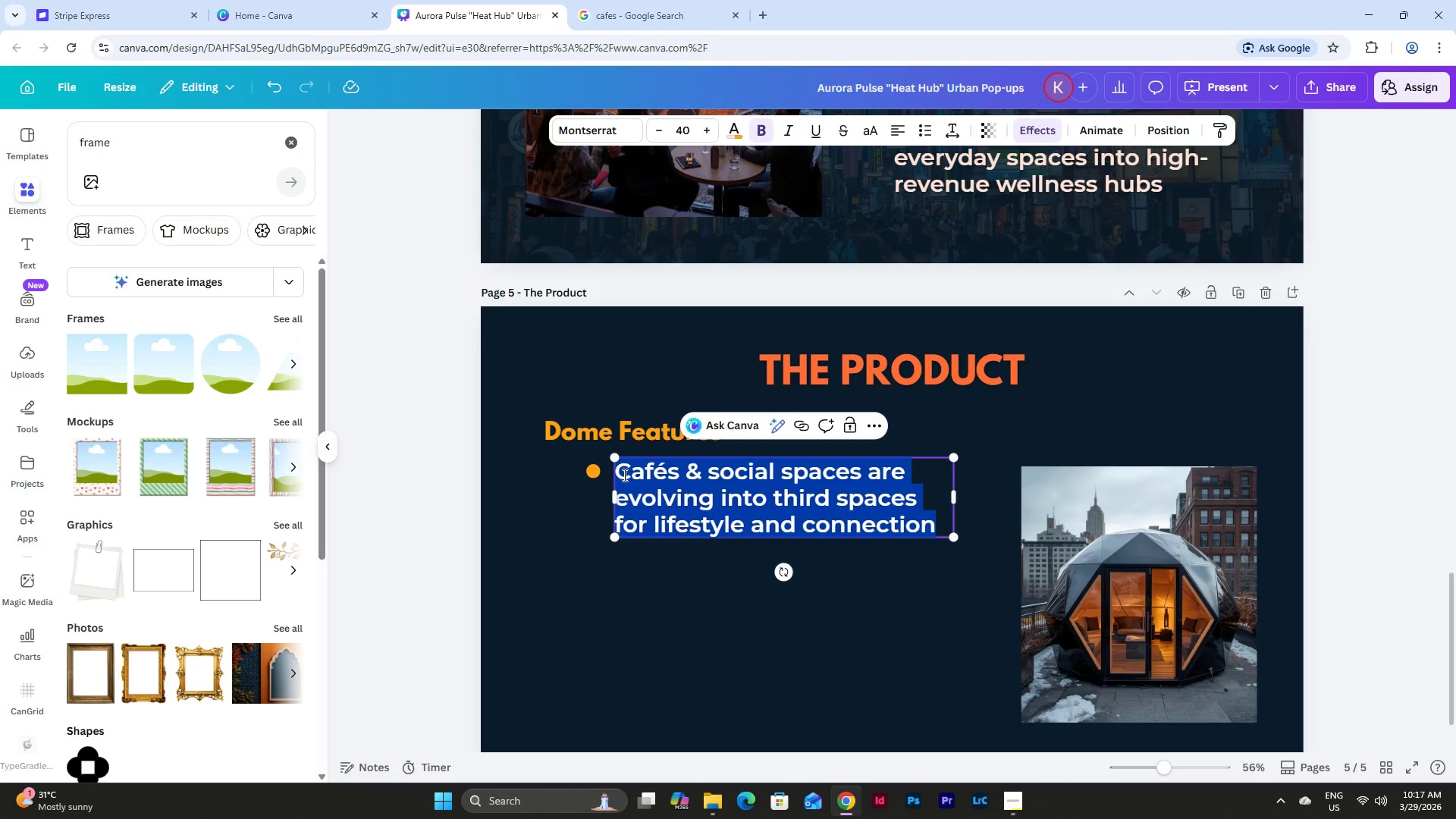 
type(Infrared Heat)
 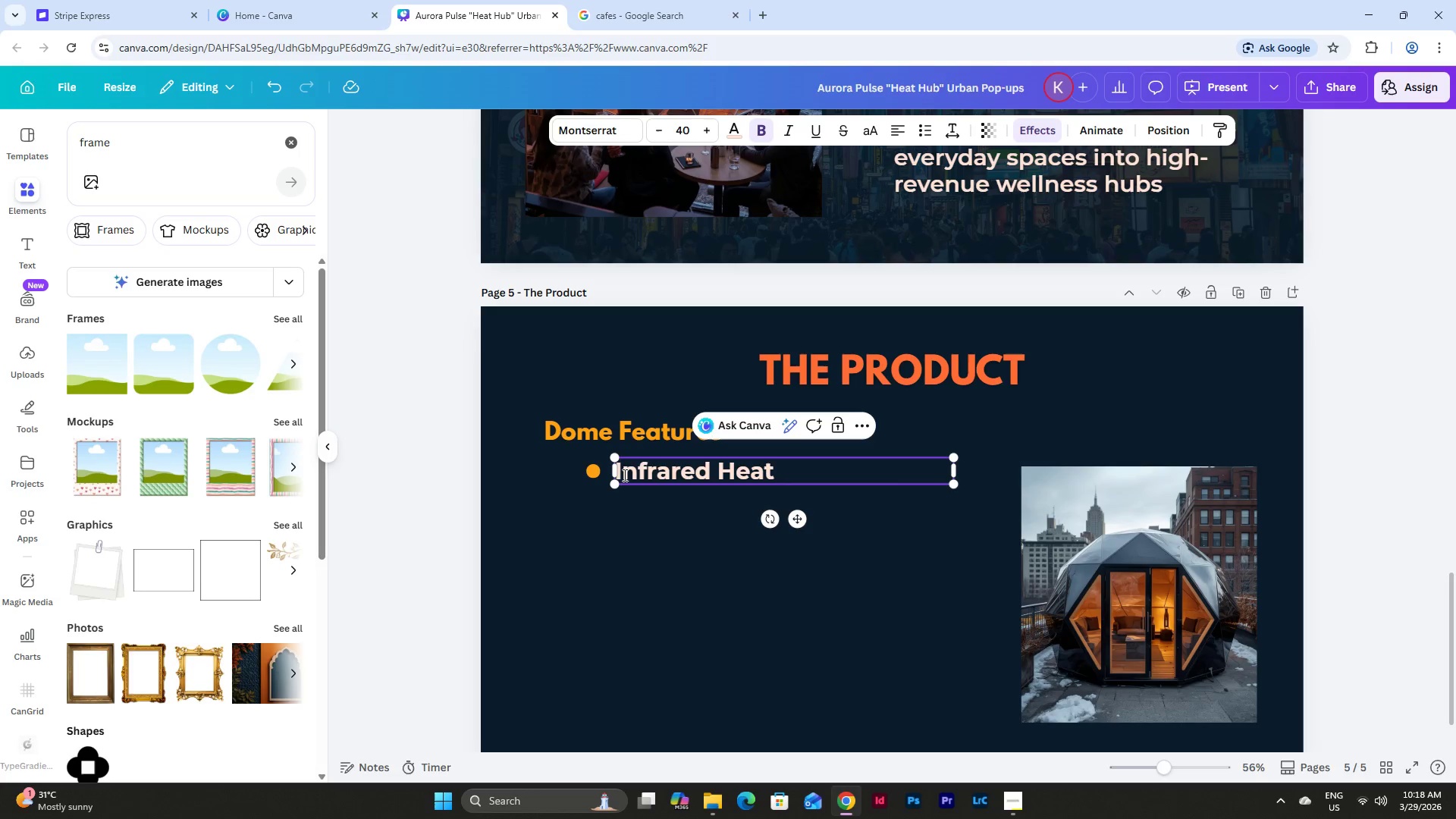 
left_click([652, 548])
 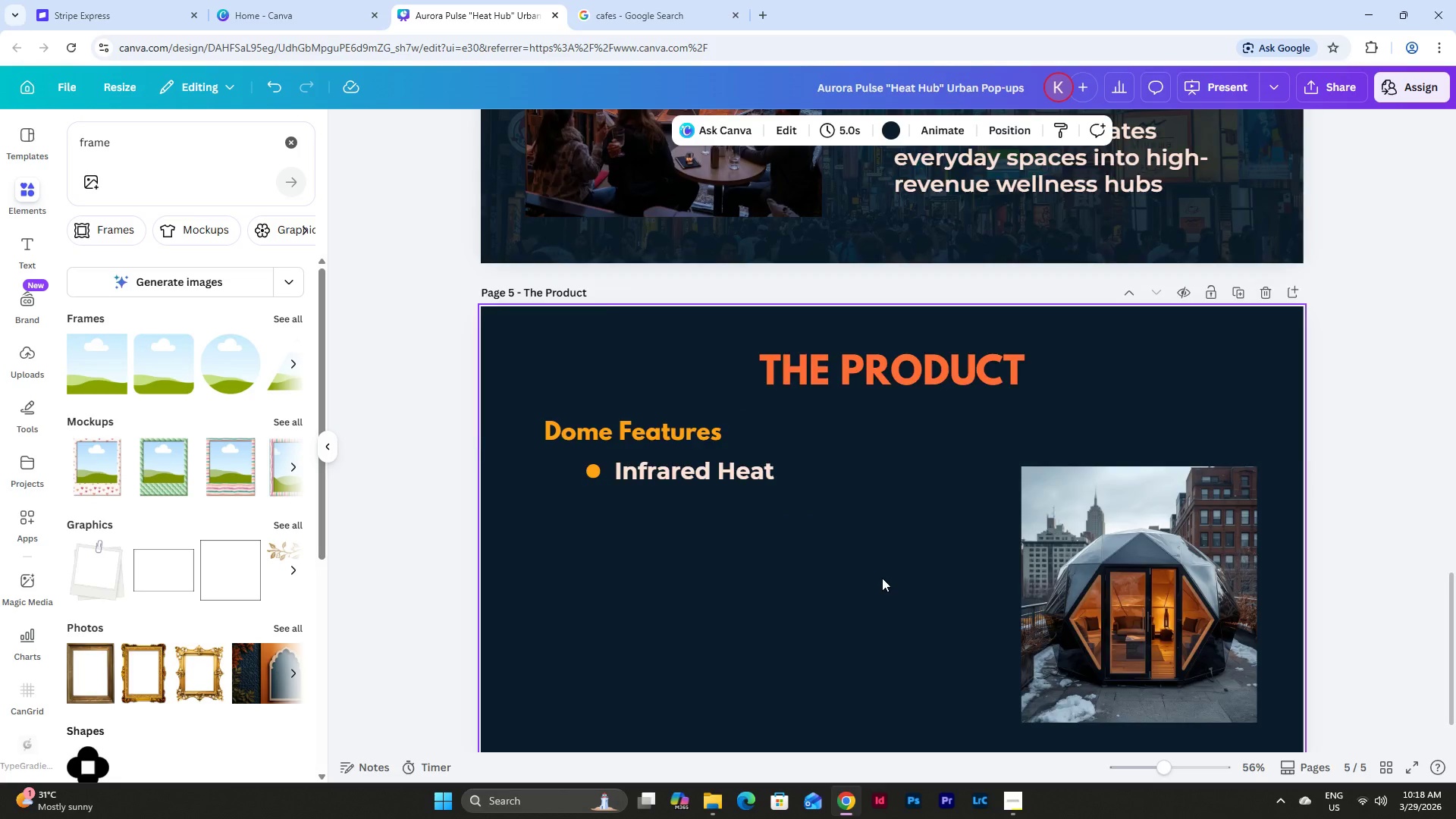 
scroll: coordinate [882, 578], scroll_direction: up, amount: 15.0
 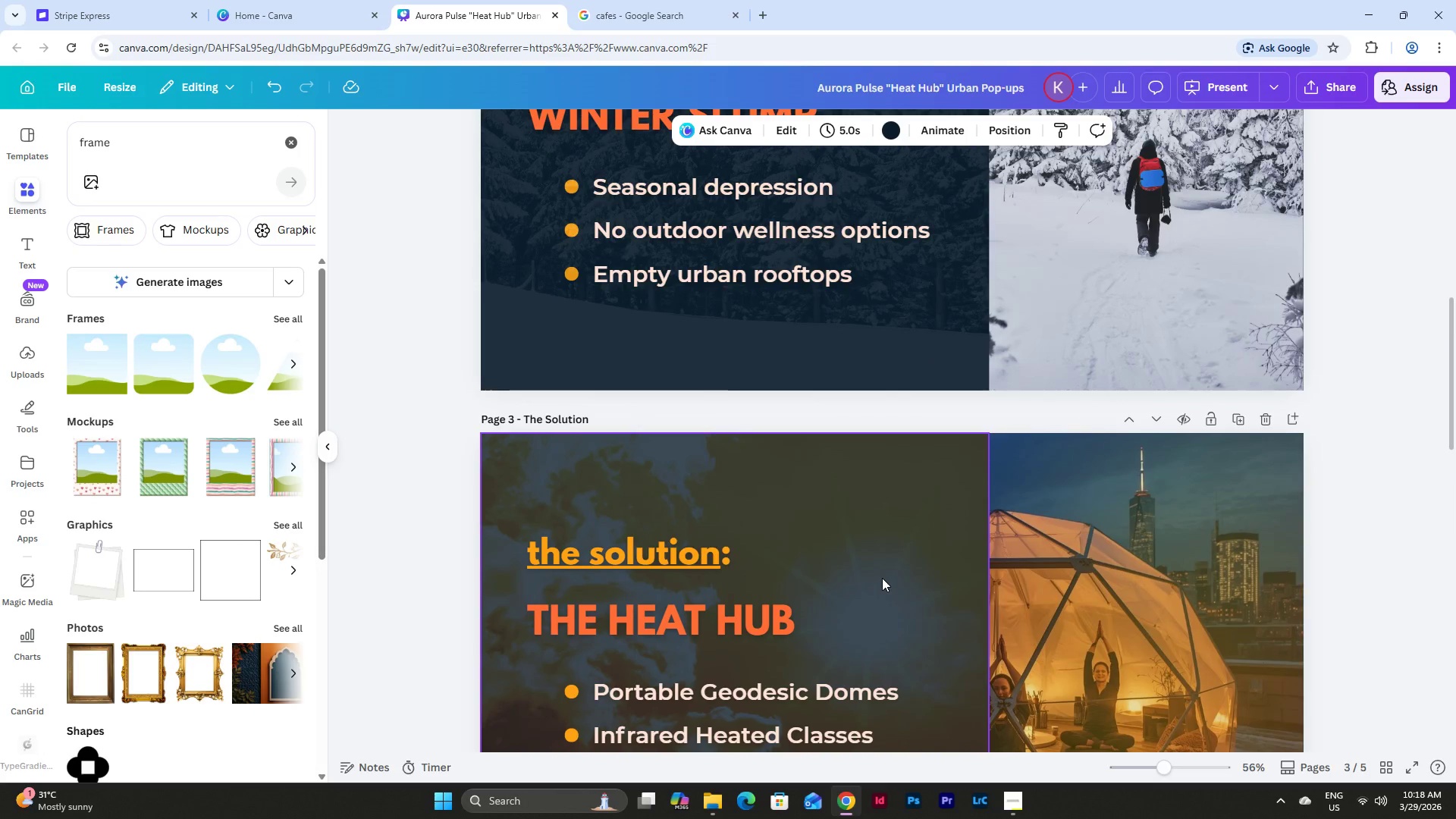 
scroll: coordinate [882, 578], scroll_direction: down, amount: 16.0
 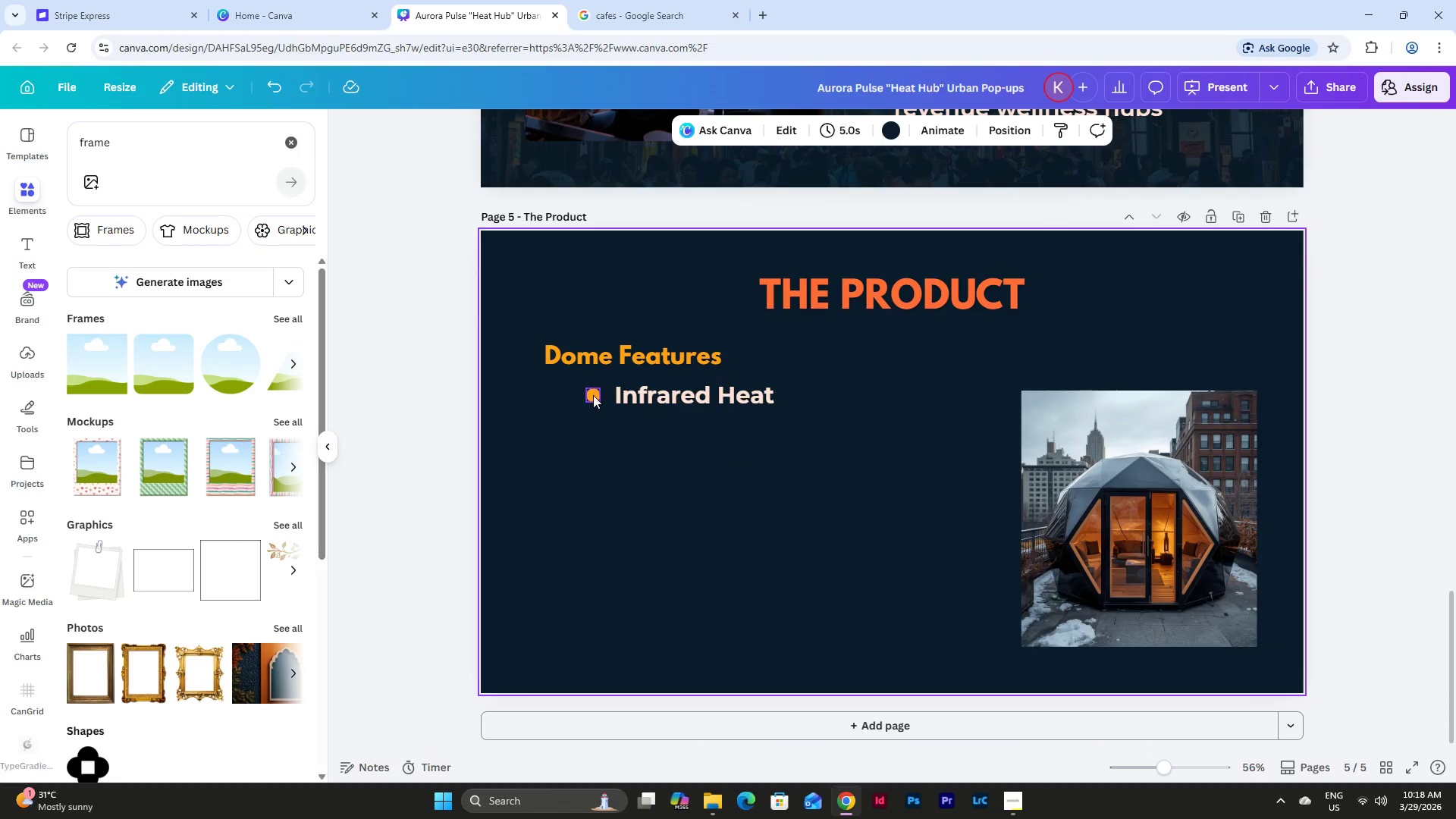 
left_click([595, 396])
 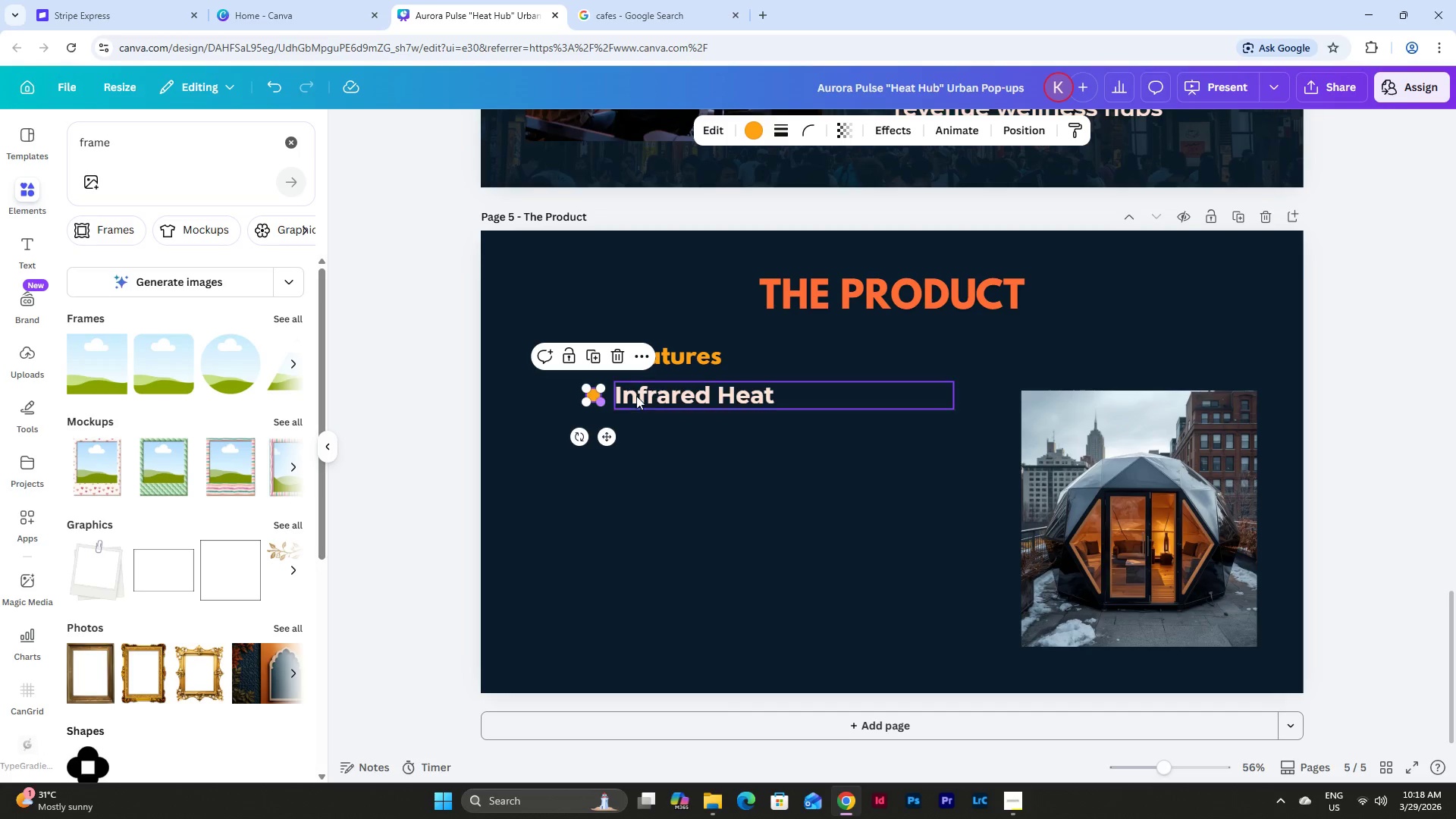 
hold_key(key=ShiftLeft, duration=0.44)
left_click([664, 394])
 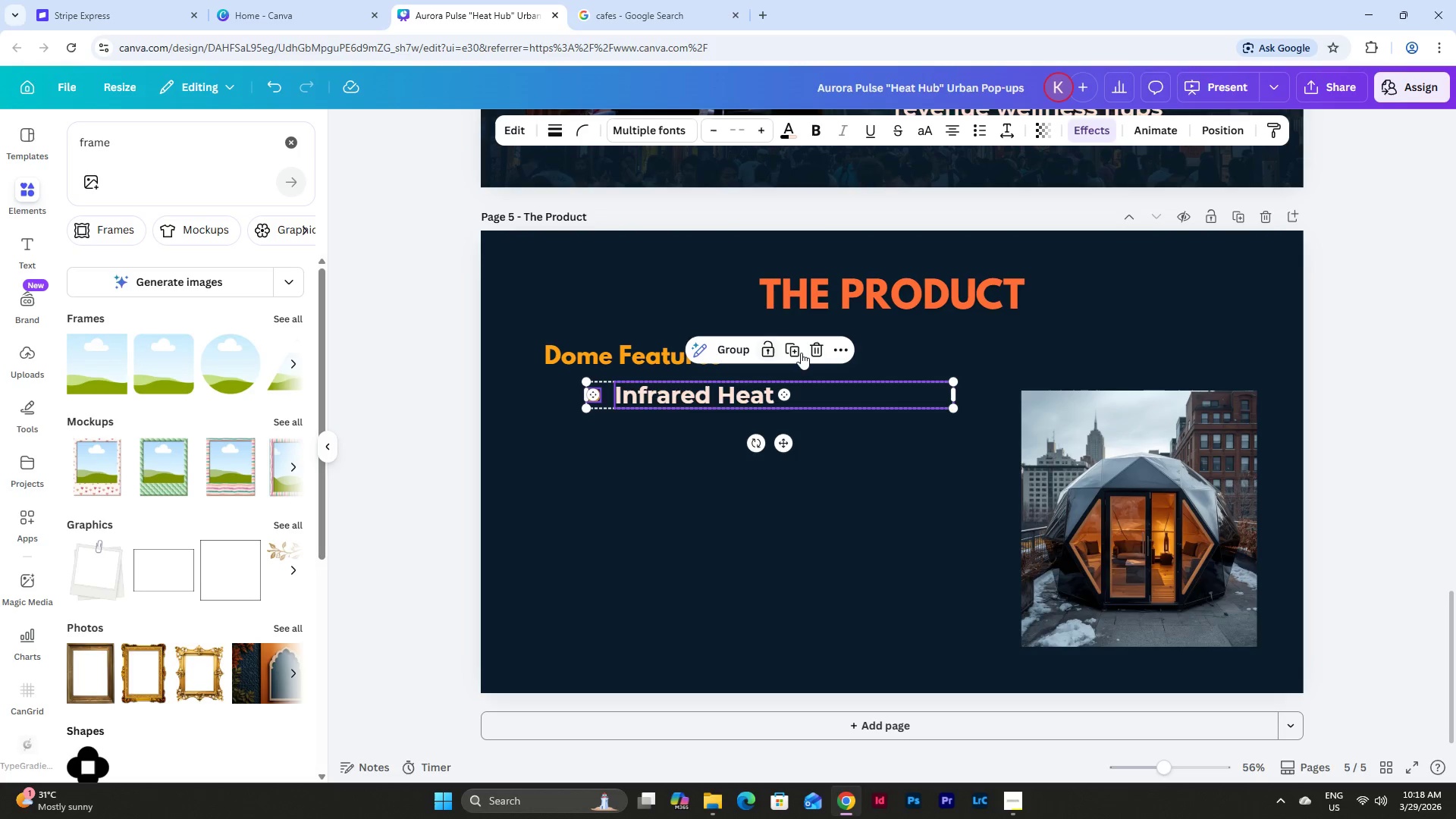 
left_click([803, 350])
 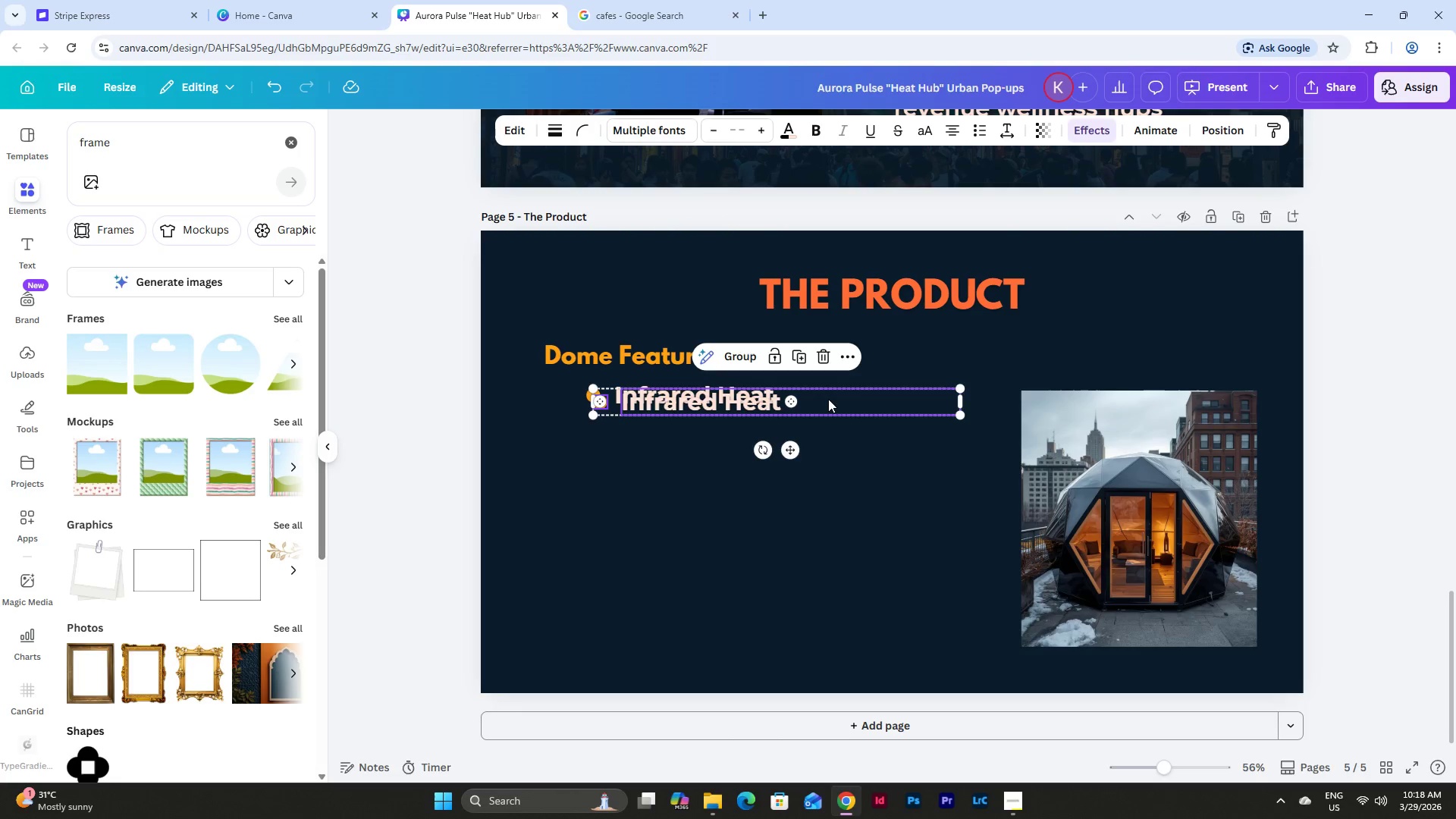 
left_click_drag(start_coordinate=[828, 399], to_coordinate=[824, 429])
 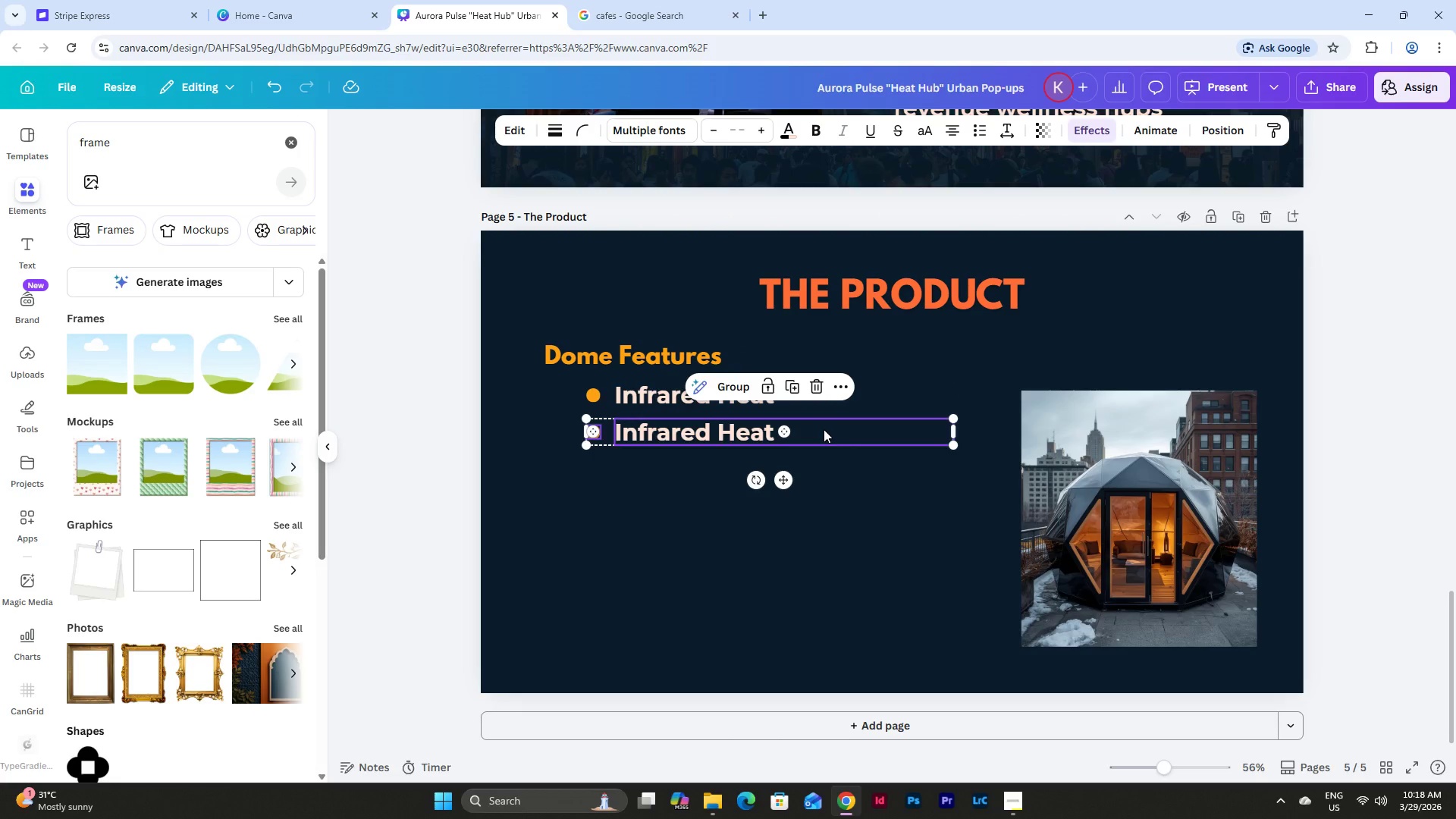 
left_click([824, 429])
 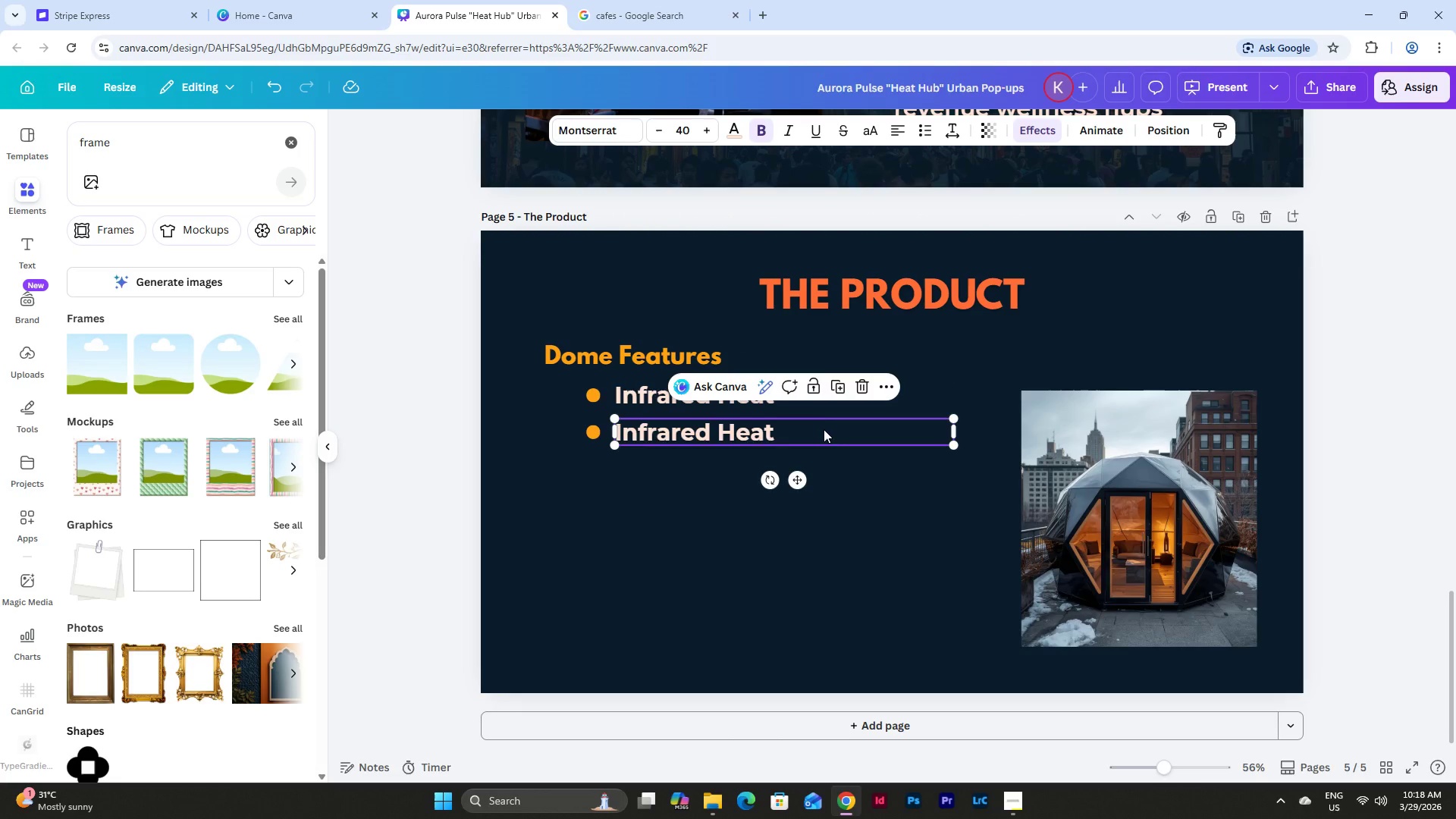 
left_click([824, 429])
 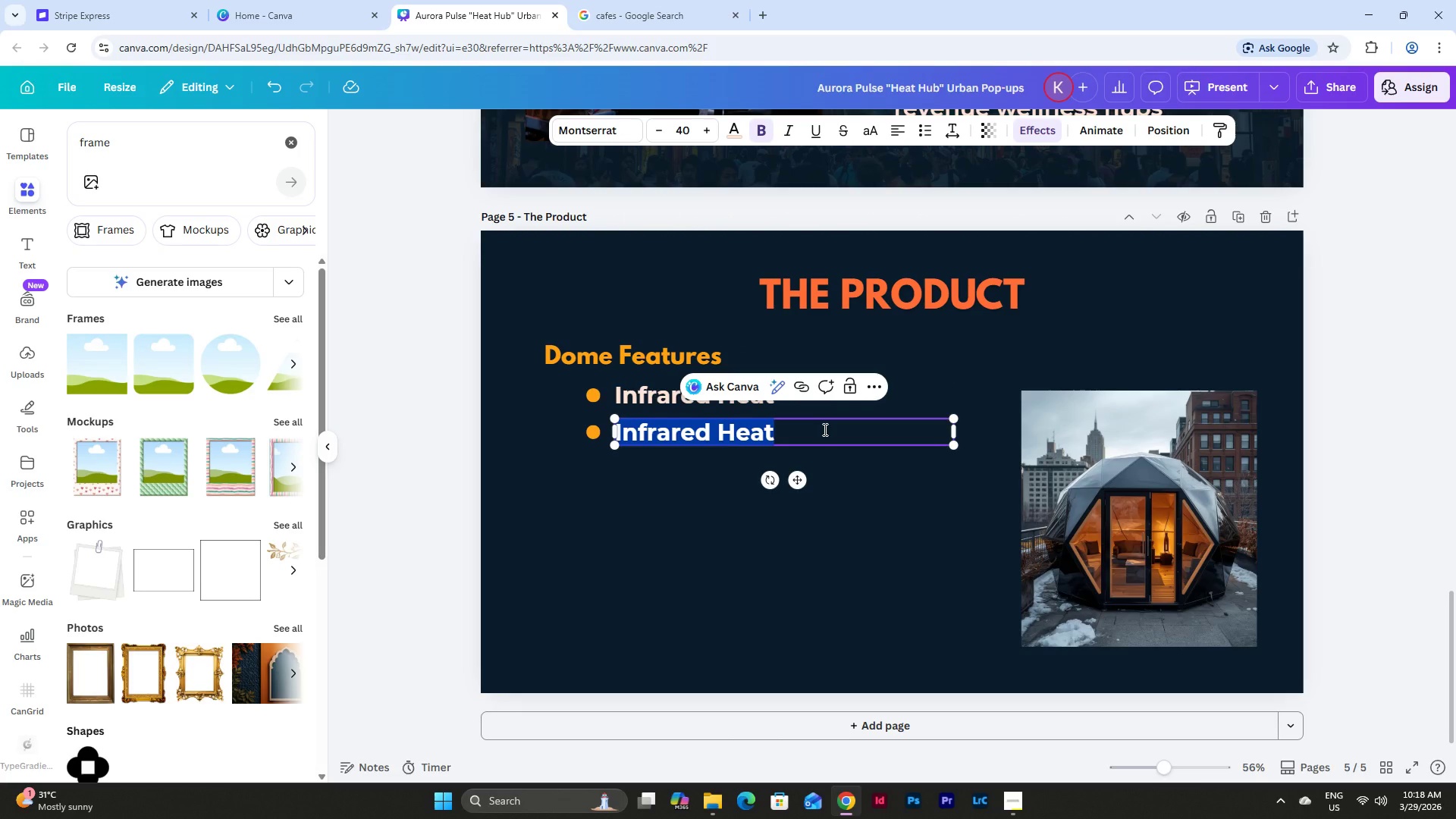 
type(Ambient Lighting)
 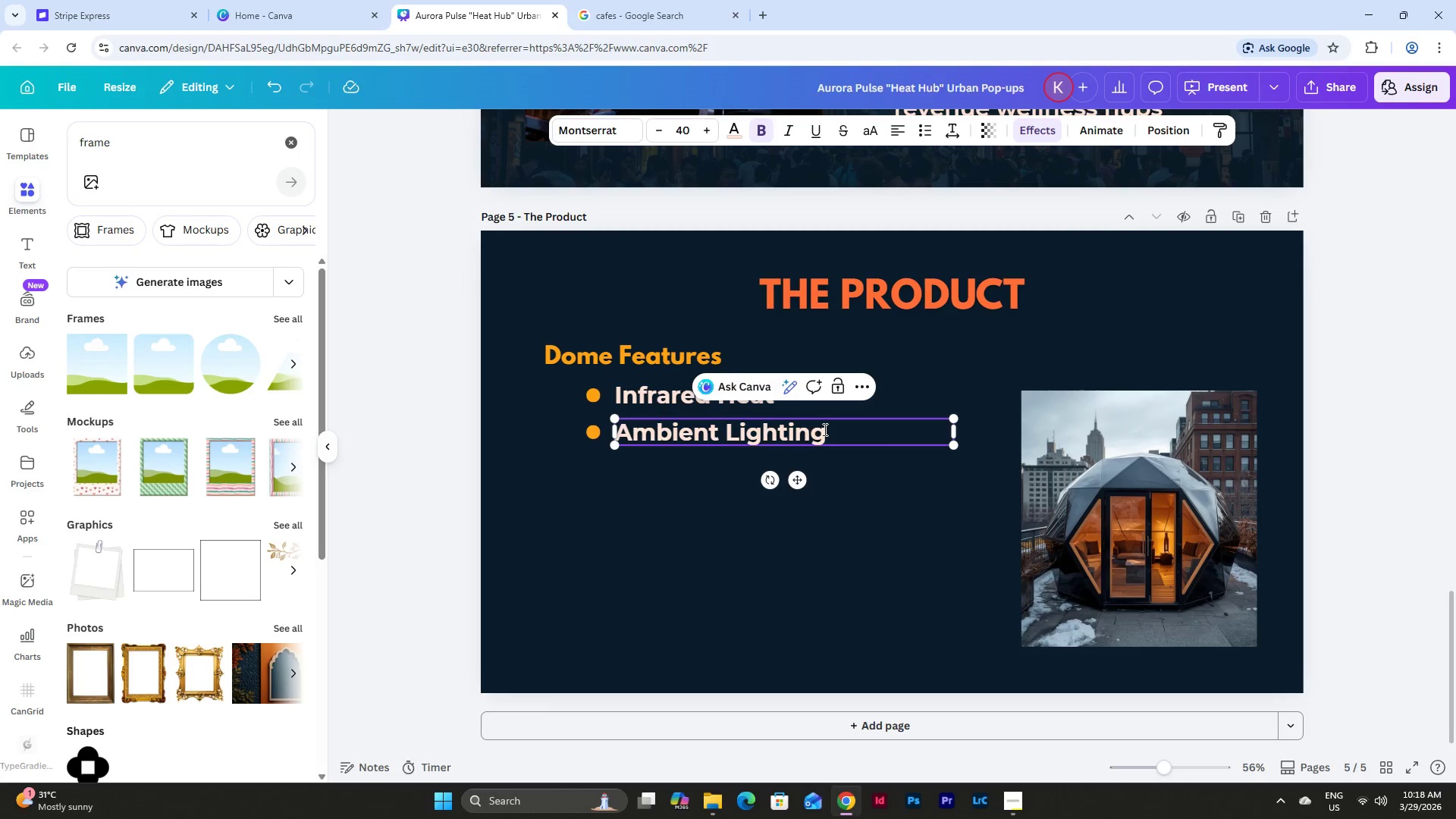 
left_click([852, 475])
 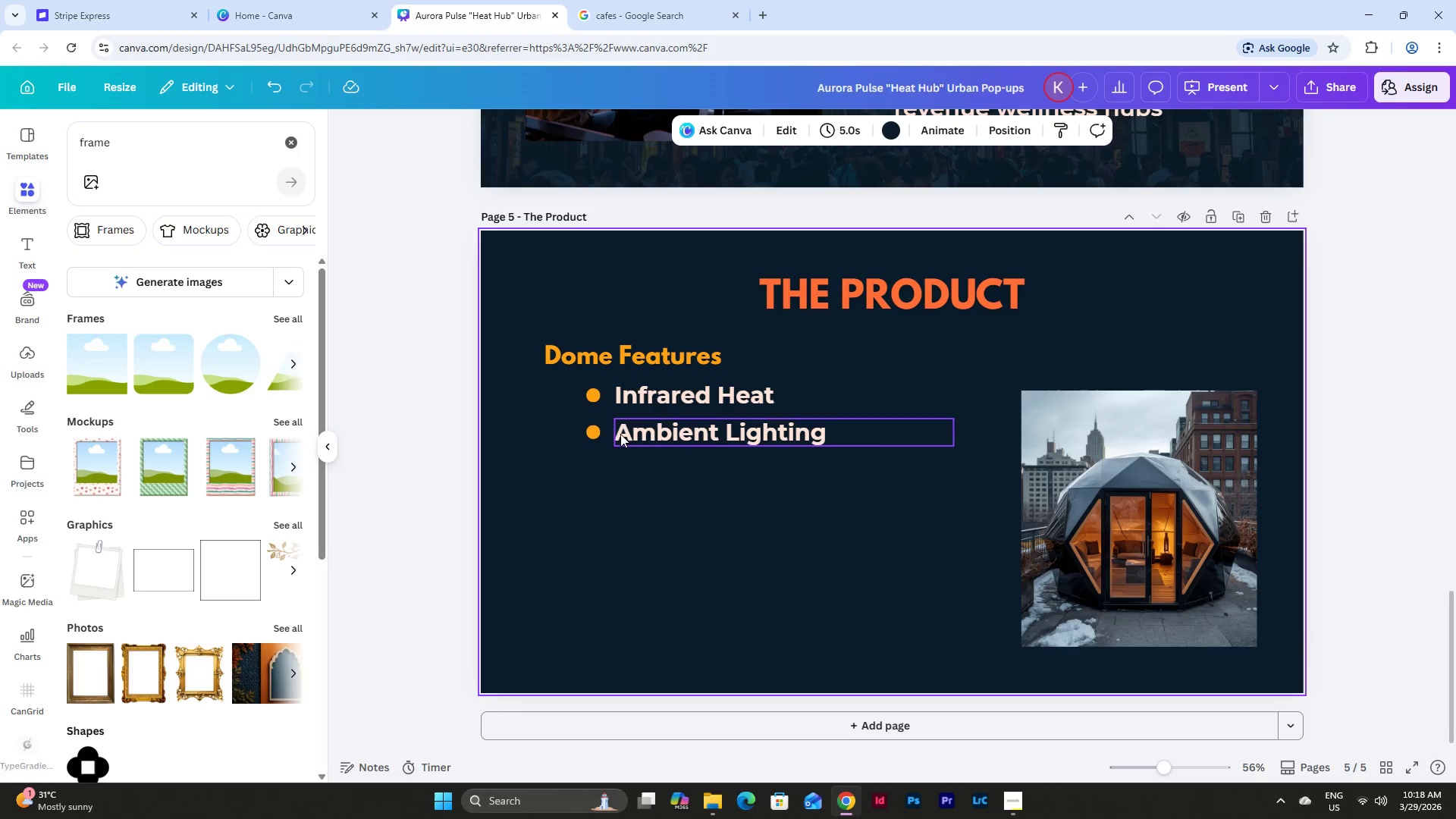 
hold_key(key=ShiftLeft, duration=0.95)
left_click([586, 437])
 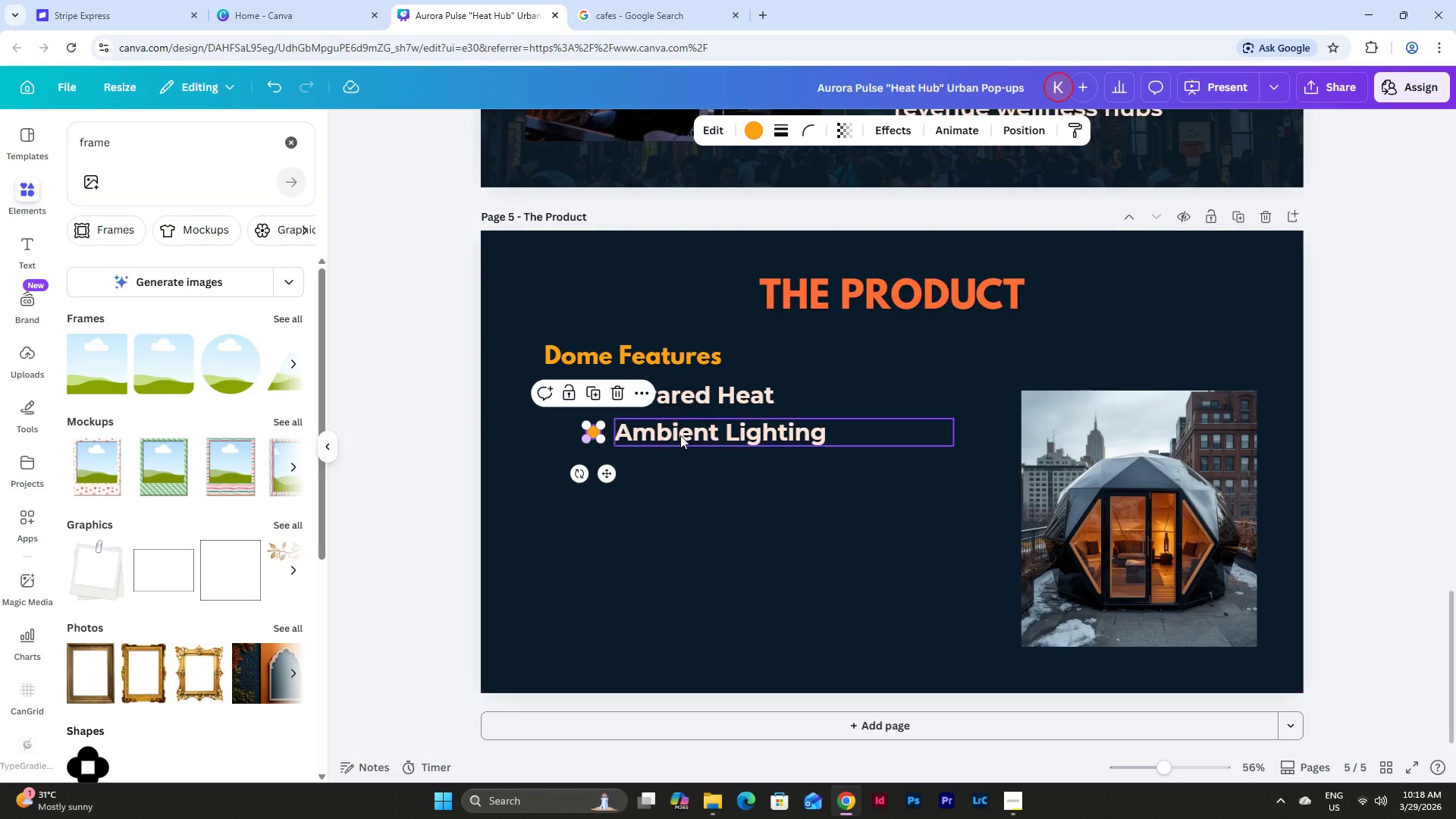 
double_click([681, 435])
 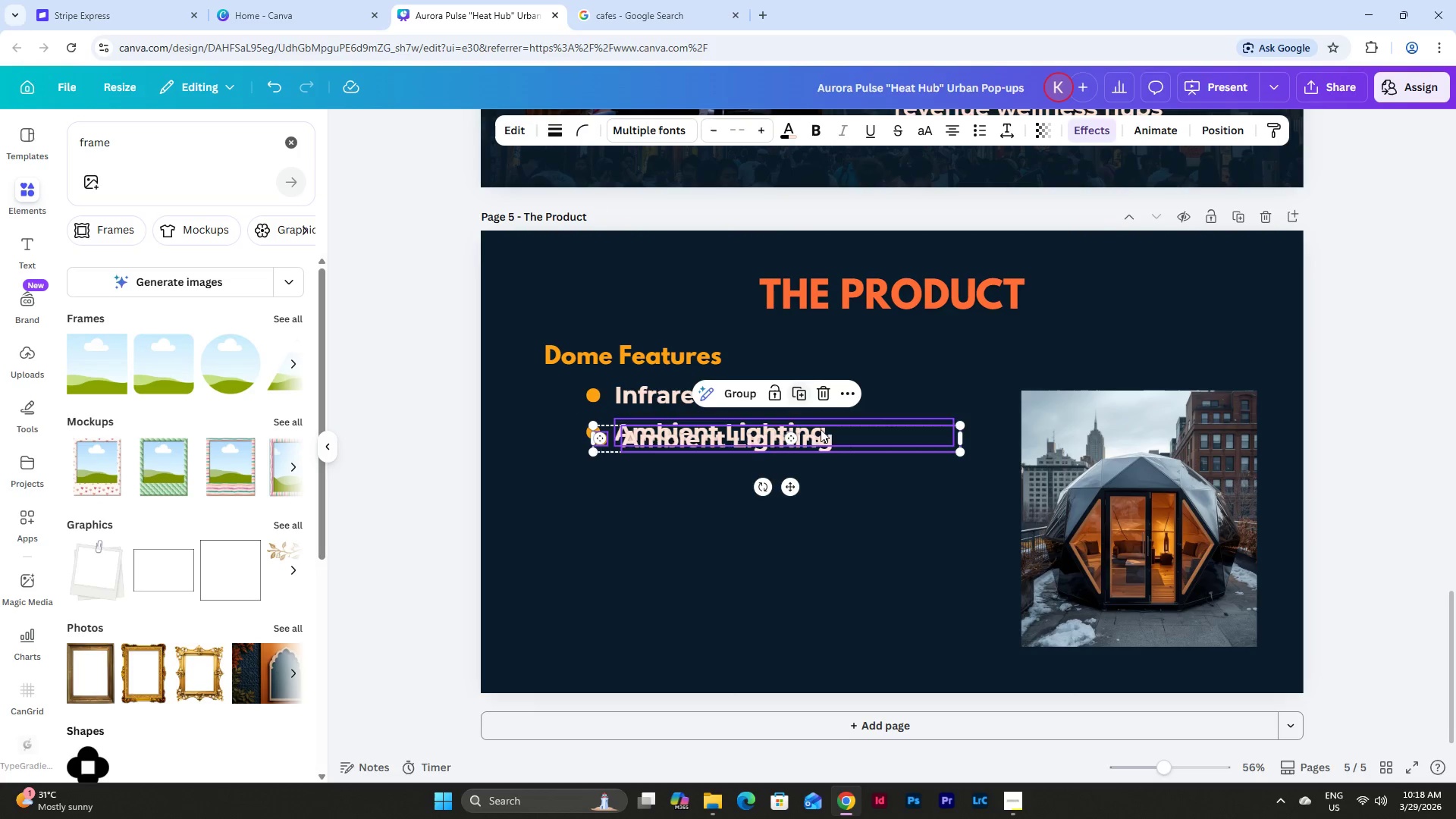 
left_click_drag(start_coordinate=[828, 434], to_coordinate=[820, 466])
 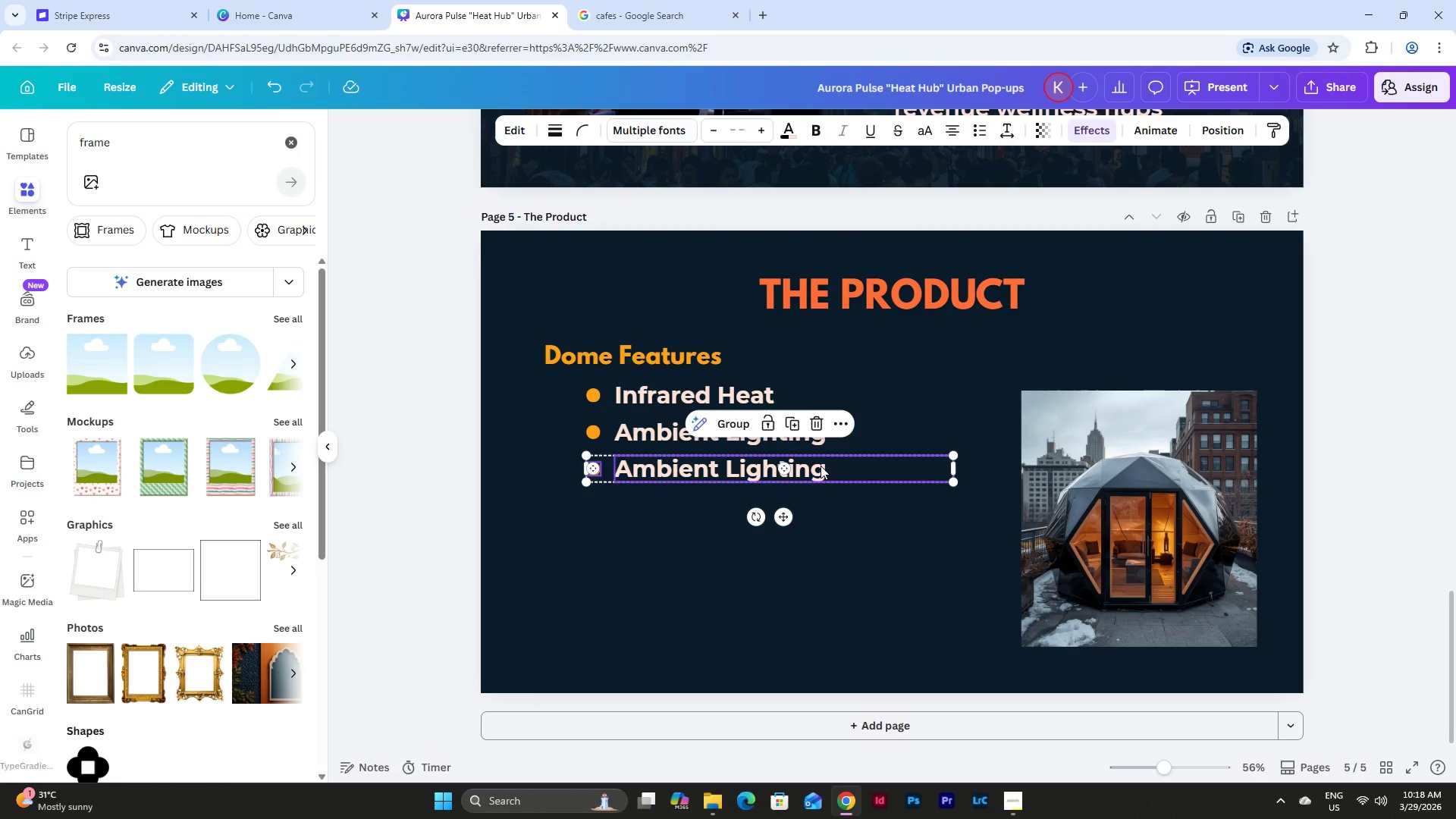 
left_click([821, 466])
 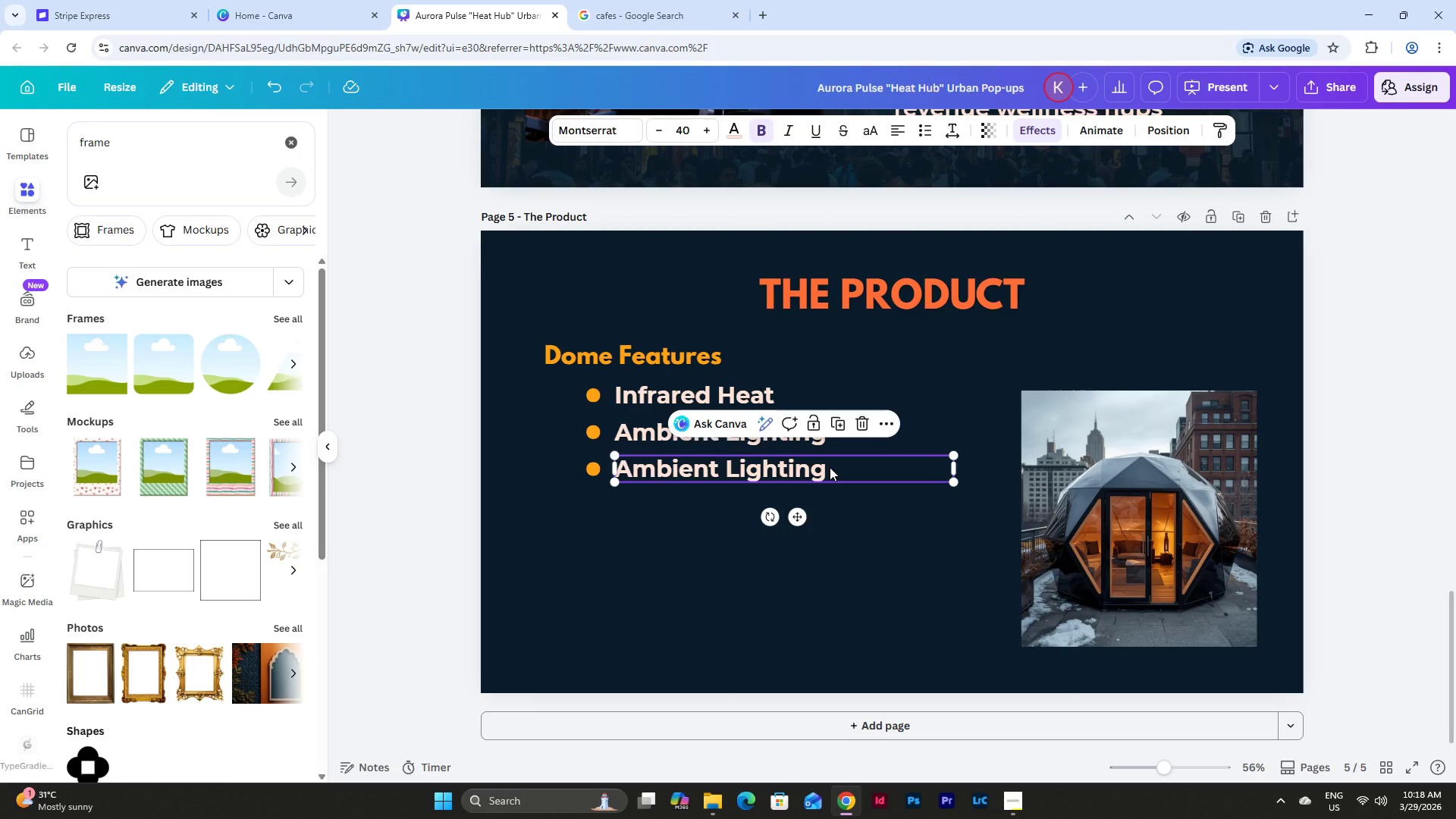 
left_click([830, 467])
 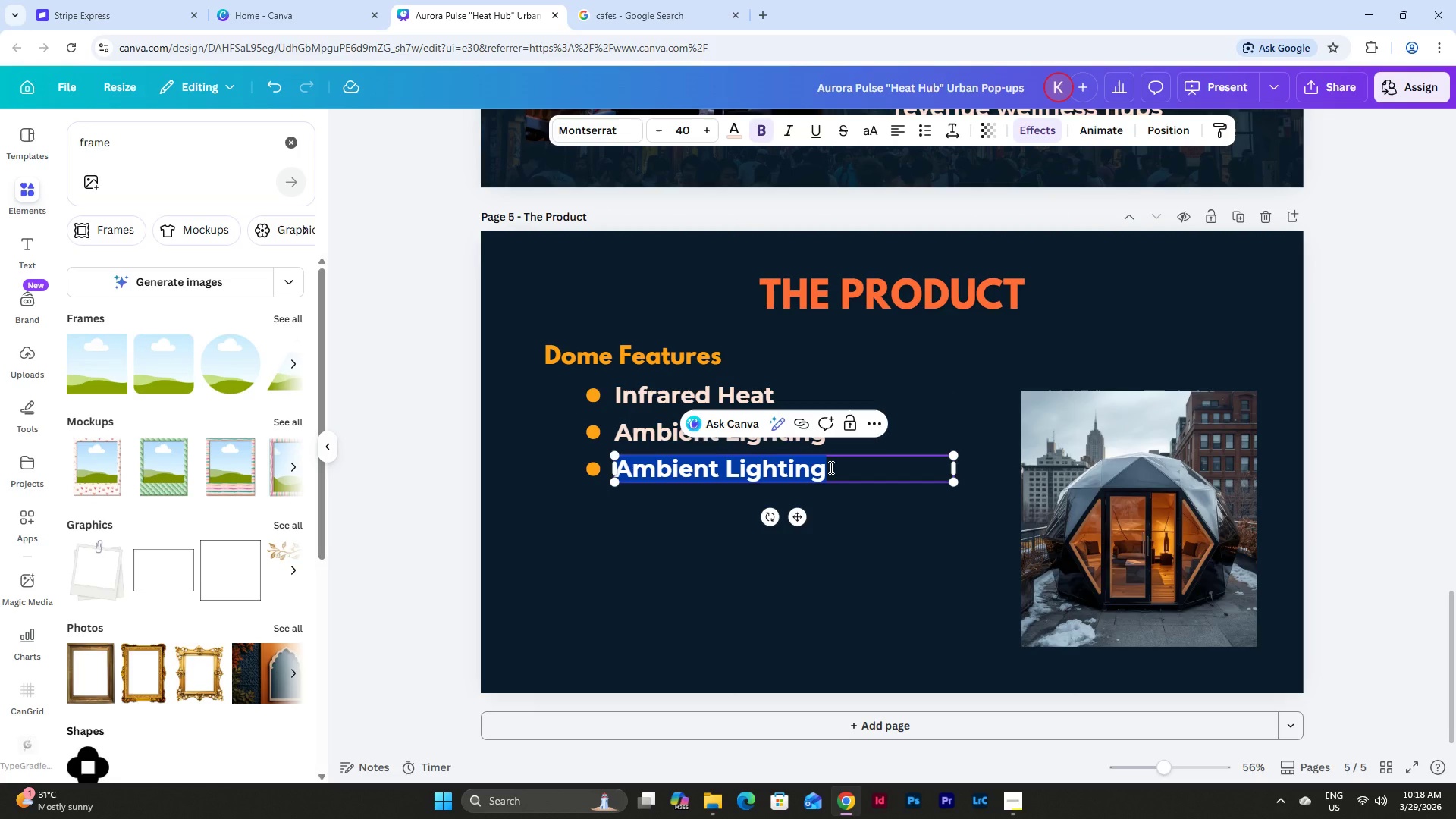 
type(Fully Portable)
 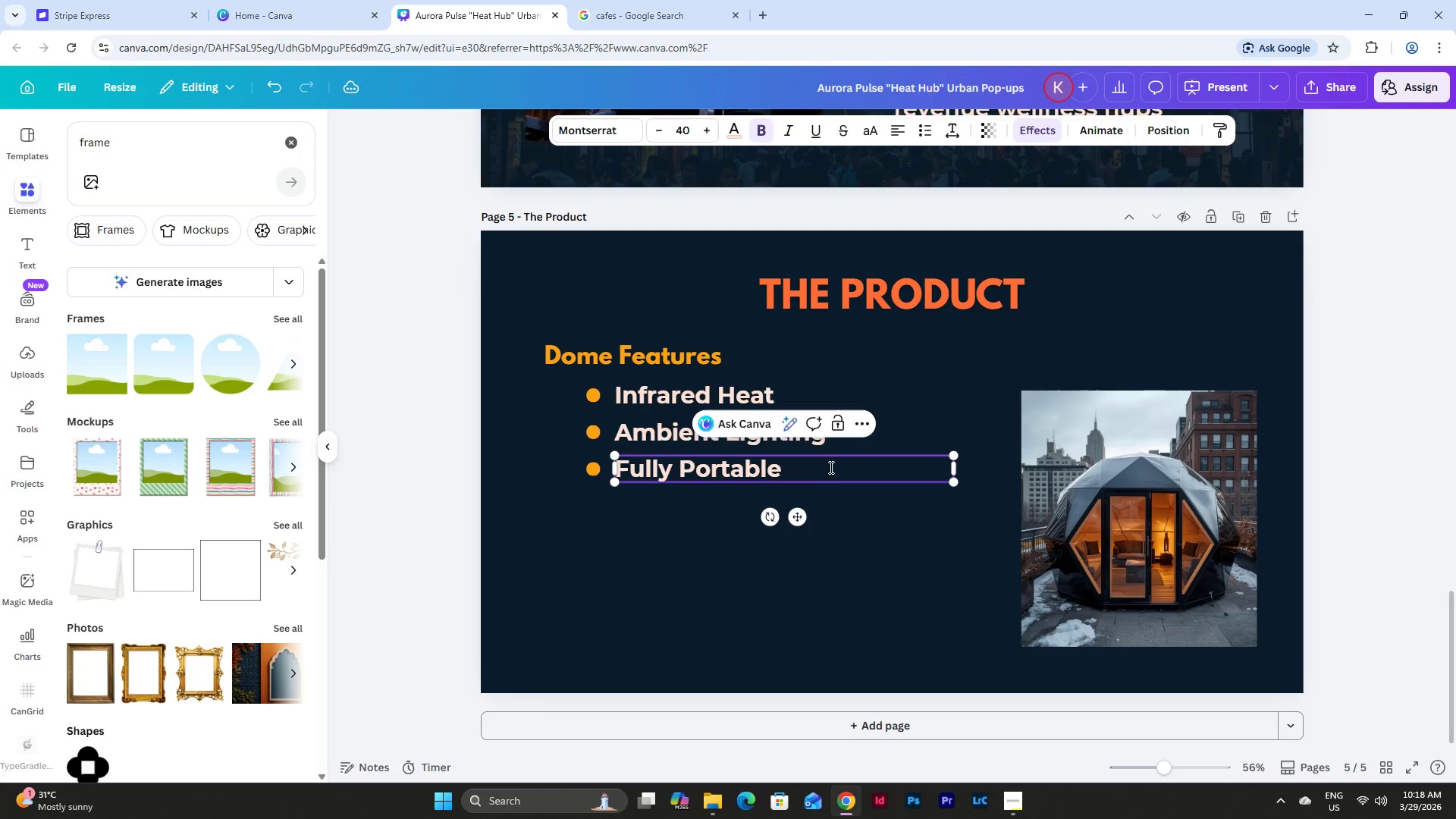 
left_click([1129, 477])
 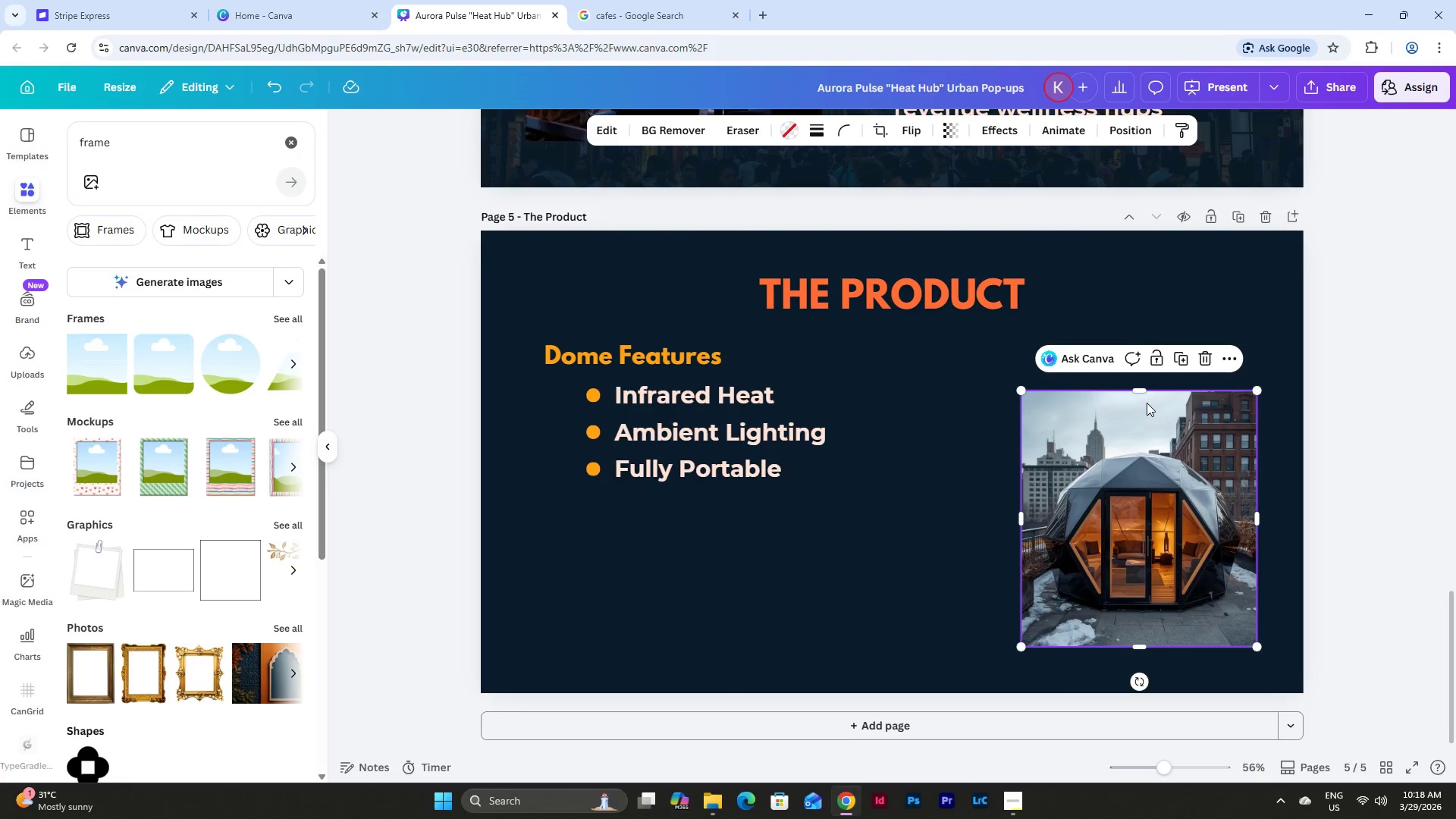 
left_click_drag(start_coordinate=[1021, 394], to_coordinate=[1090, 457])
 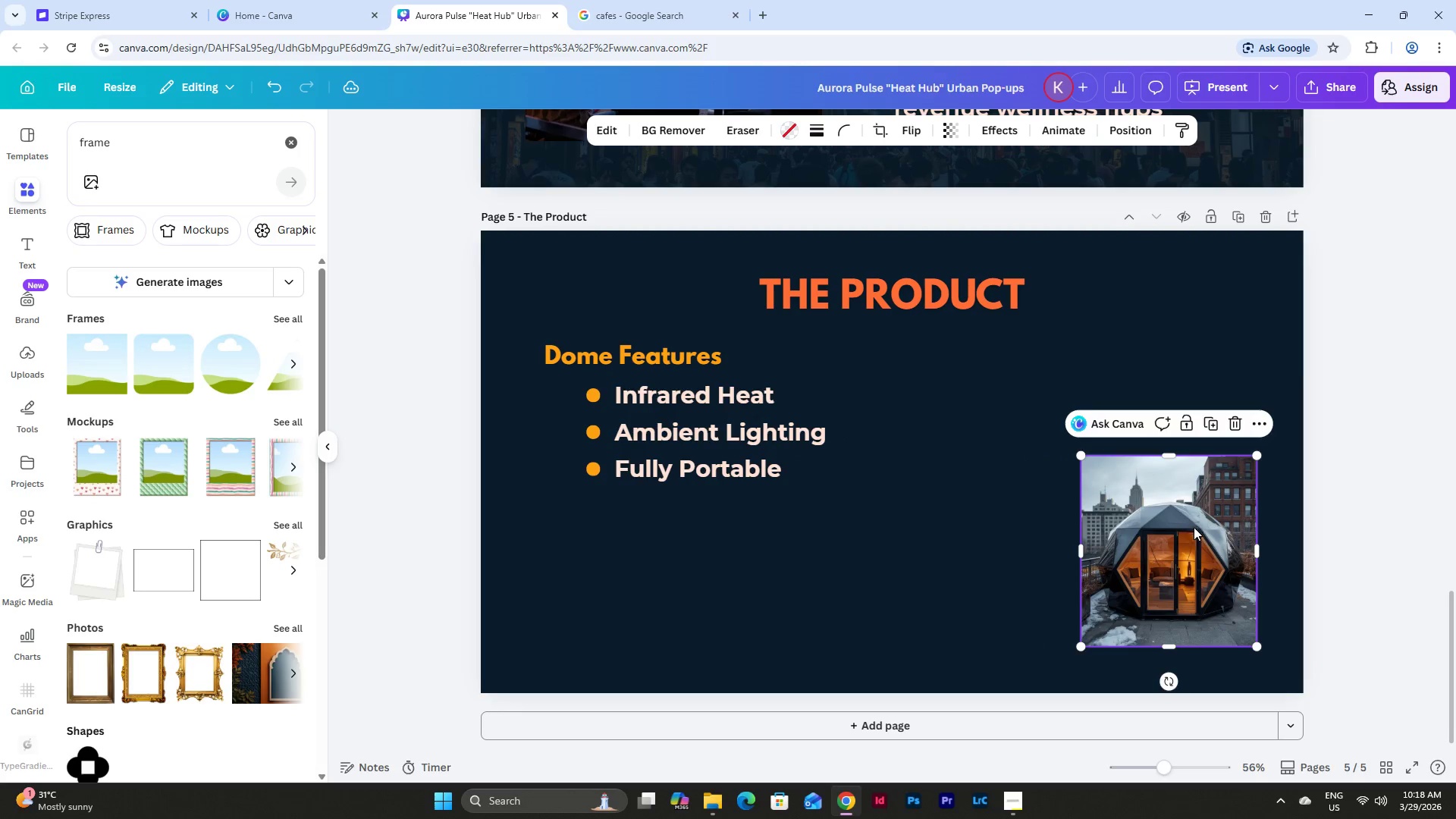 
left_click_drag(start_coordinate=[1196, 526], to_coordinate=[643, 570])
 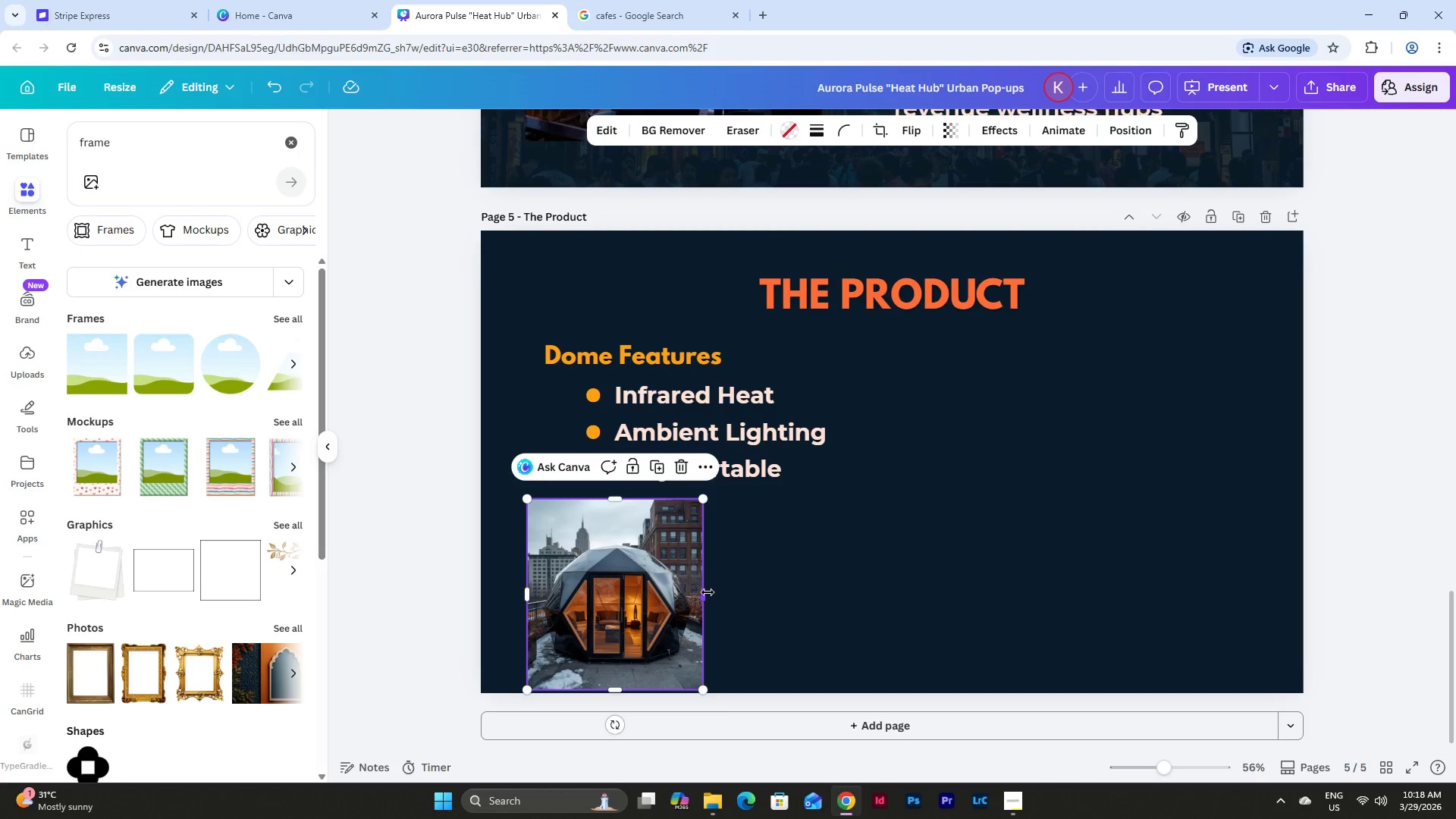 
left_click_drag(start_coordinate=[708, 595], to_coordinate=[899, 620])
 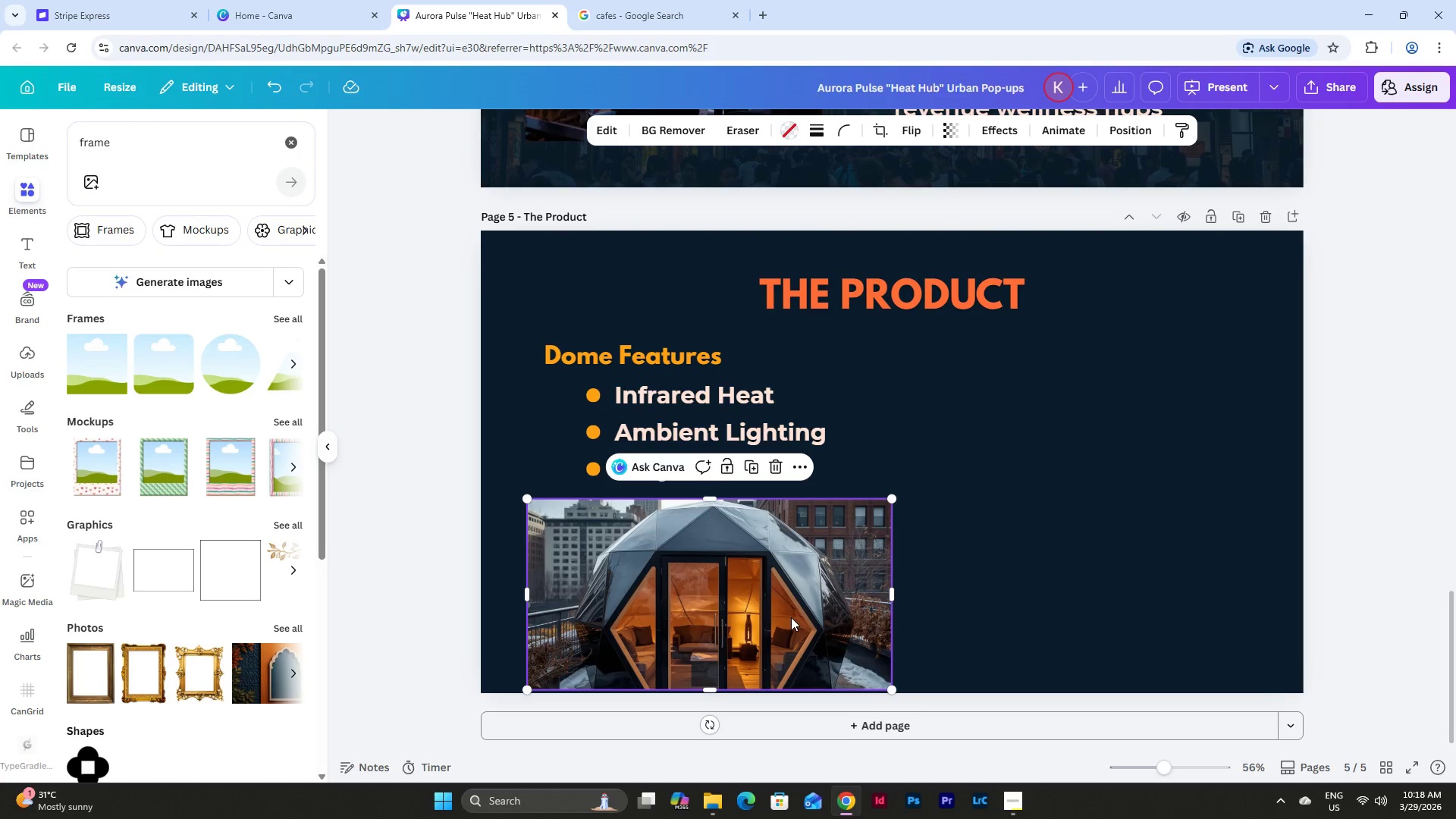 
double_click([791, 617])
 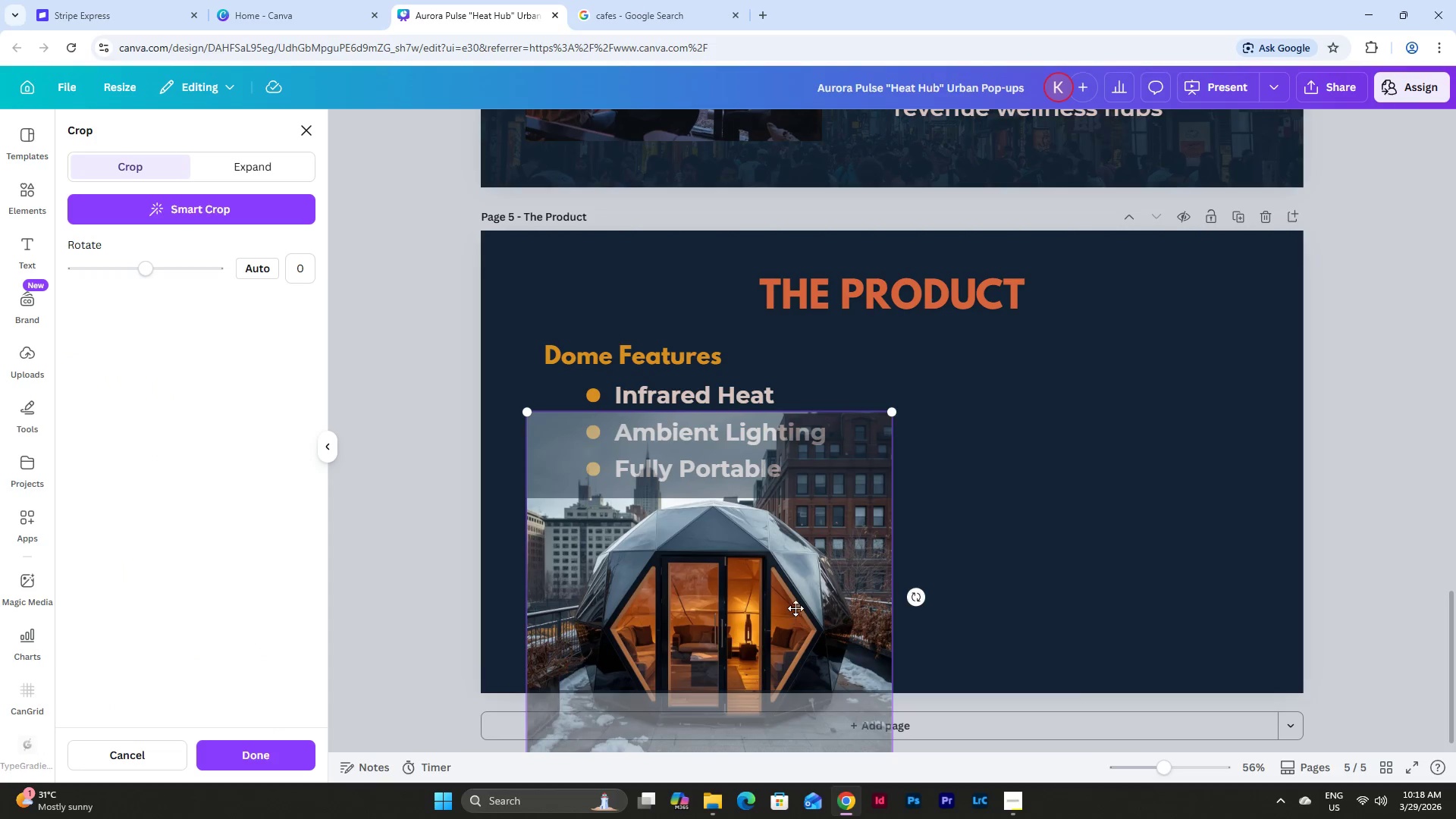 
left_click_drag(start_coordinate=[795, 607], to_coordinate=[796, 636])
 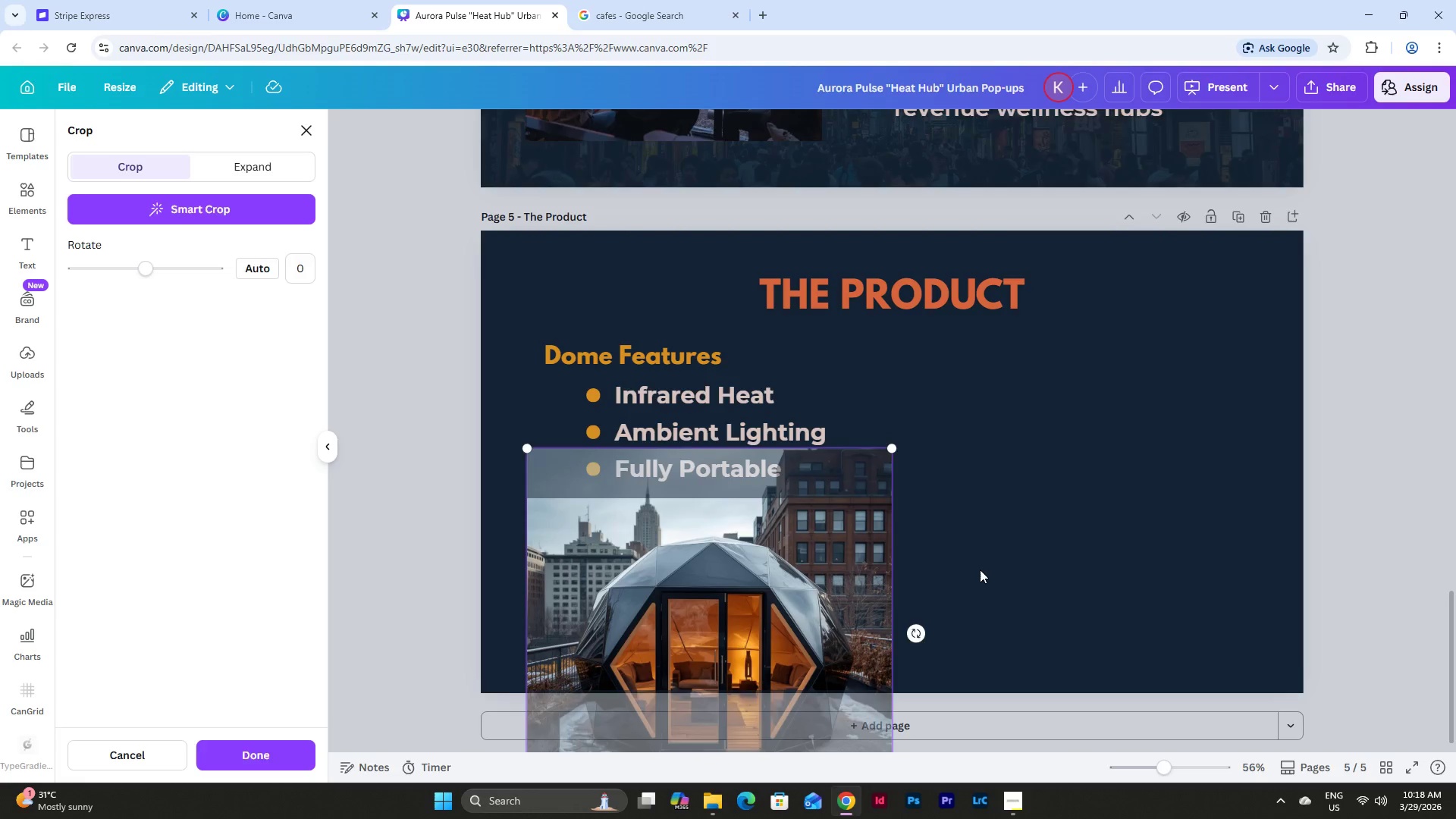 
left_click([980, 570])
 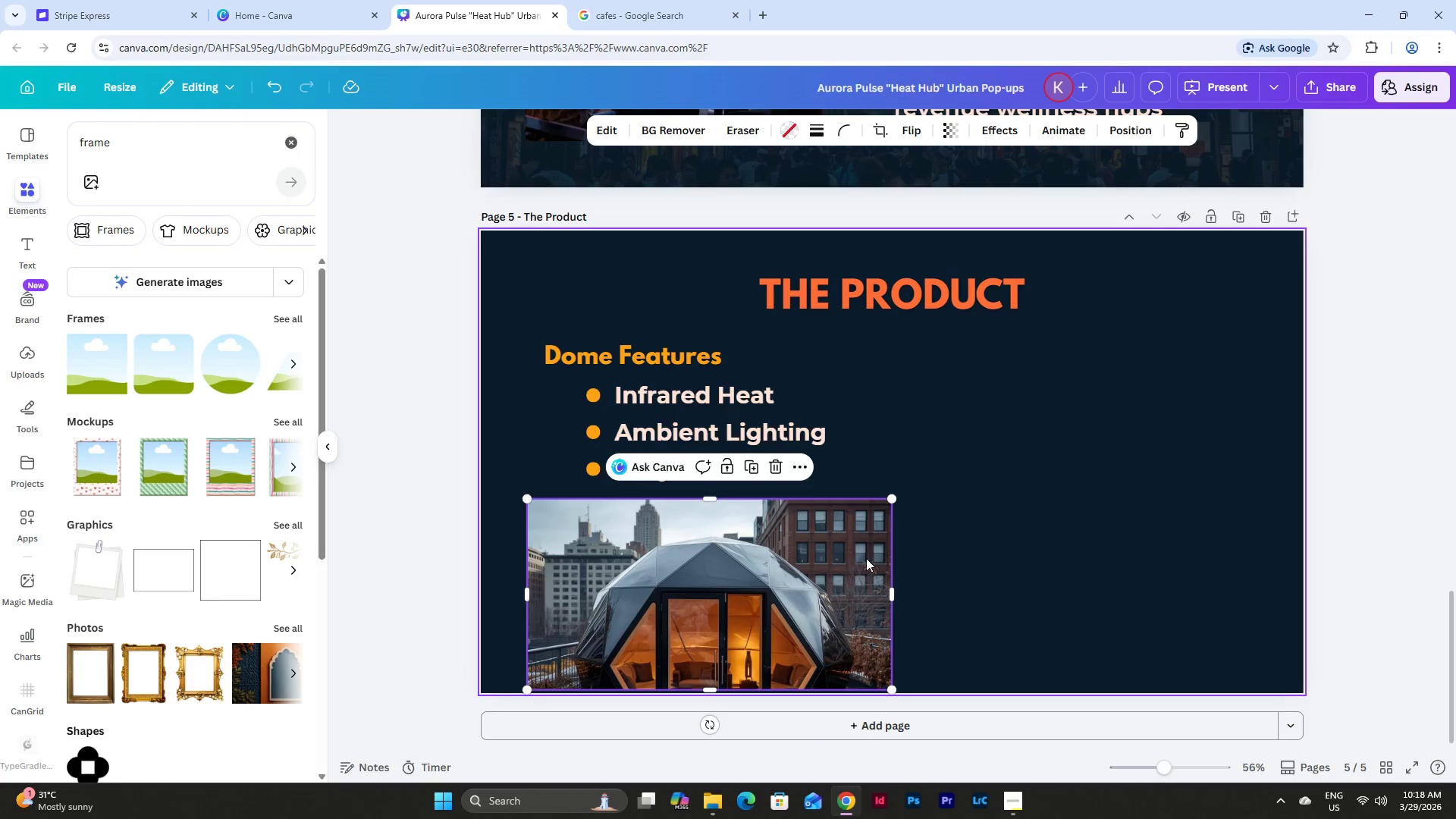 
left_click([789, 557])
 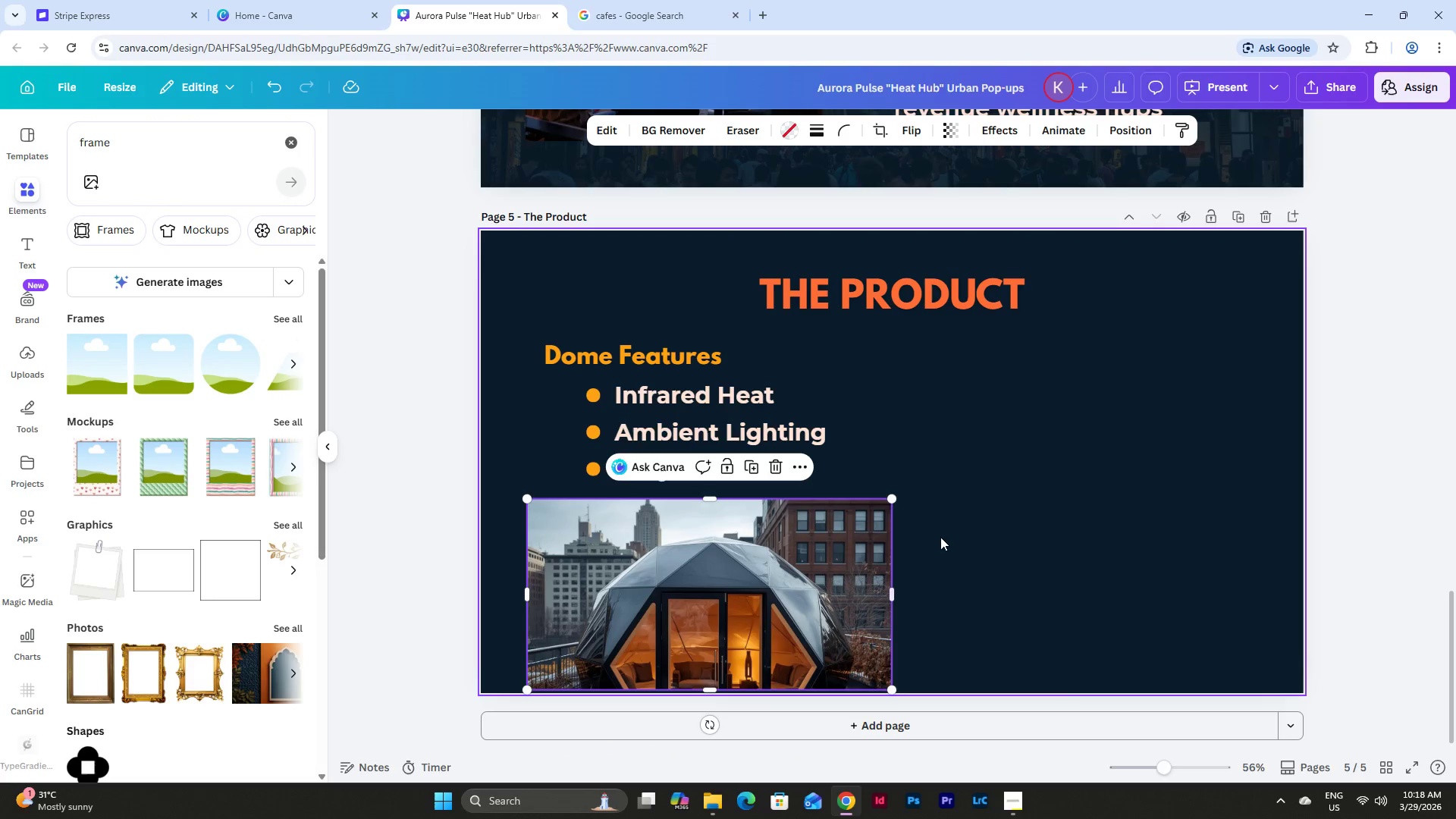 
left_click([945, 536])
 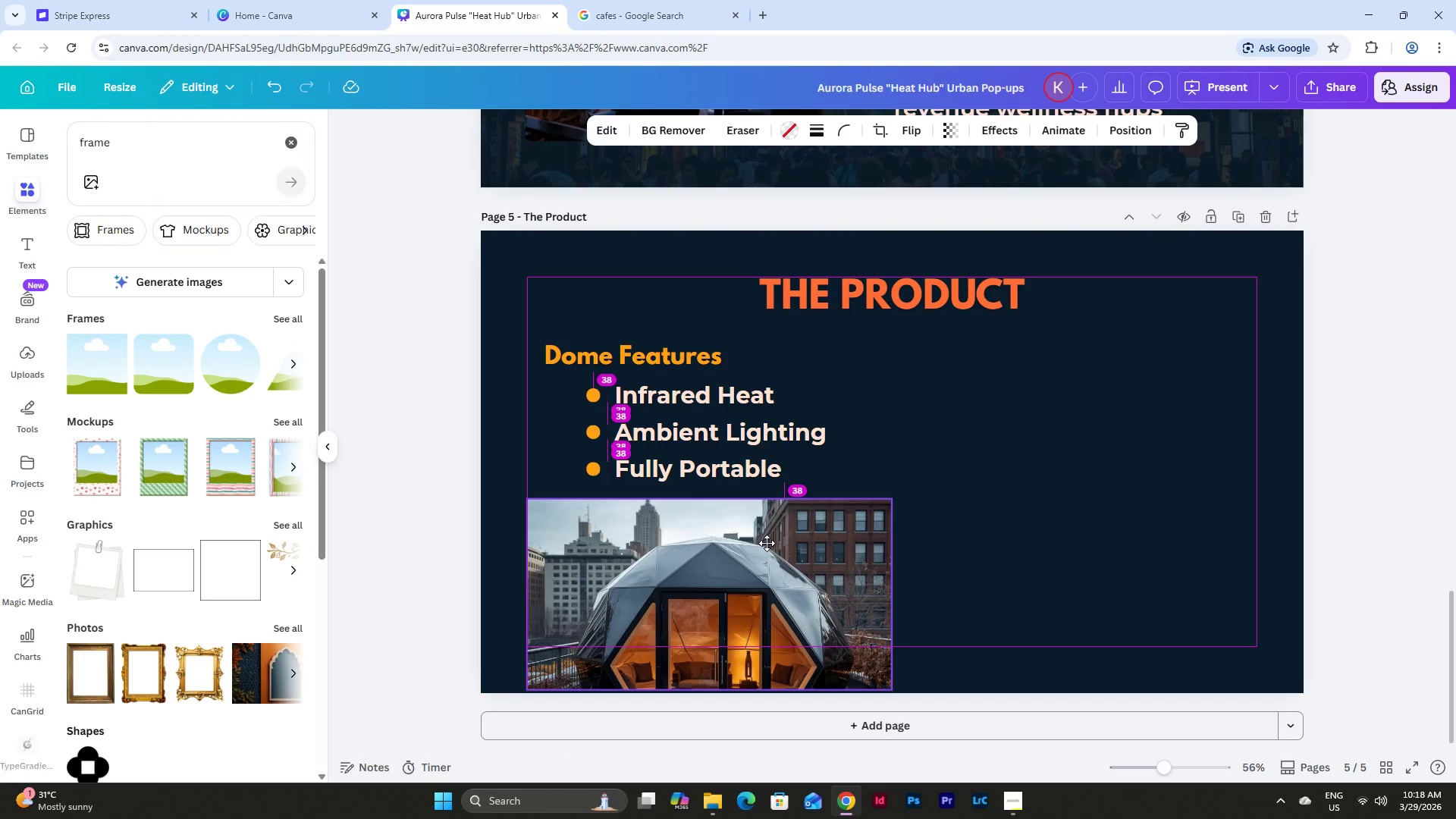 
left_click([956, 532])
 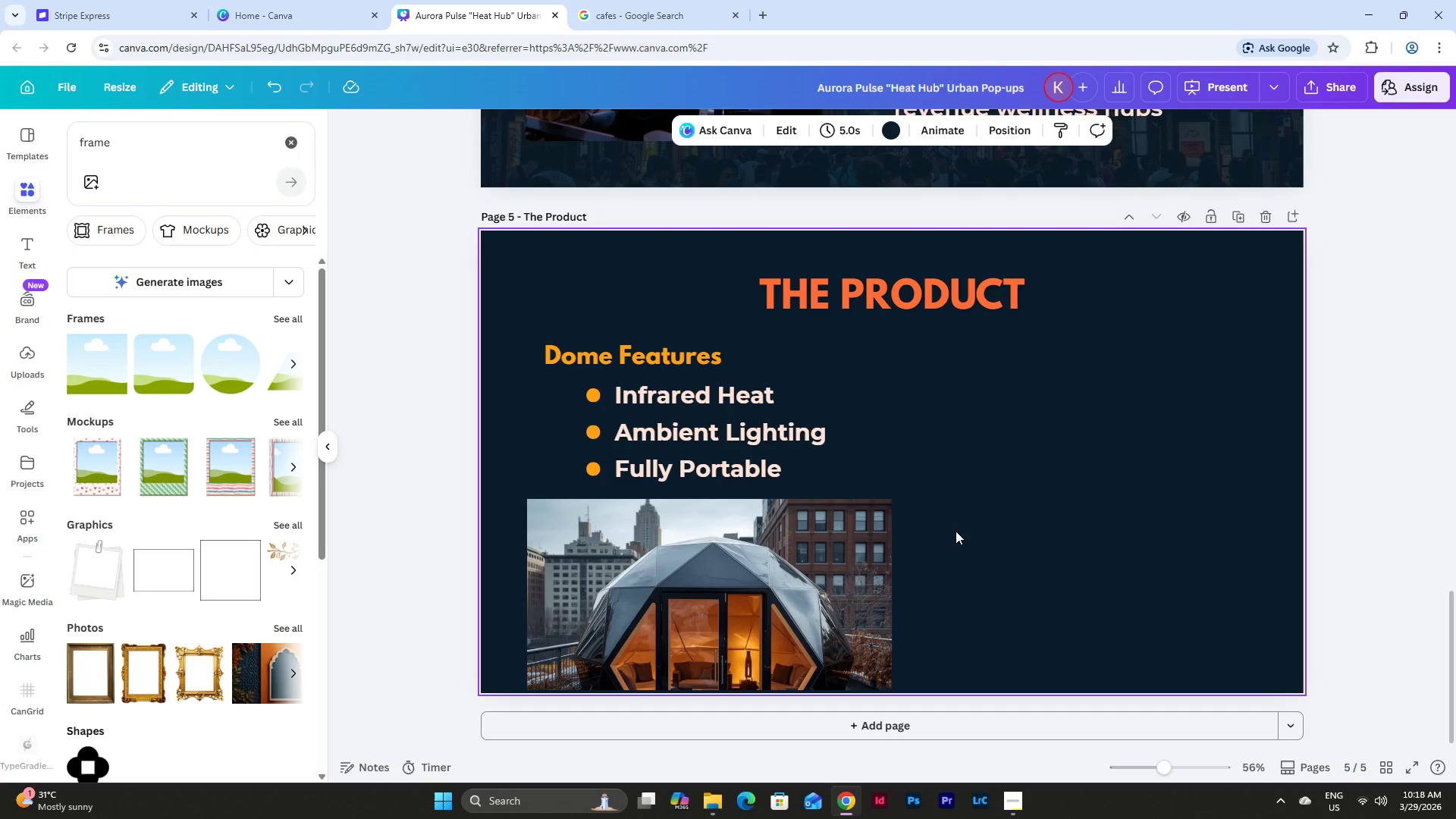 
left_click([764, 555])
 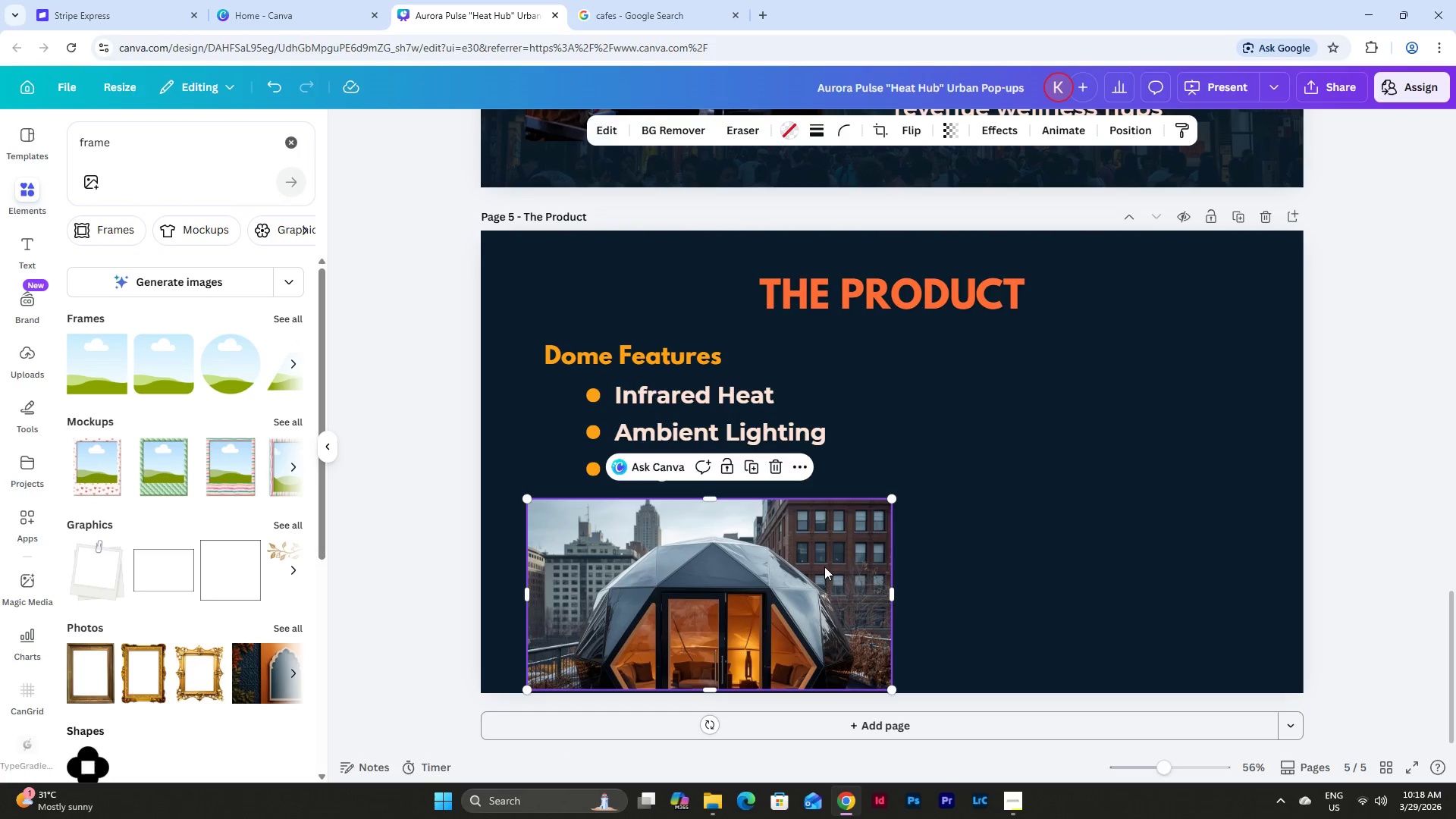 
scroll: coordinate [893, 577], scroll_direction: down, amount: 7.0
 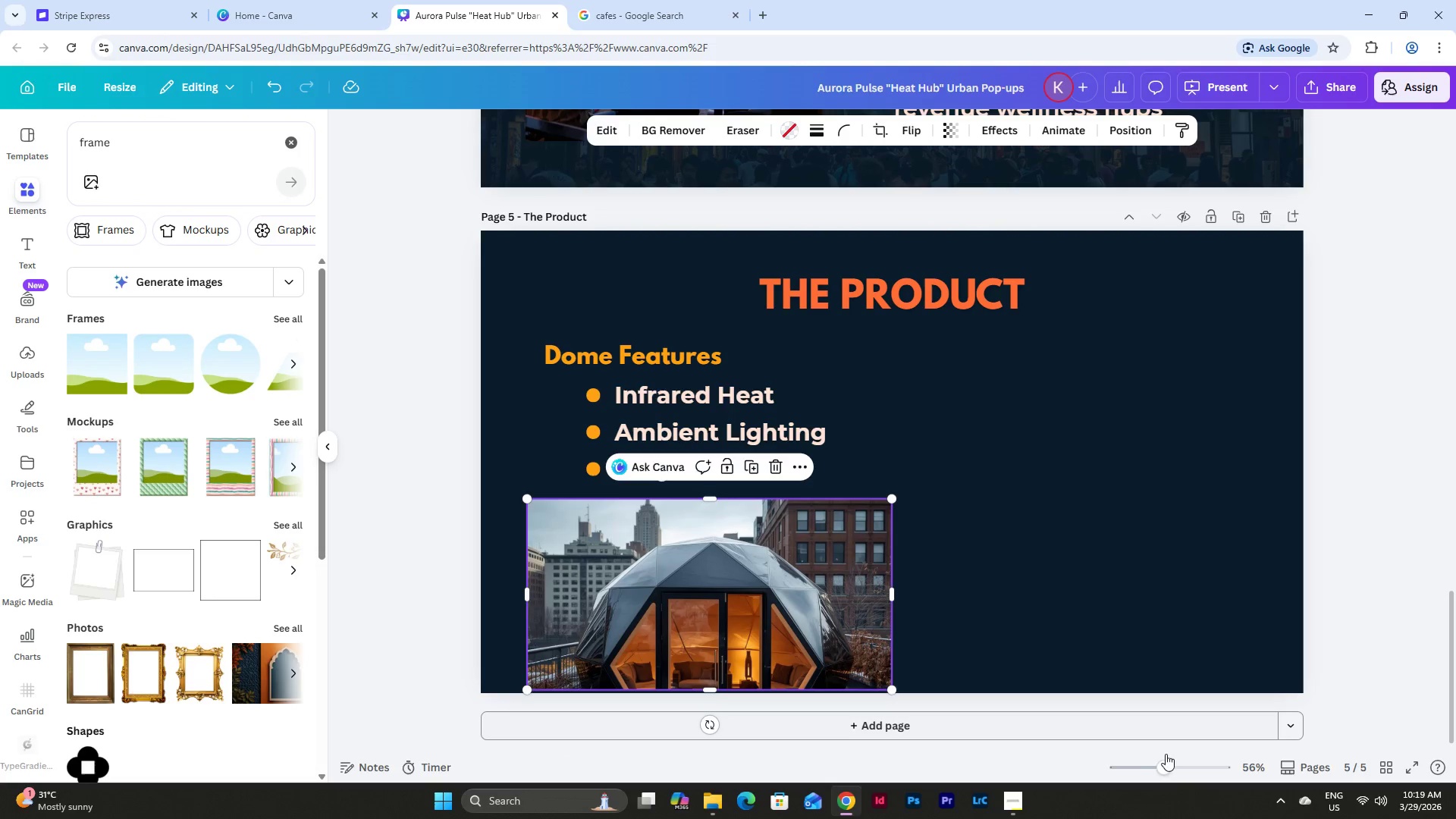 
left_click_drag(start_coordinate=[1169, 760], to_coordinate=[1161, 761])
 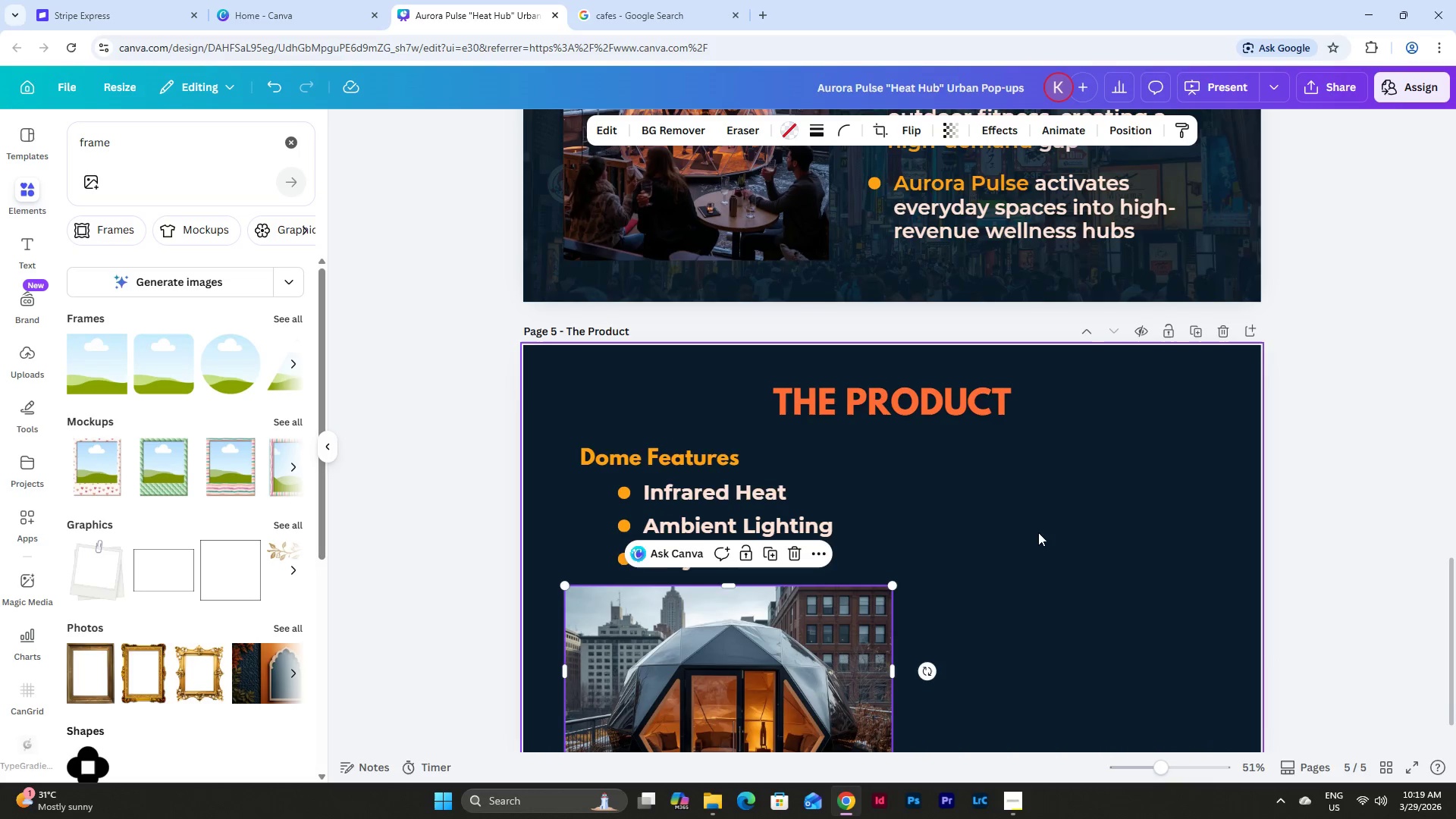 
scroll: coordinate [964, 541], scroll_direction: down, amount: 9.0
 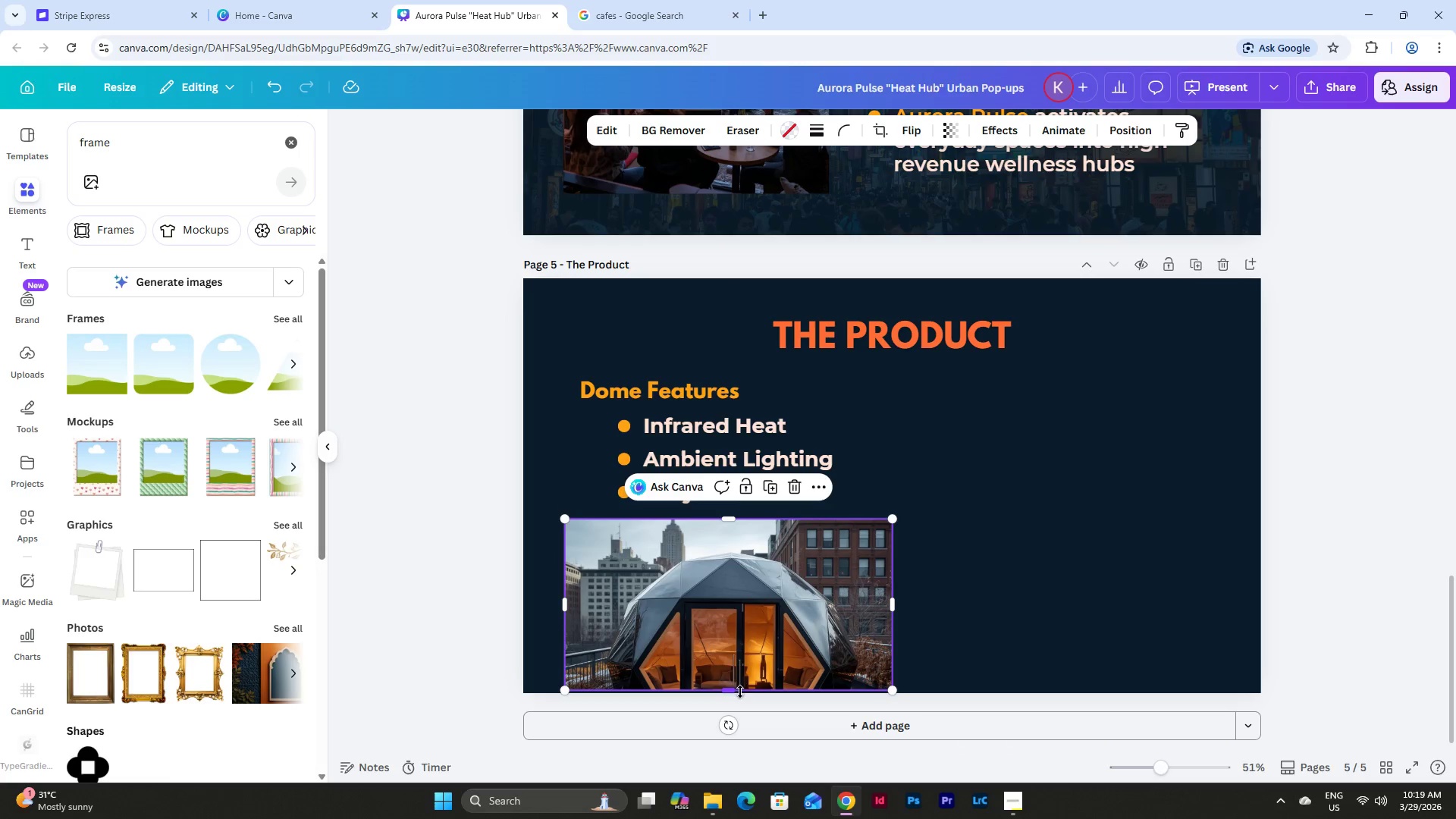 
left_click_drag(start_coordinate=[735, 690], to_coordinate=[735, 694])
 